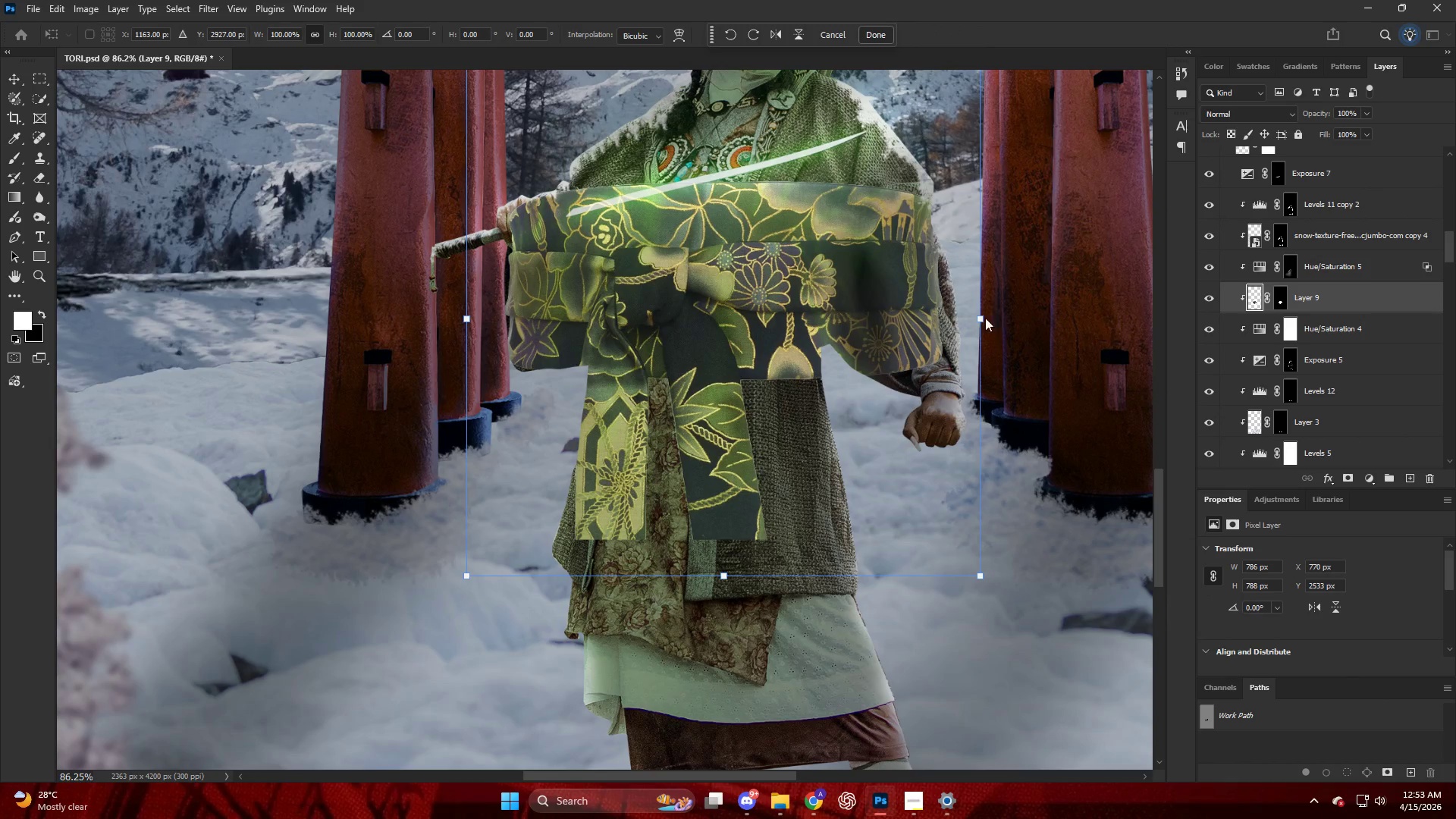 
left_click([981, 317])
 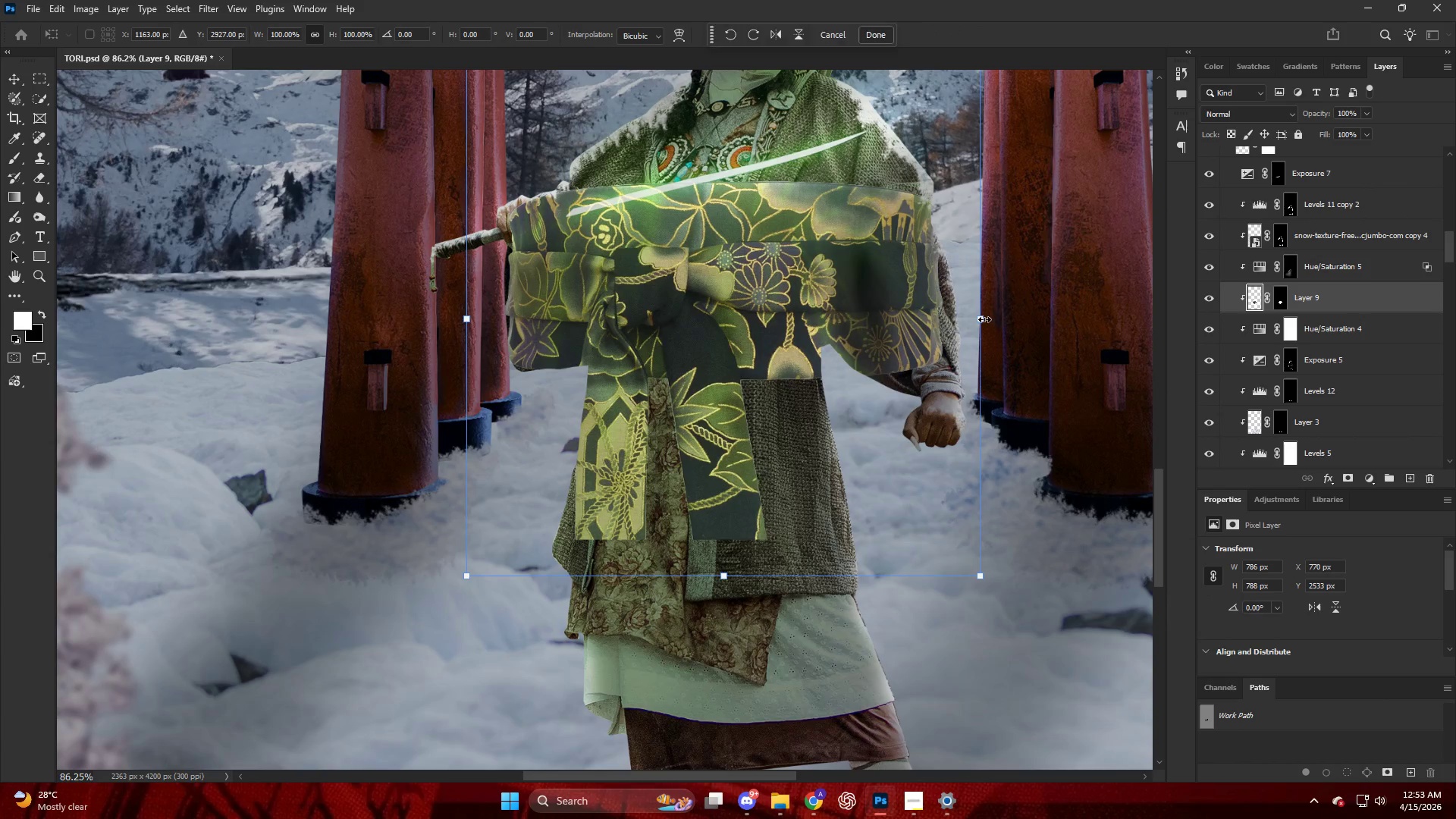 
left_click_drag(start_coordinate=[984, 319], to_coordinate=[758, 325])
 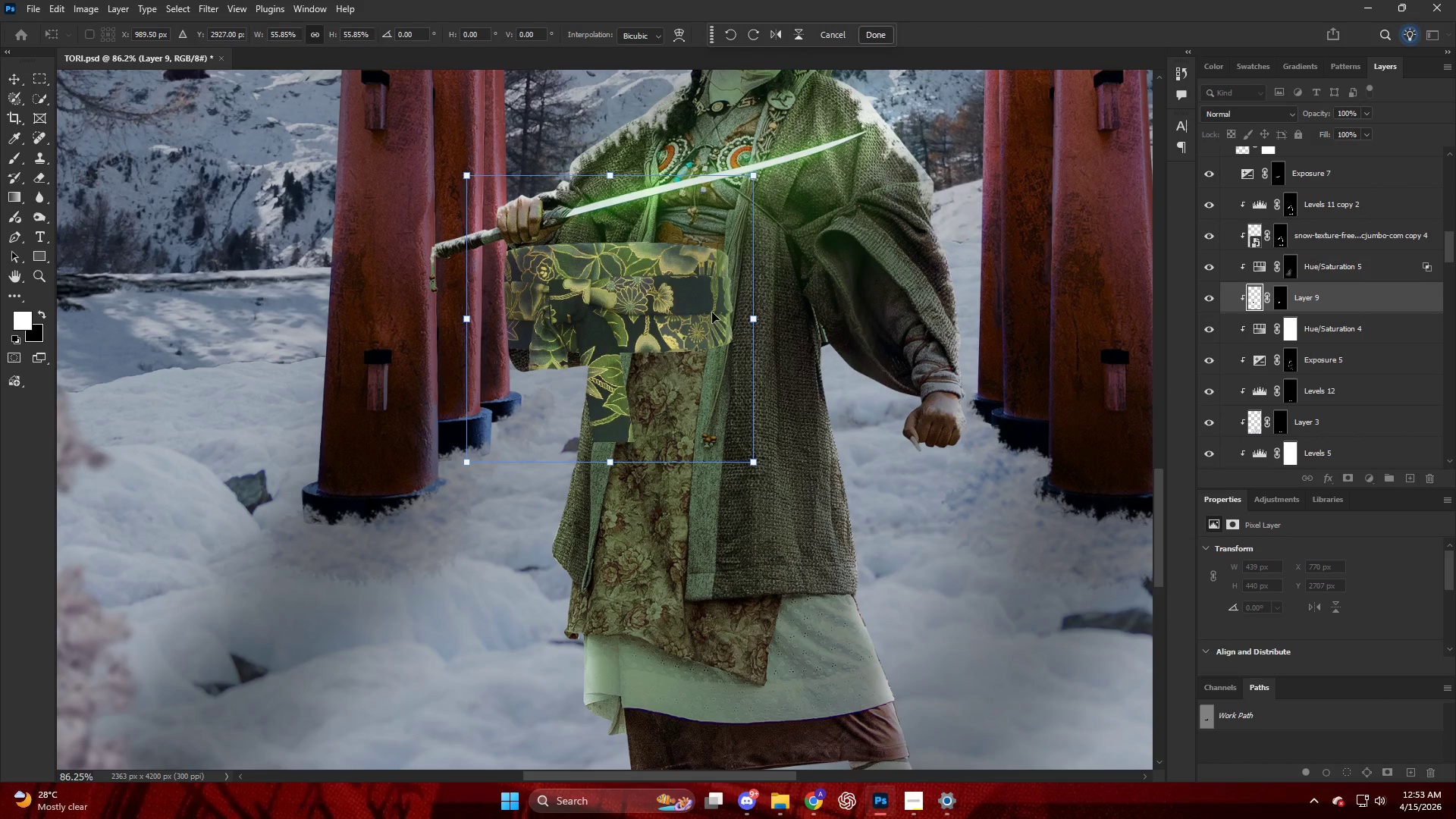 
left_click_drag(start_coordinate=[697, 308], to_coordinate=[792, 390])
 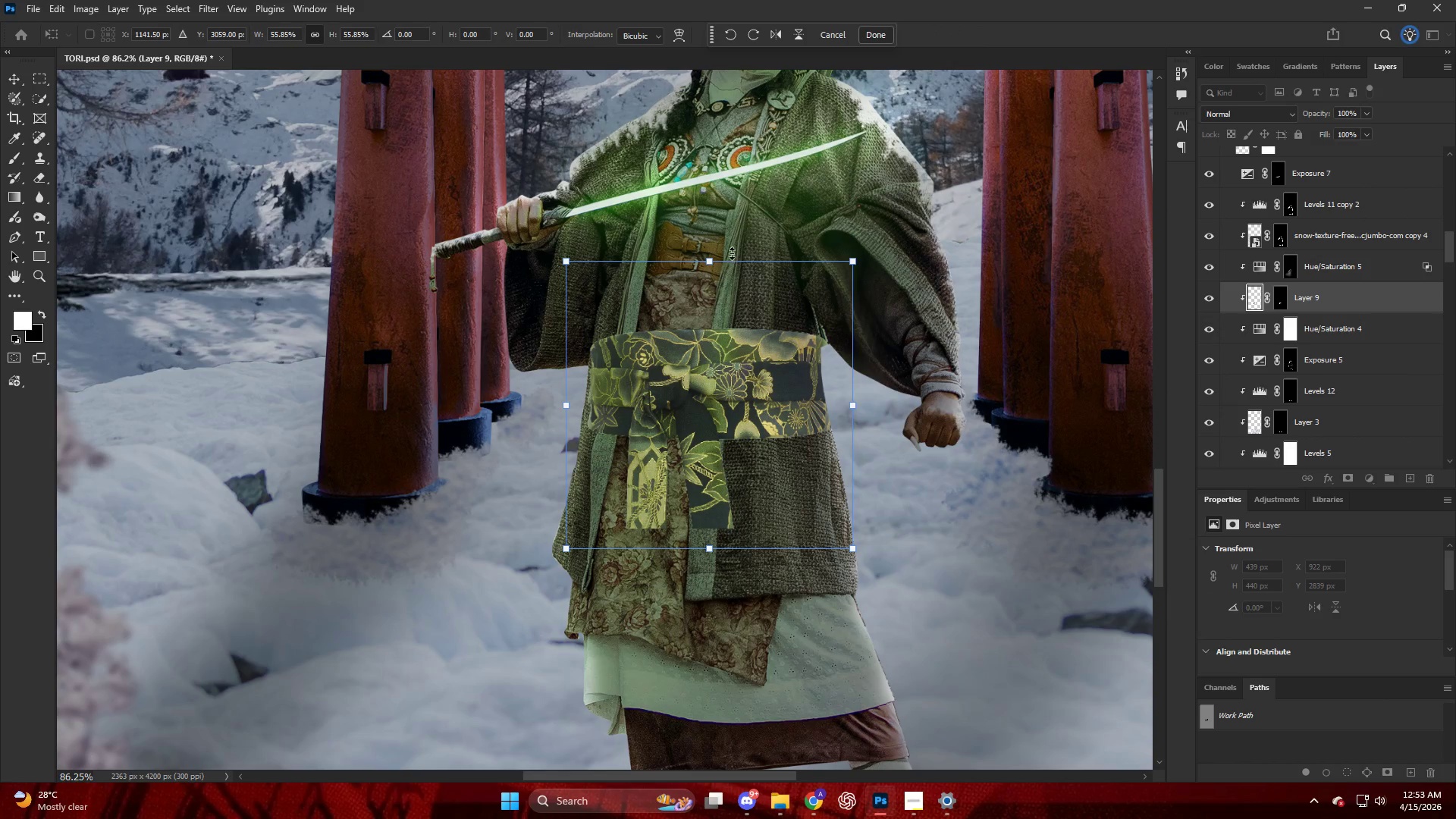 
left_click_drag(start_coordinate=[723, 246], to_coordinate=[733, 248])
 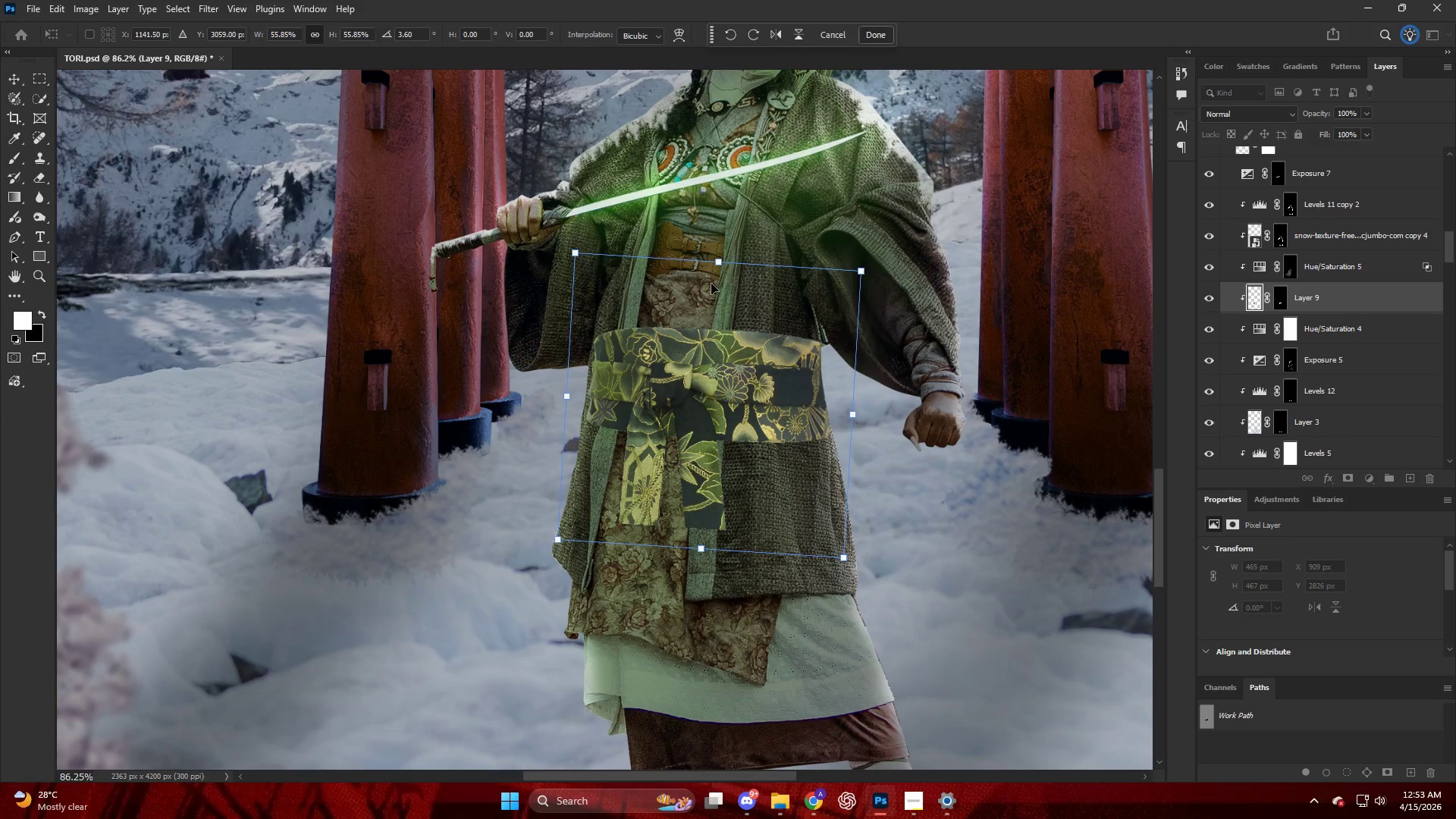 
hold_key(key=AltLeft, duration=0.62)
scroll: coordinate [693, 321], scroll_direction: down, amount: 10.0
 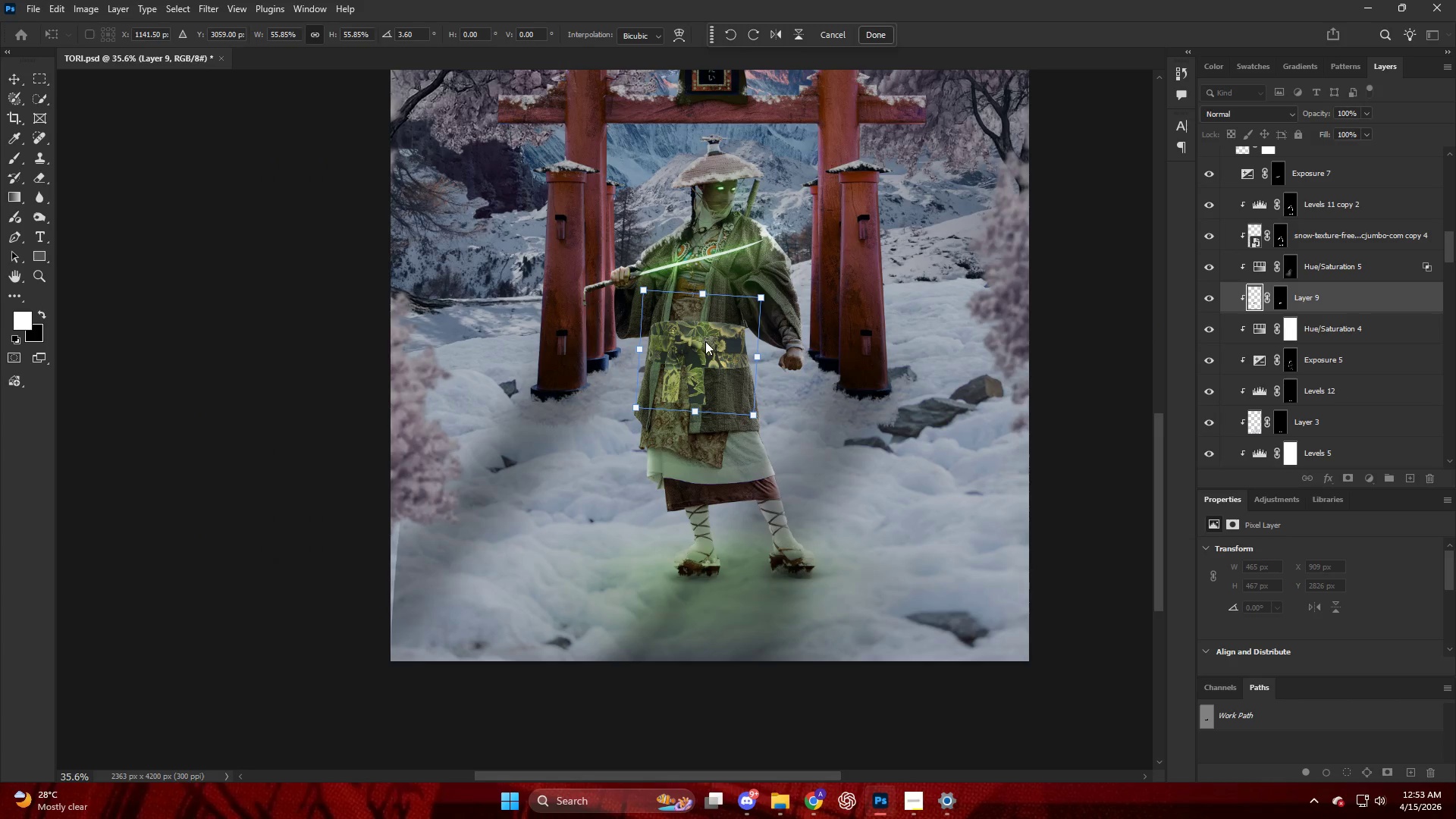 
hold_key(key=AltLeft, duration=0.38)
 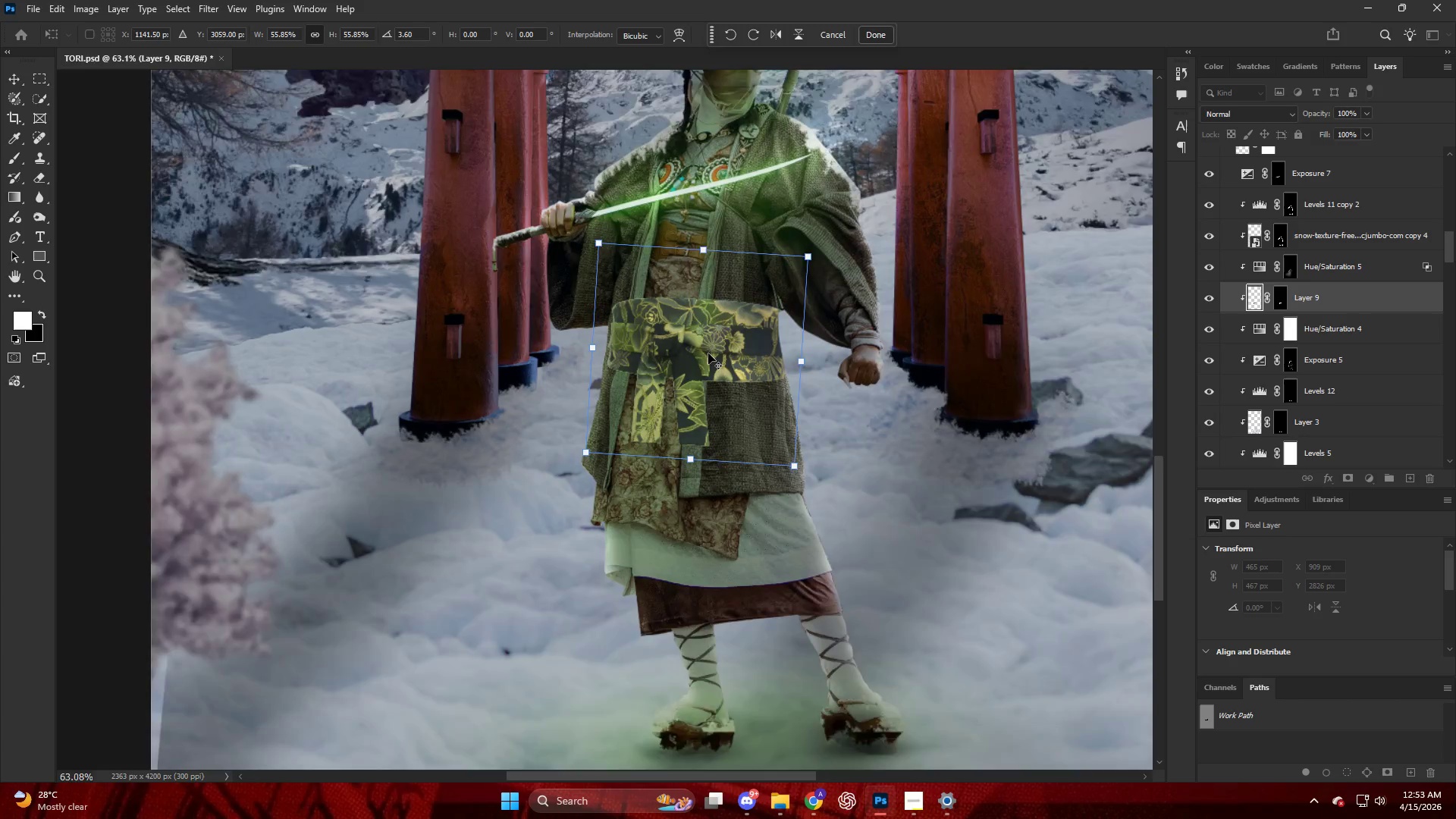 
hold_key(key=AltLeft, duration=0.86)
 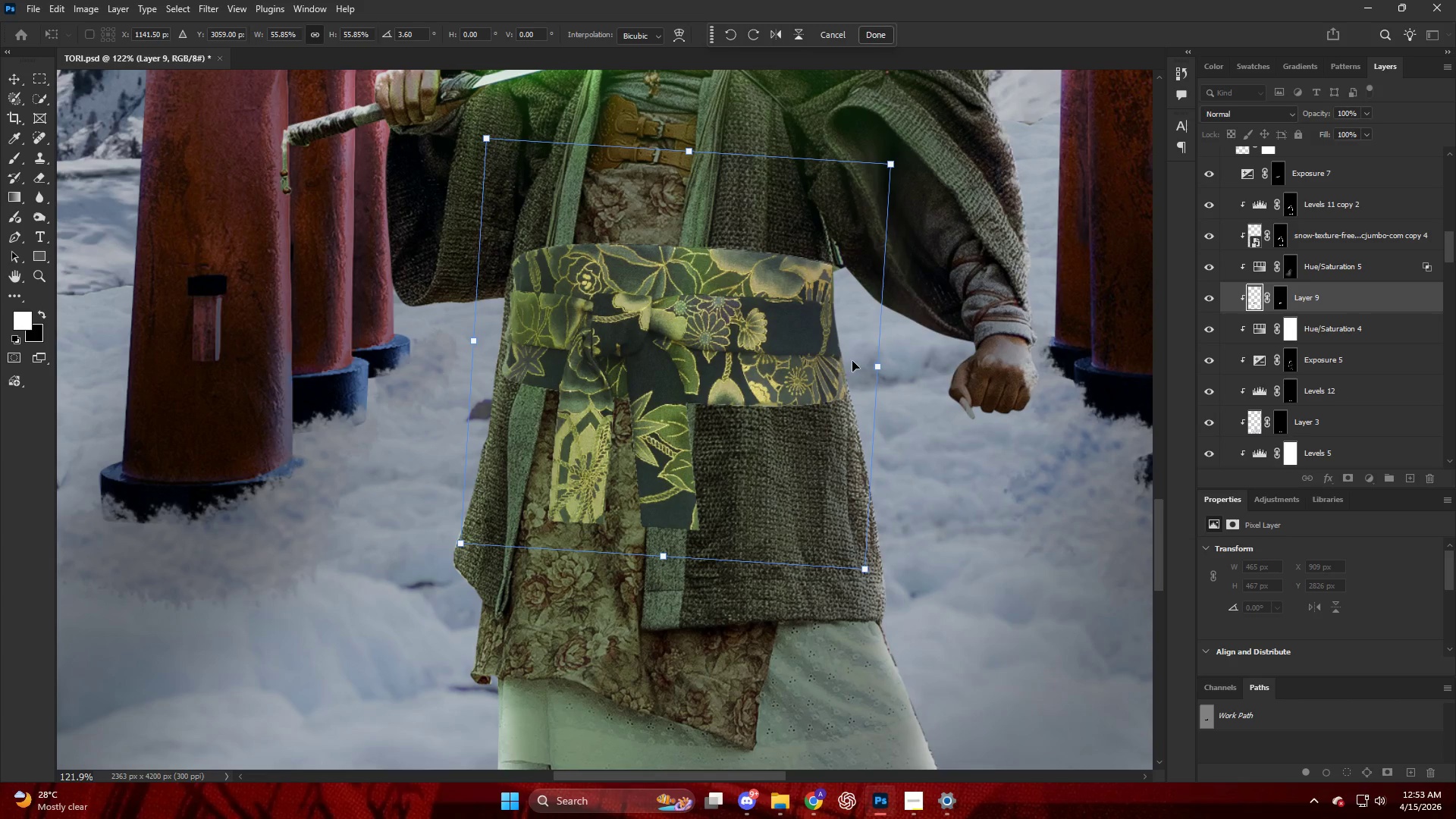 
left_click([855, 361])
 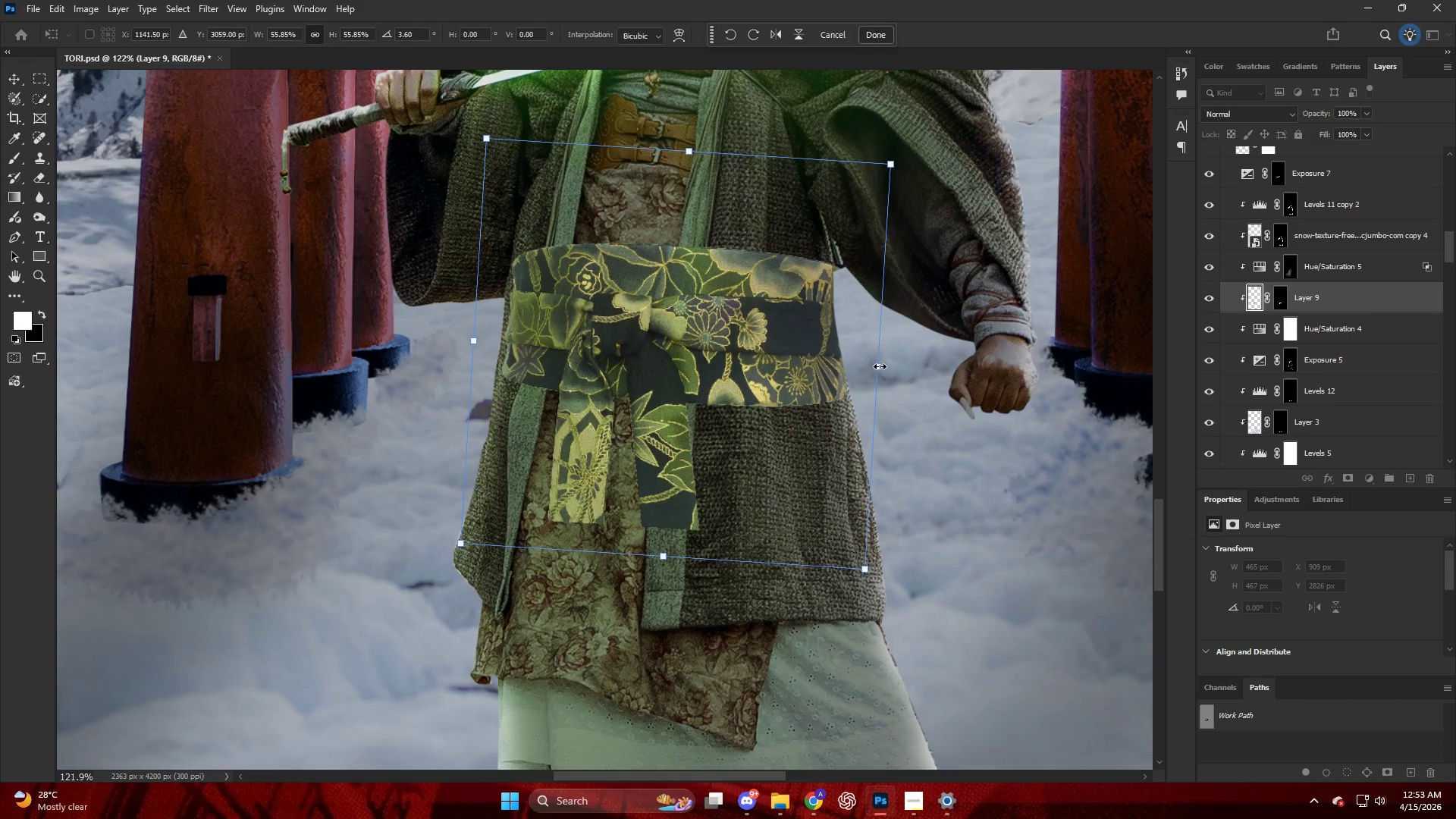 
scroll: coordinate [738, 359], scroll_direction: up, amount: 19.0
 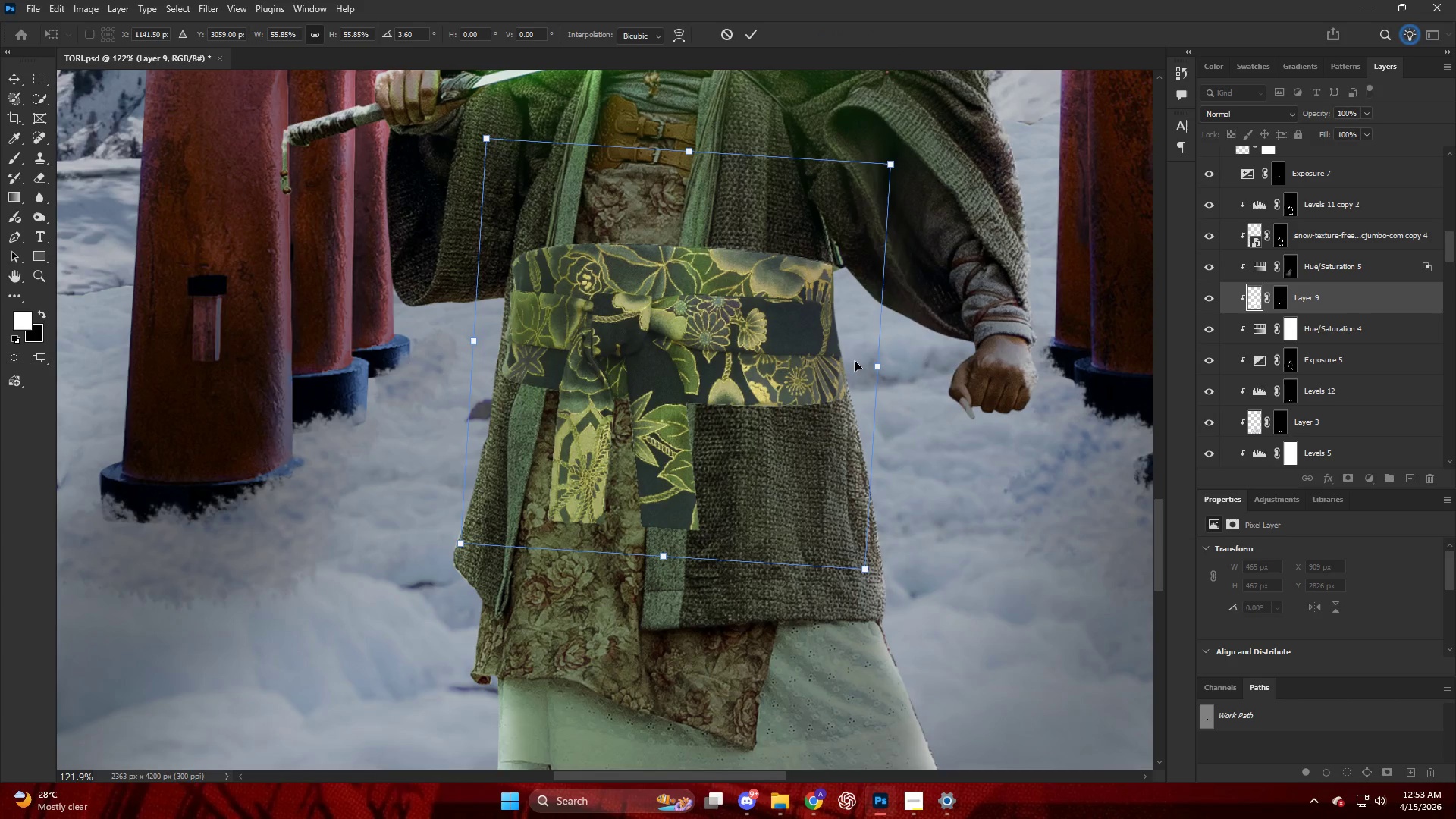 
left_click_drag(start_coordinate=[880, 366], to_coordinate=[785, 360])
 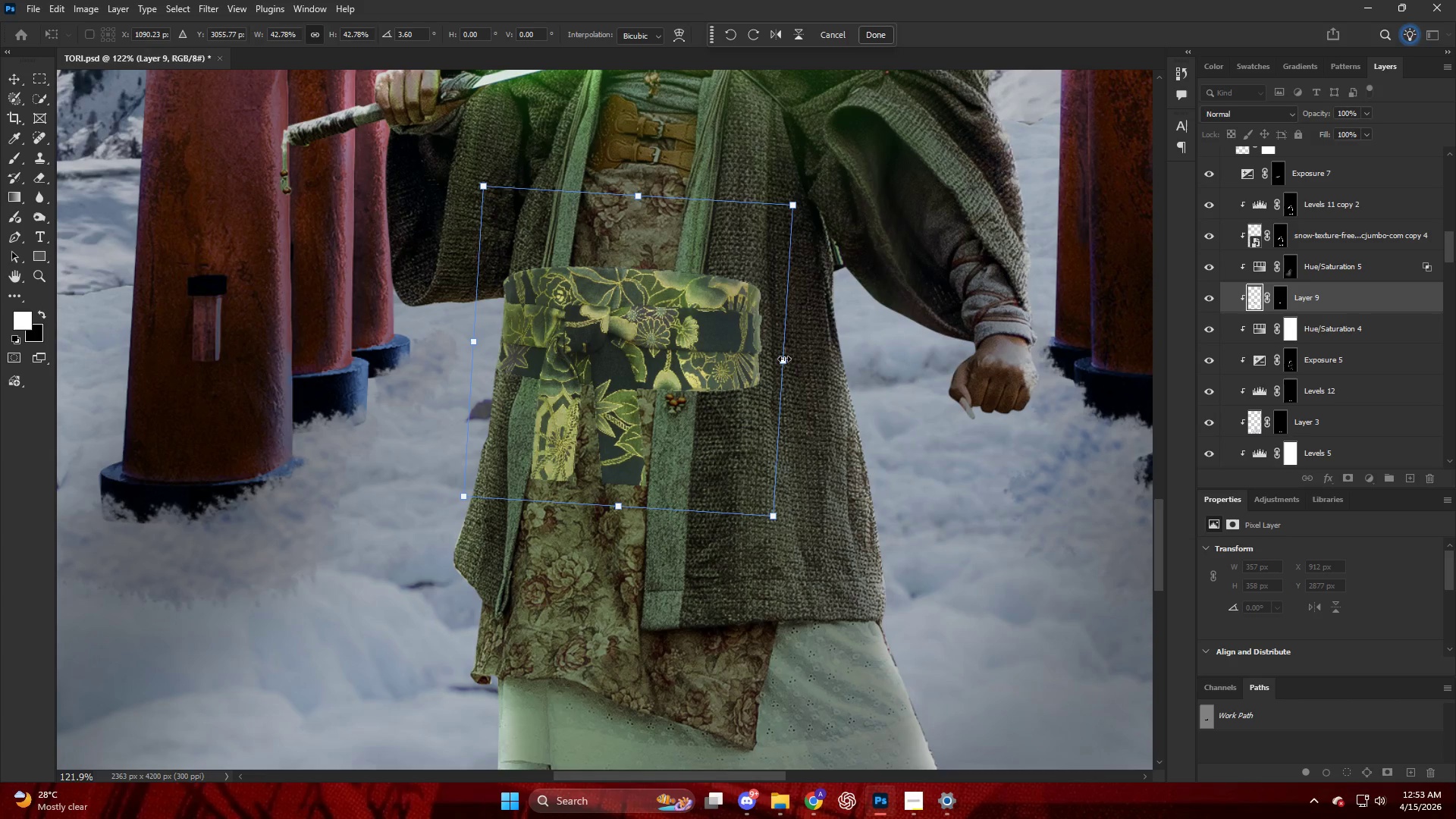 
hold_key(key=ShiftLeft, duration=1.2)
left_click_drag(start_coordinate=[783, 360], to_coordinate=[897, 365])
 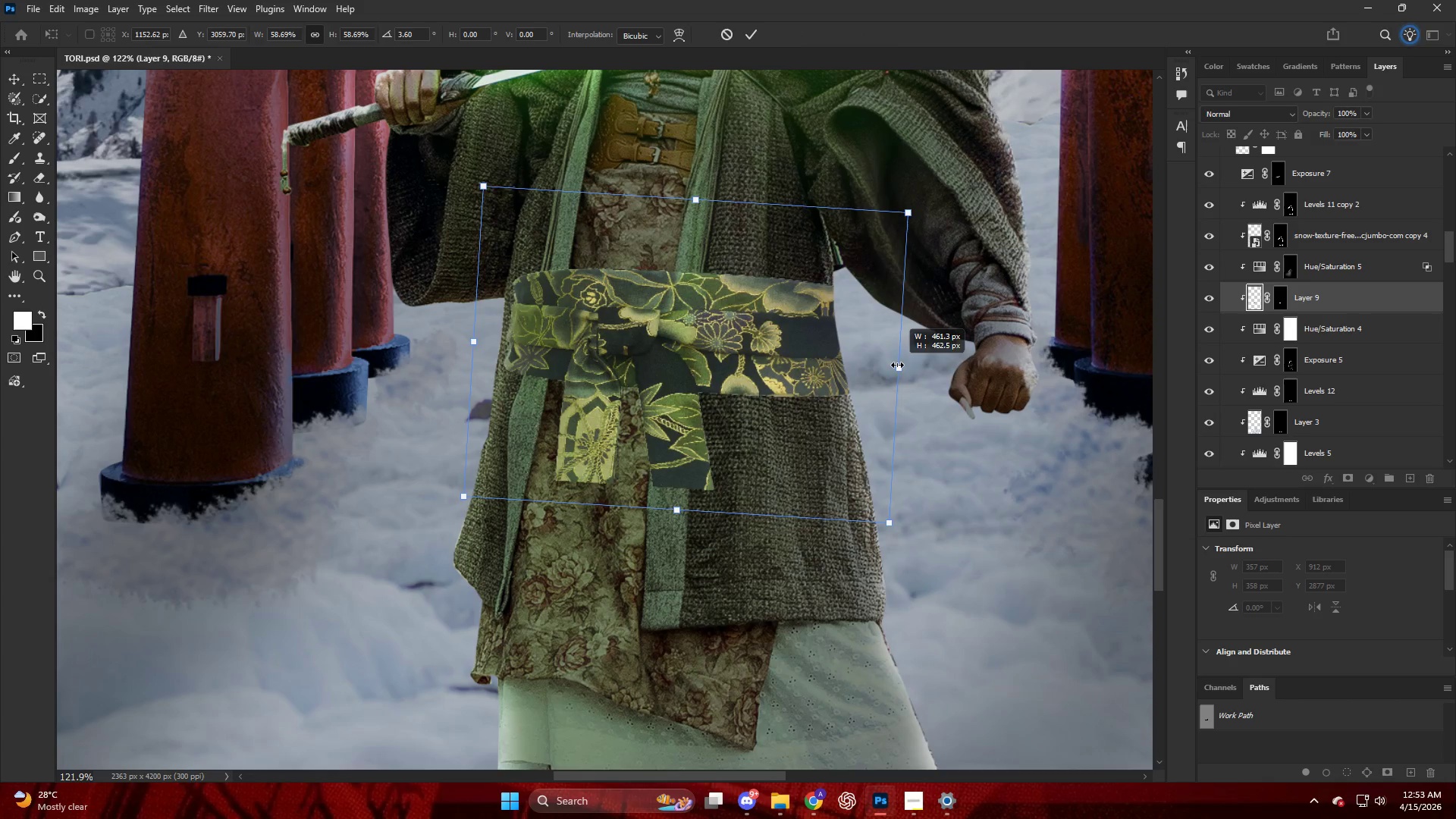 
key(Control+ControlLeft)
 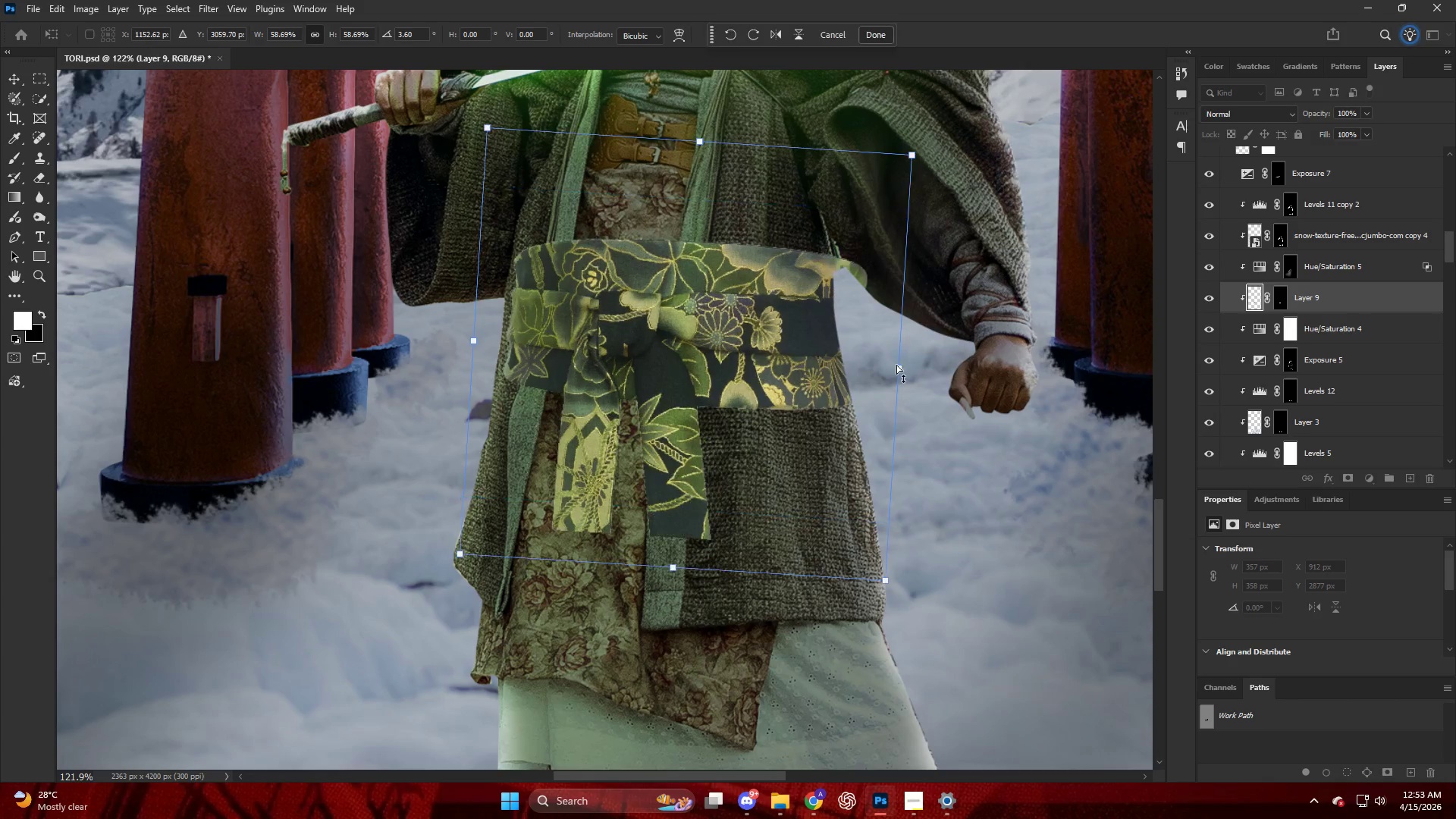 
key(Control+Z)
 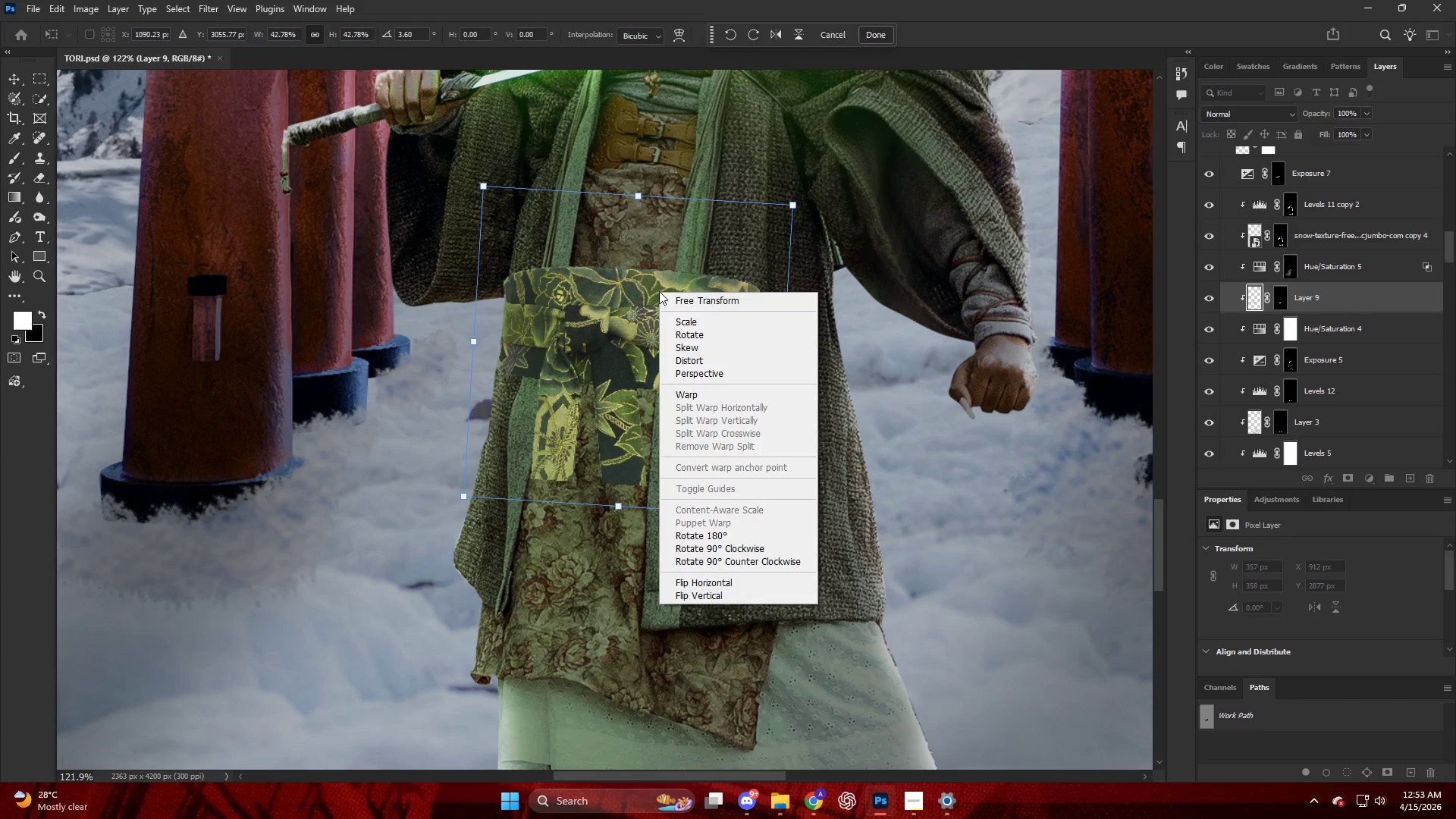 
left_click([659, 291])
 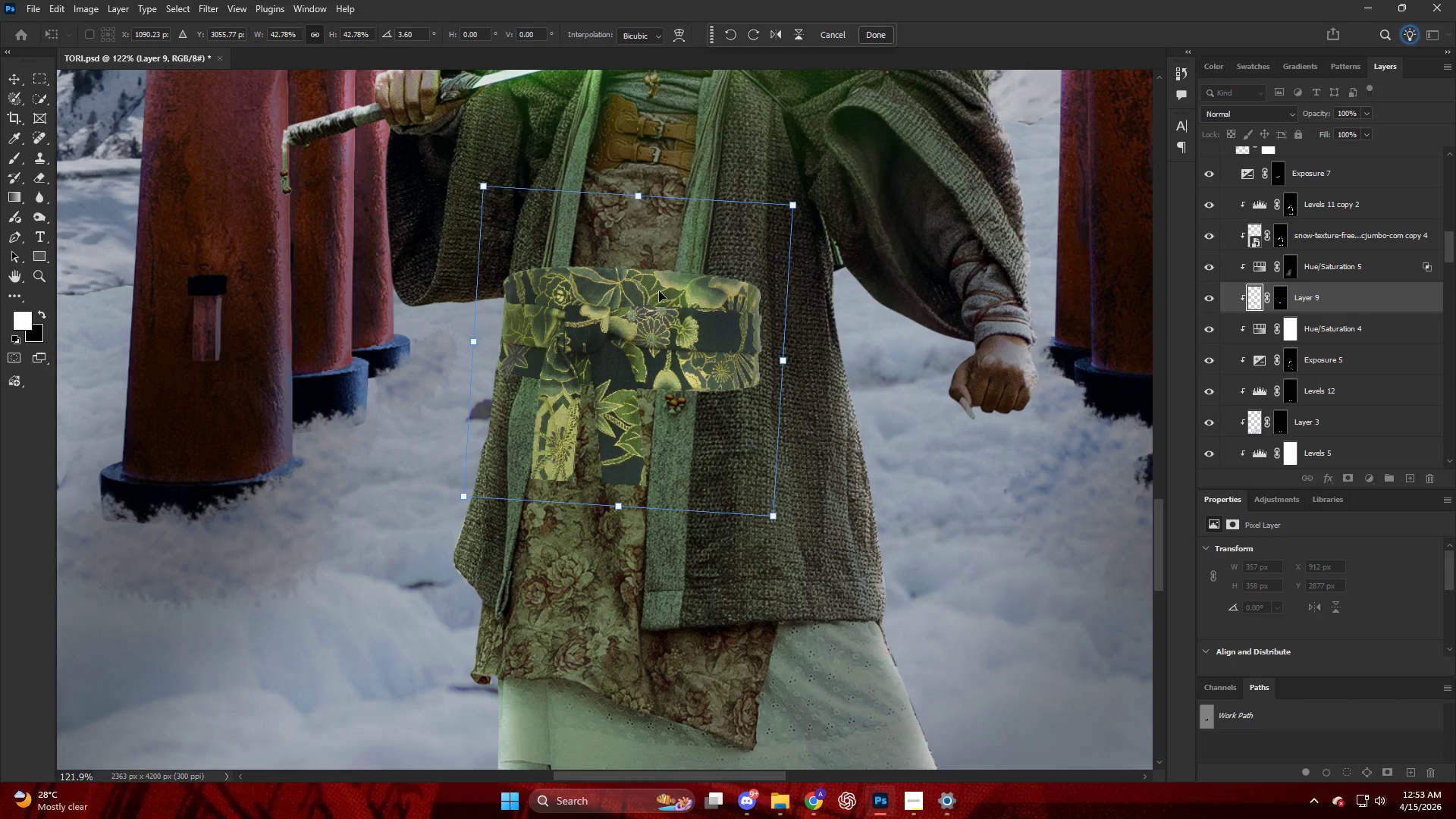 
key(NumpadEnter)
 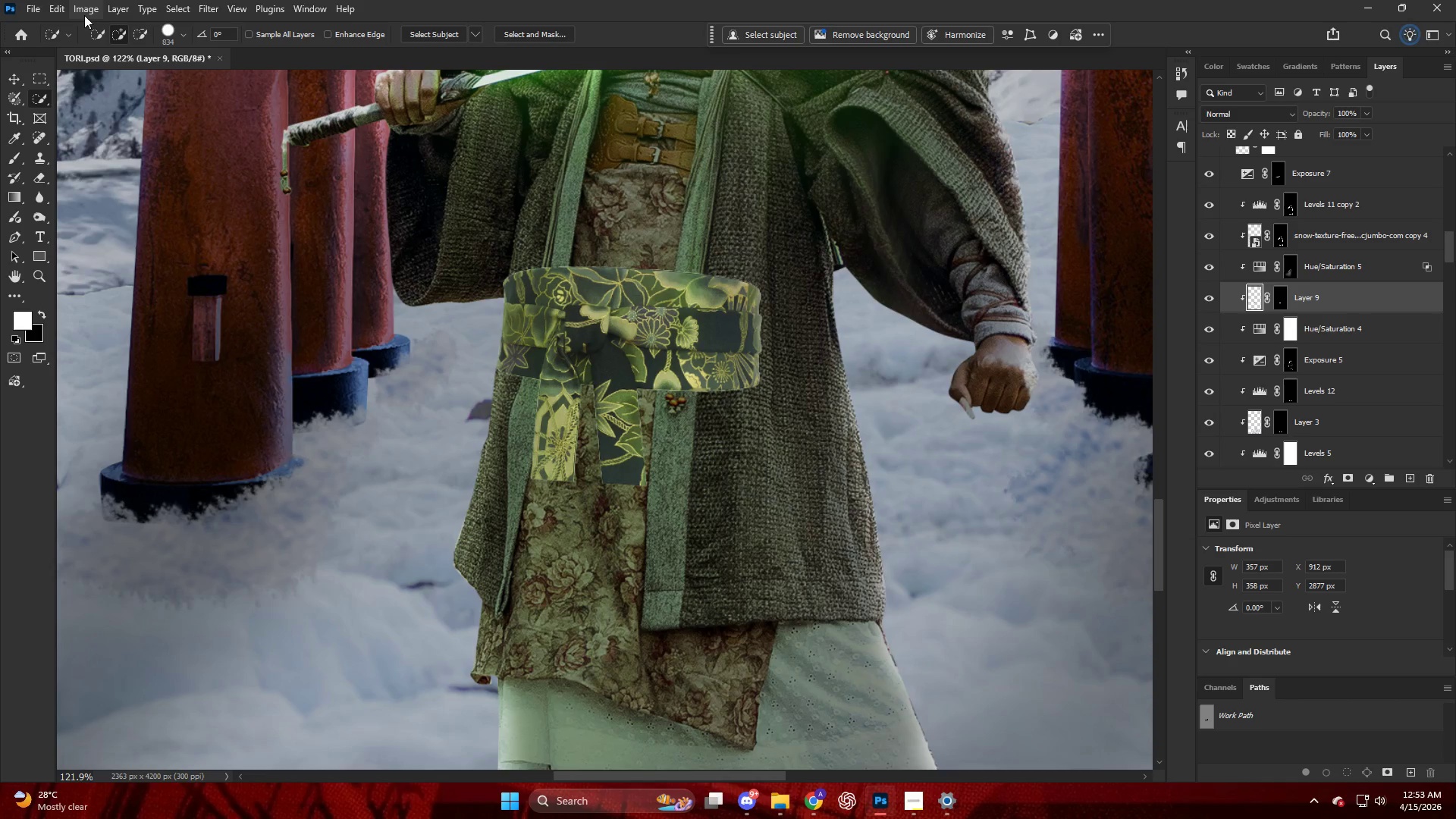 
left_click([55, 11])
 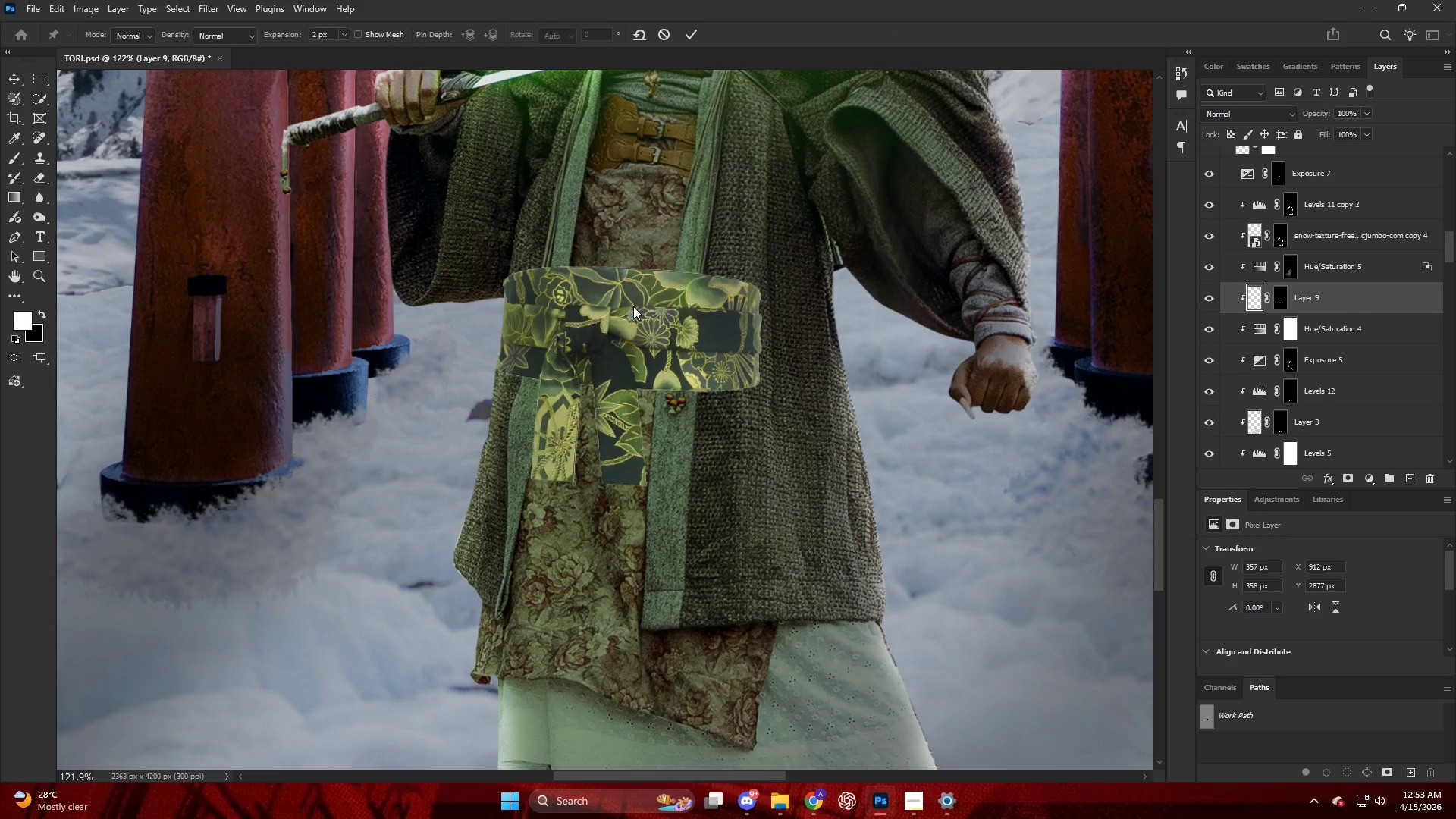 
double_click([635, 359])
 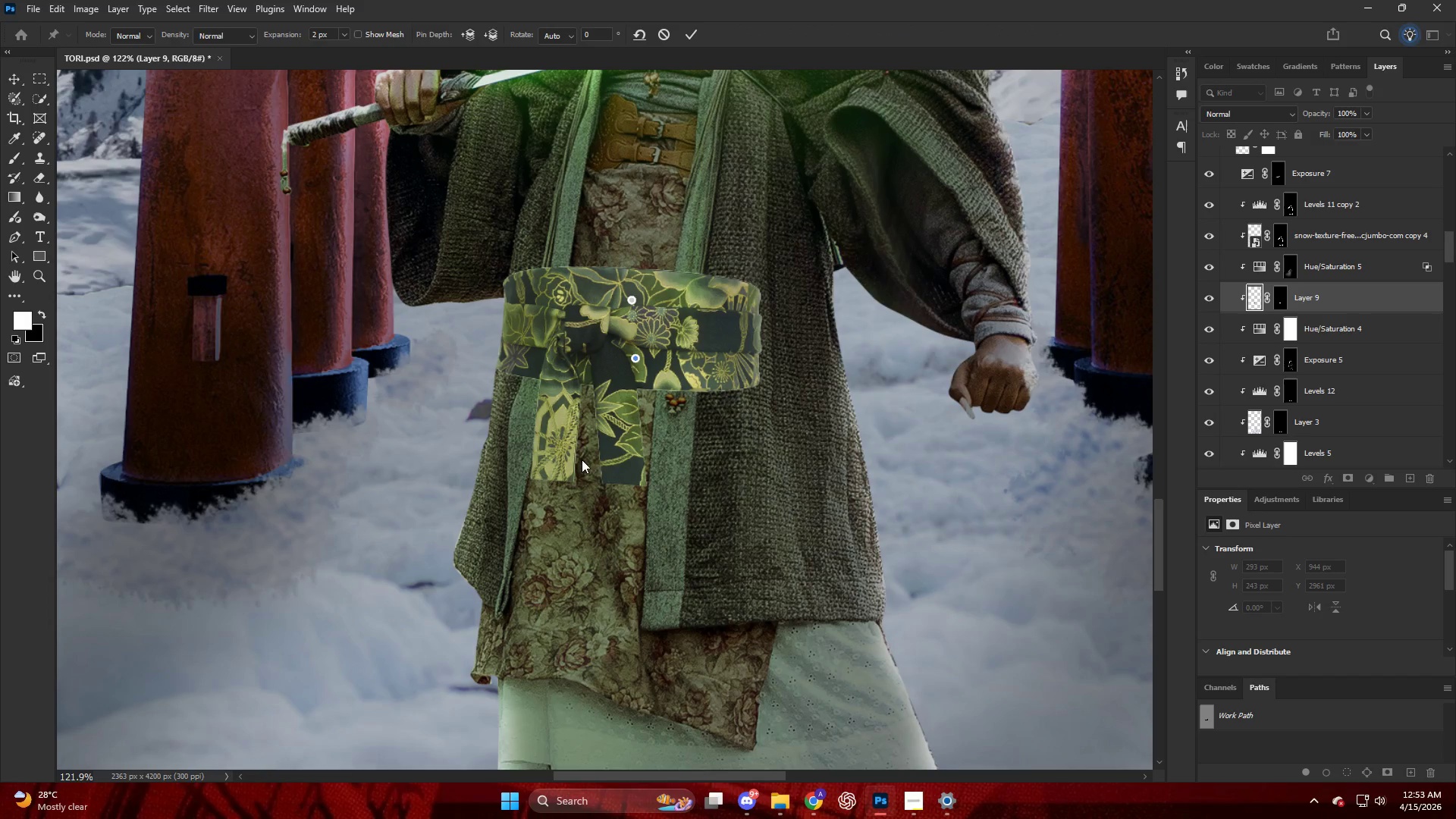 
double_click([610, 458])
 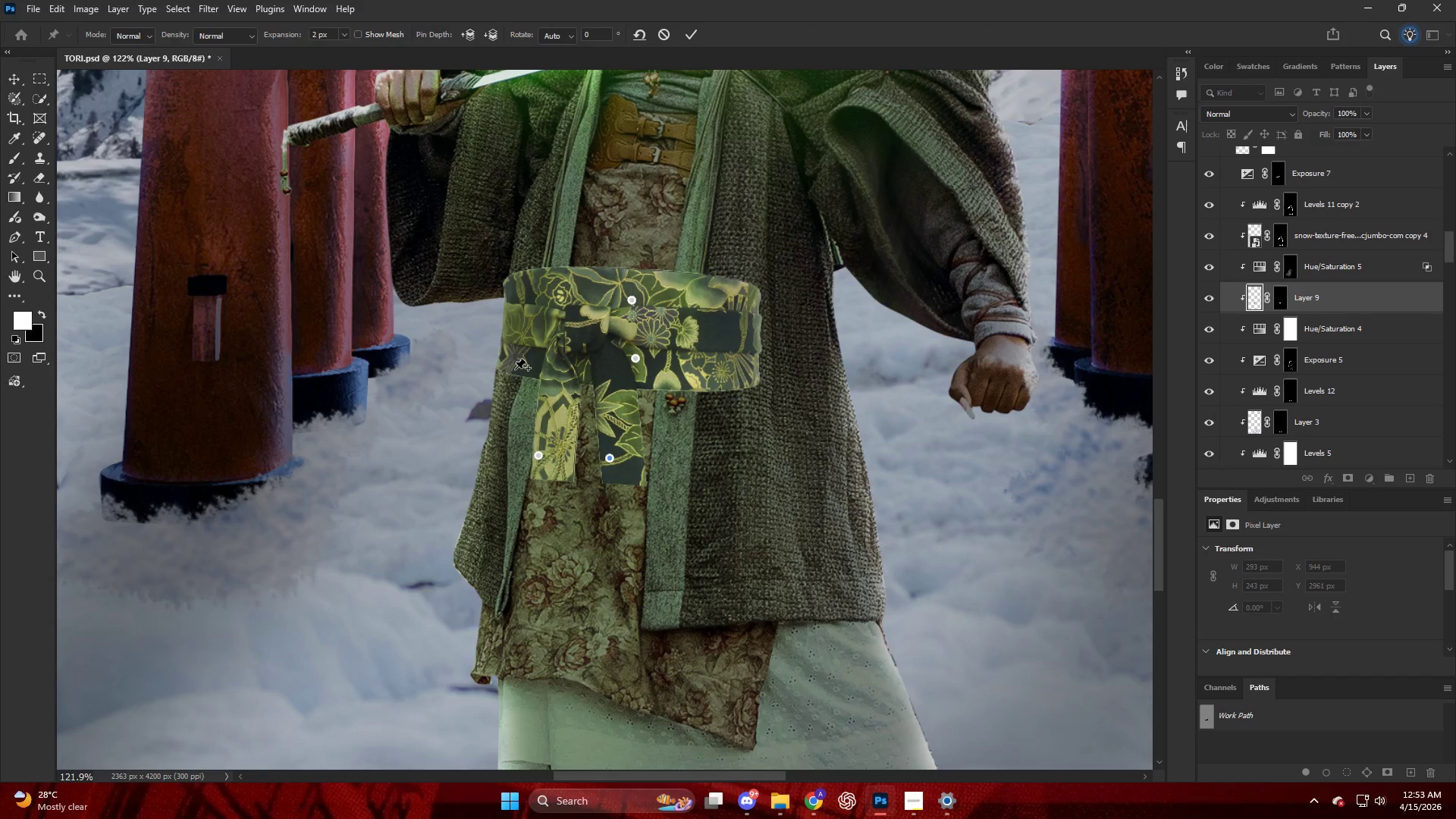 
double_click([516, 284])
 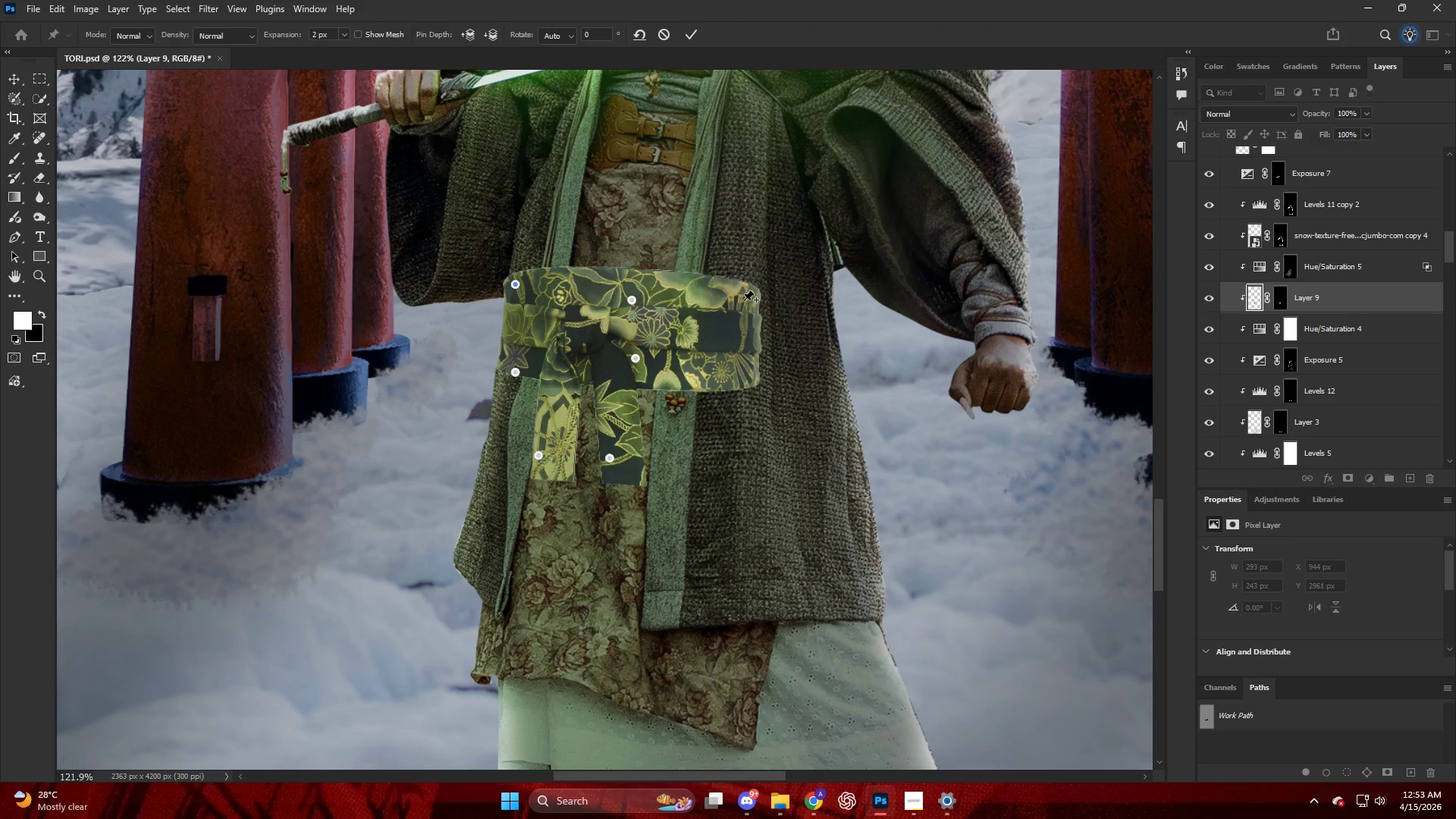 
left_click_drag(start_coordinate=[746, 303], to_coordinate=[829, 306])
 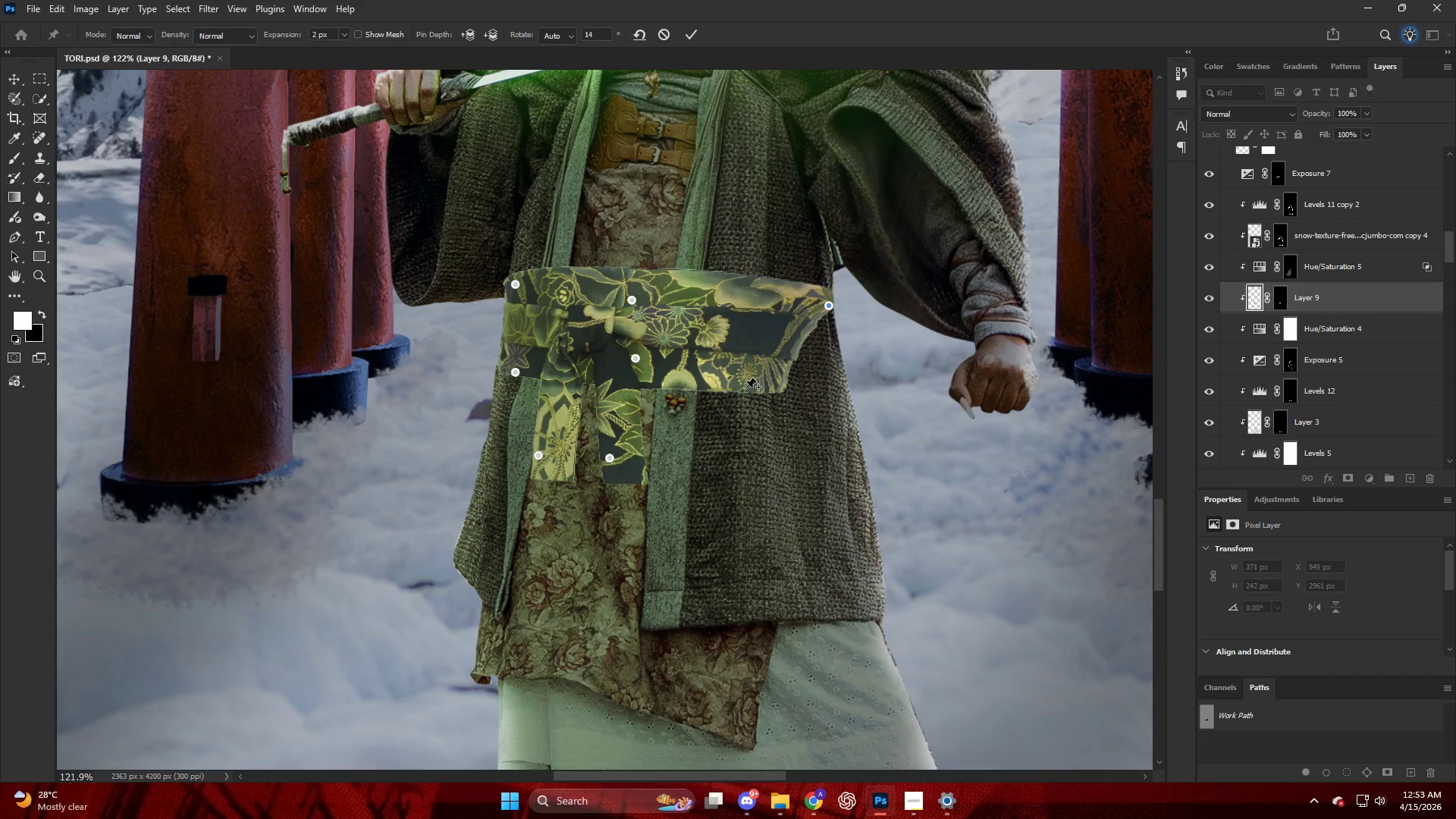 
left_click_drag(start_coordinate=[753, 388], to_coordinate=[846, 398])
 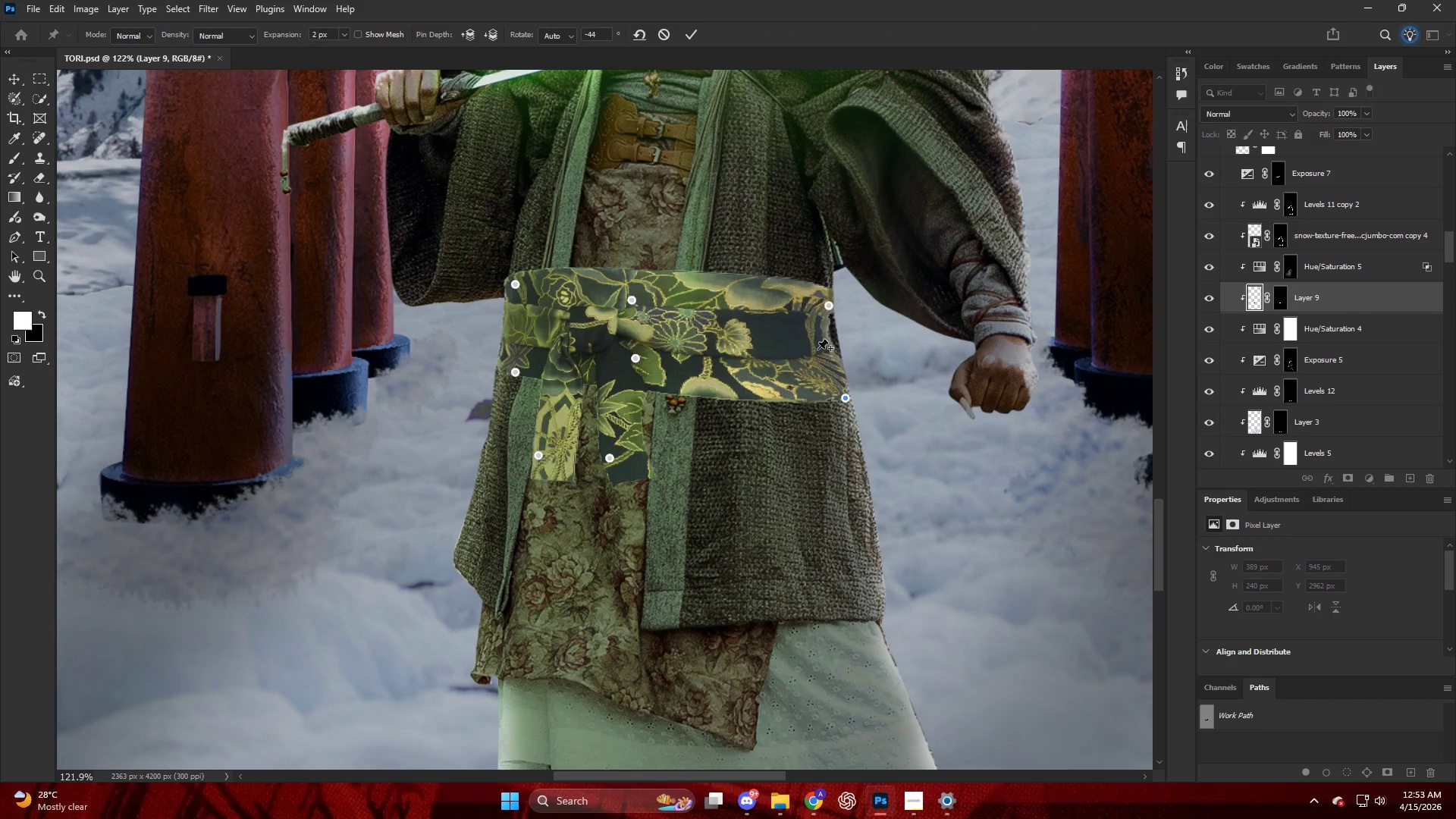 
left_click_drag(start_coordinate=[817, 339], to_coordinate=[839, 342])
 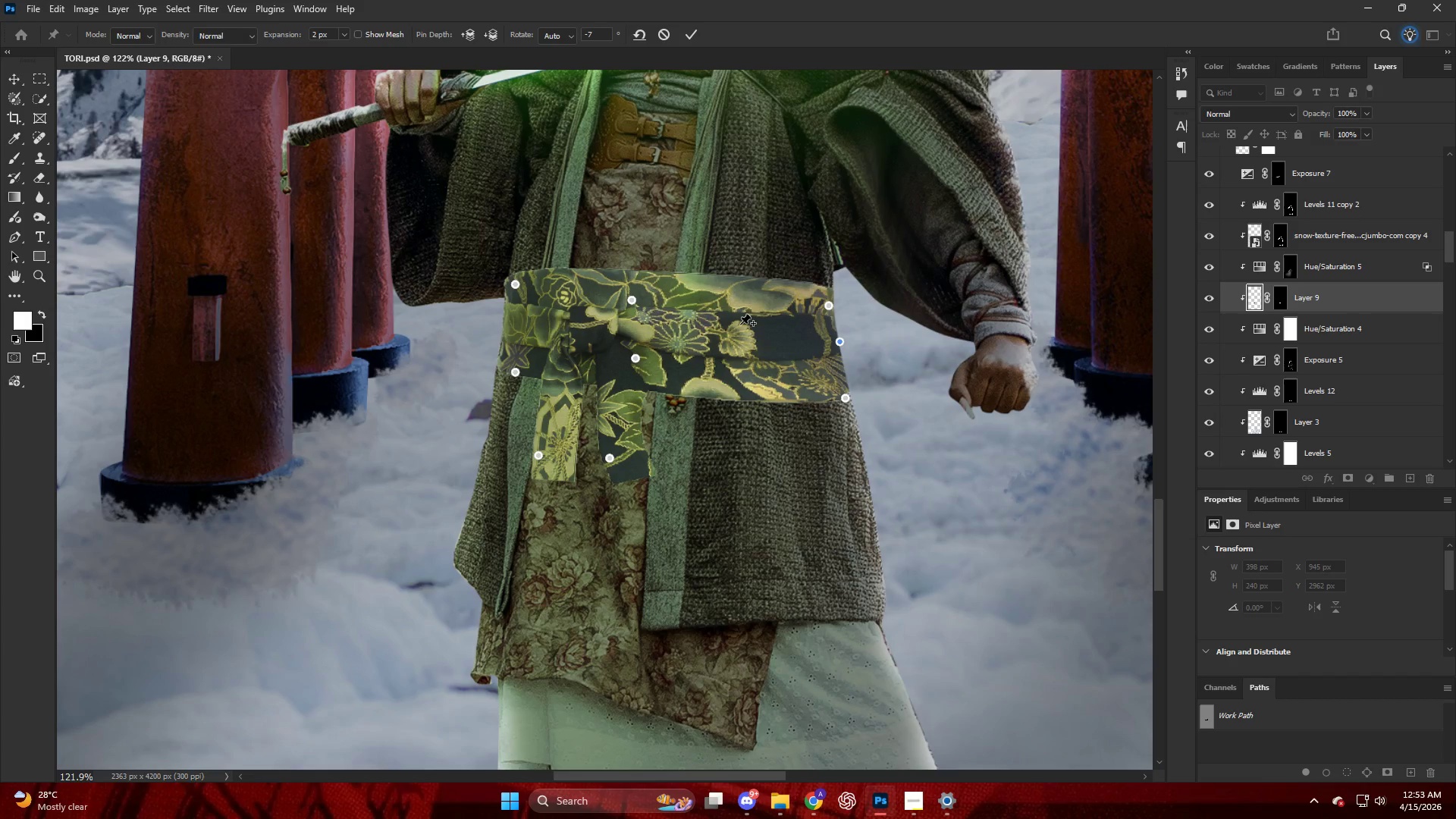 
left_click([740, 325])
 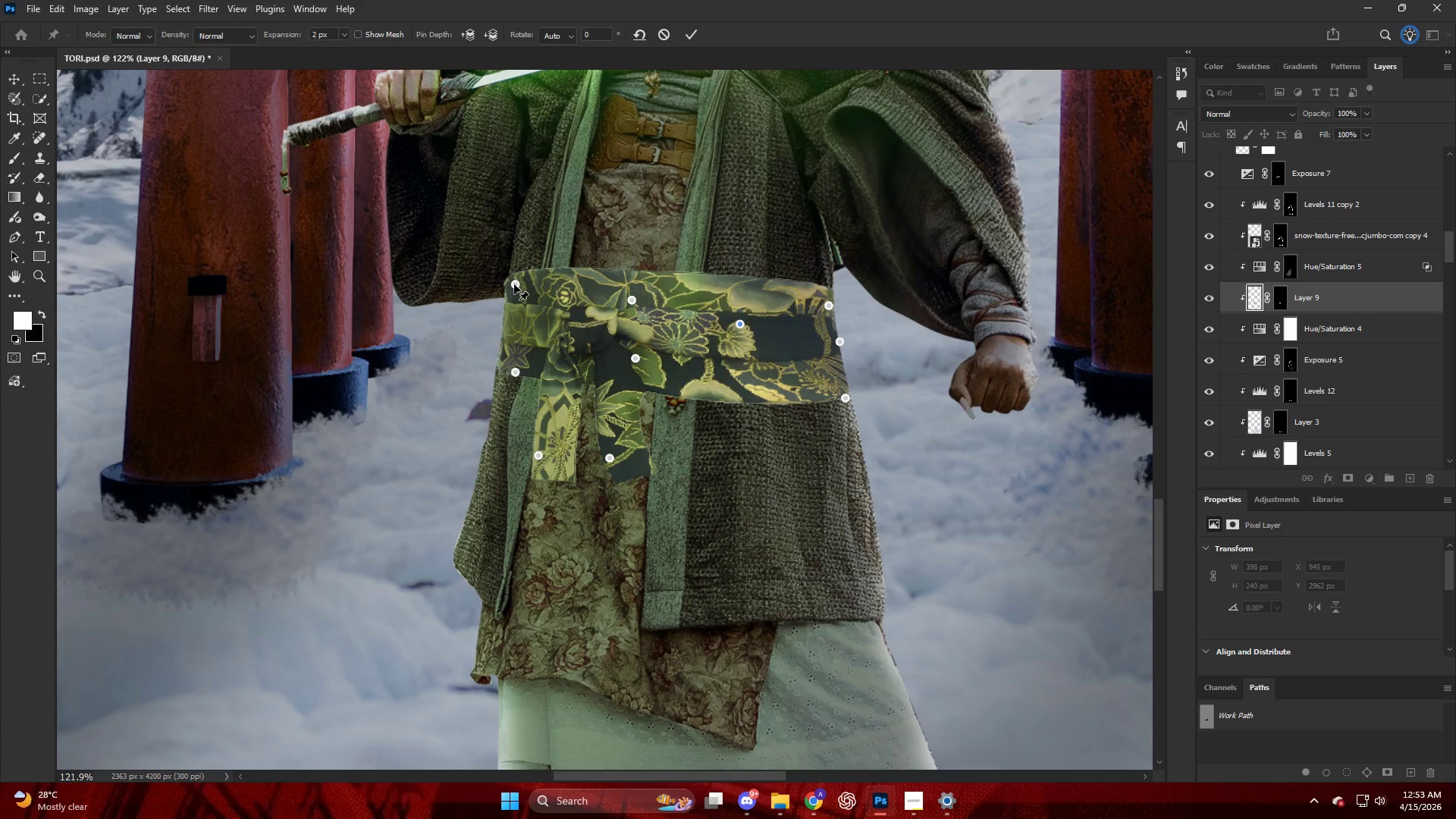 
left_click_drag(start_coordinate=[563, 278], to_coordinate=[568, 293])
 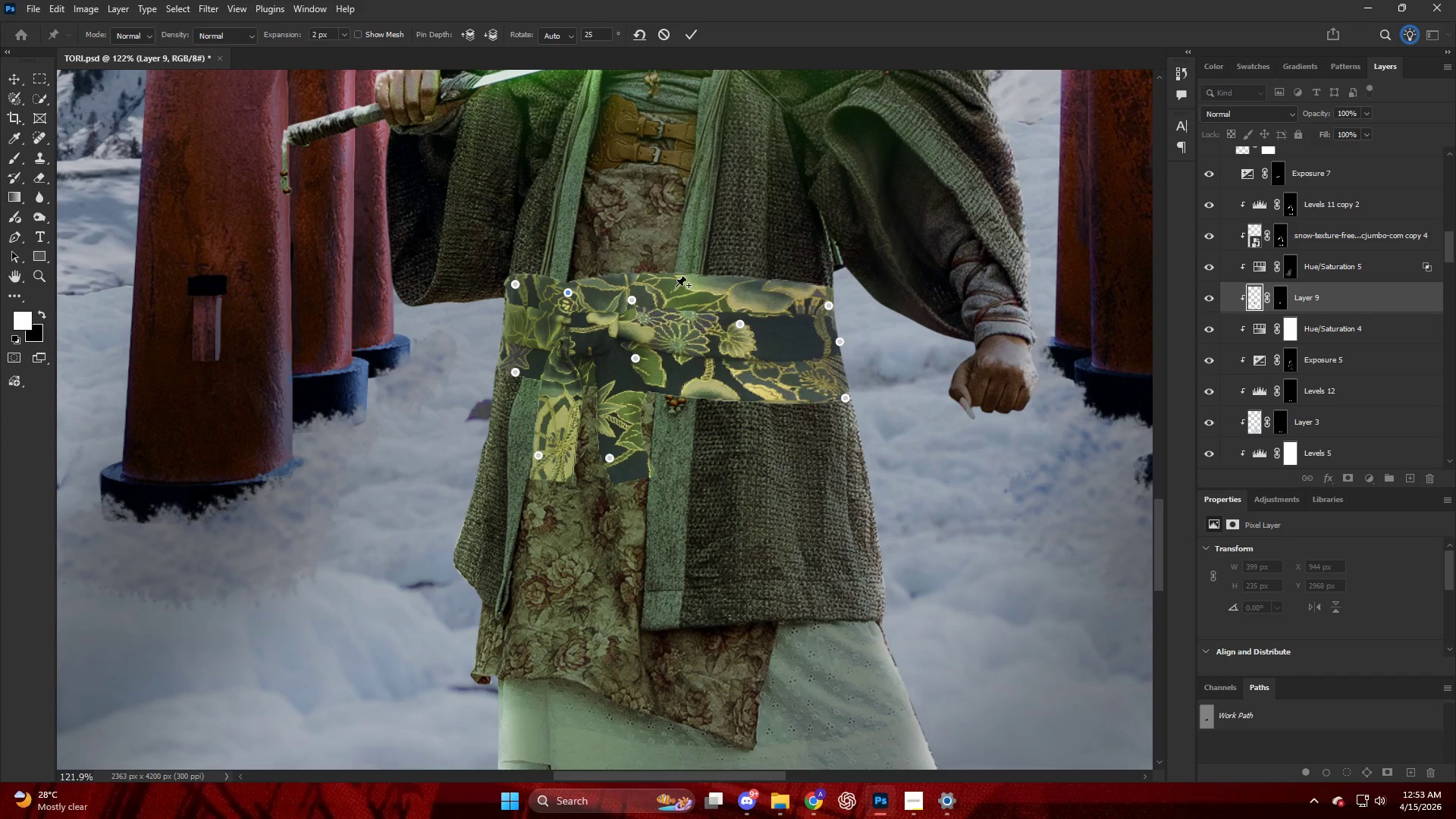 
left_click_drag(start_coordinate=[685, 284], to_coordinate=[685, 292])
 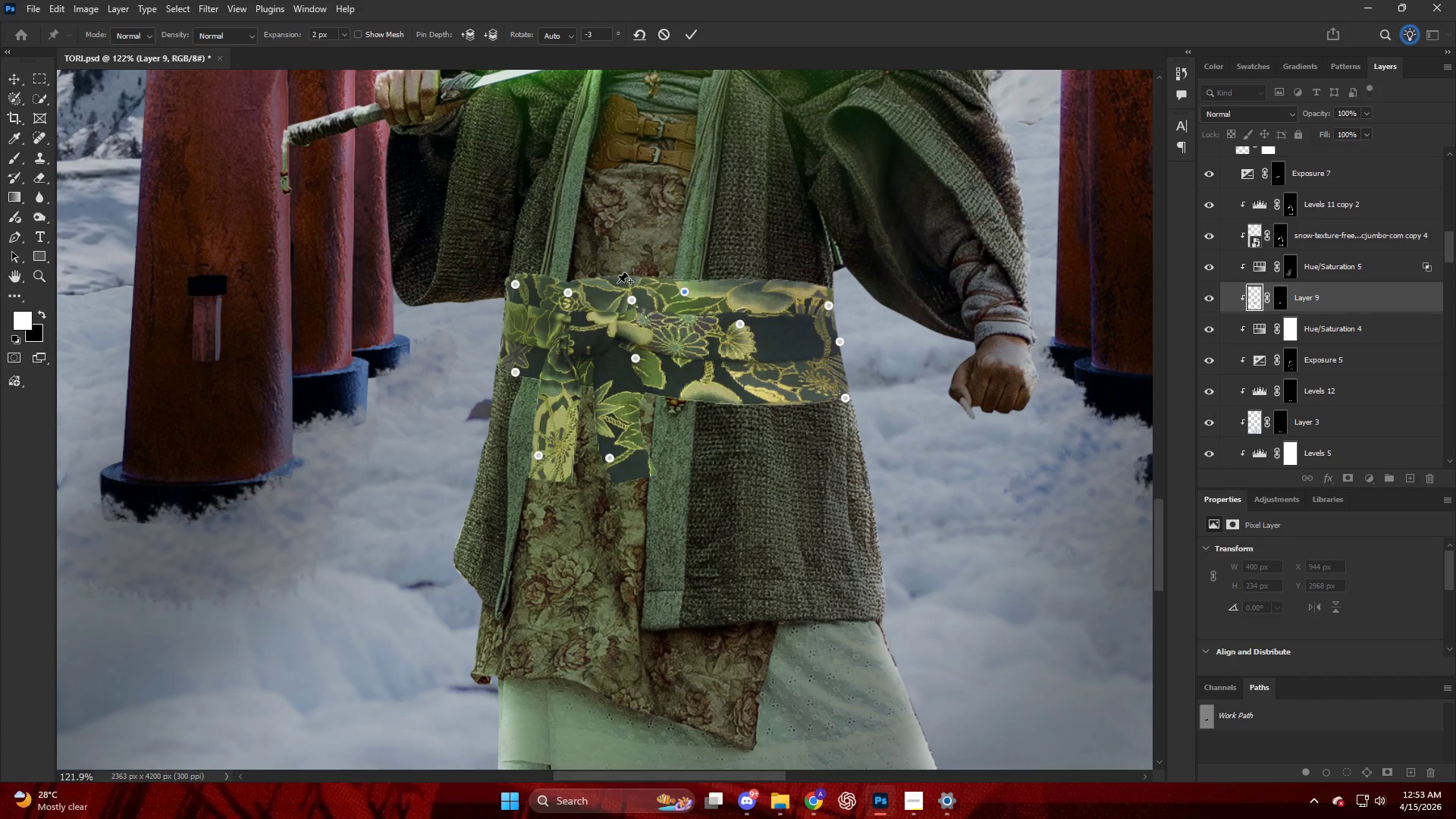 
left_click_drag(start_coordinate=[618, 286], to_coordinate=[618, 290])
 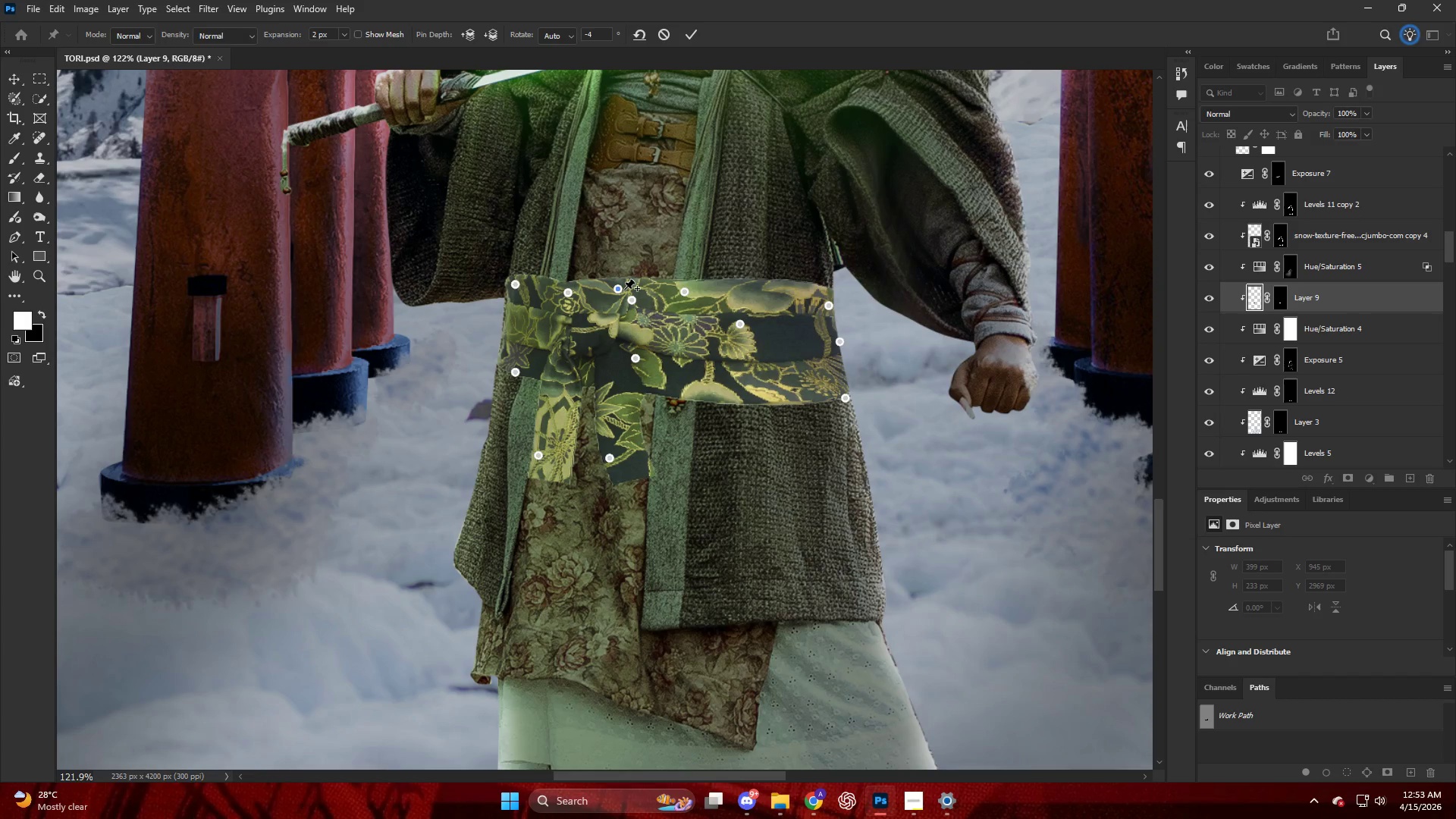 
key(NumpadEnter)
 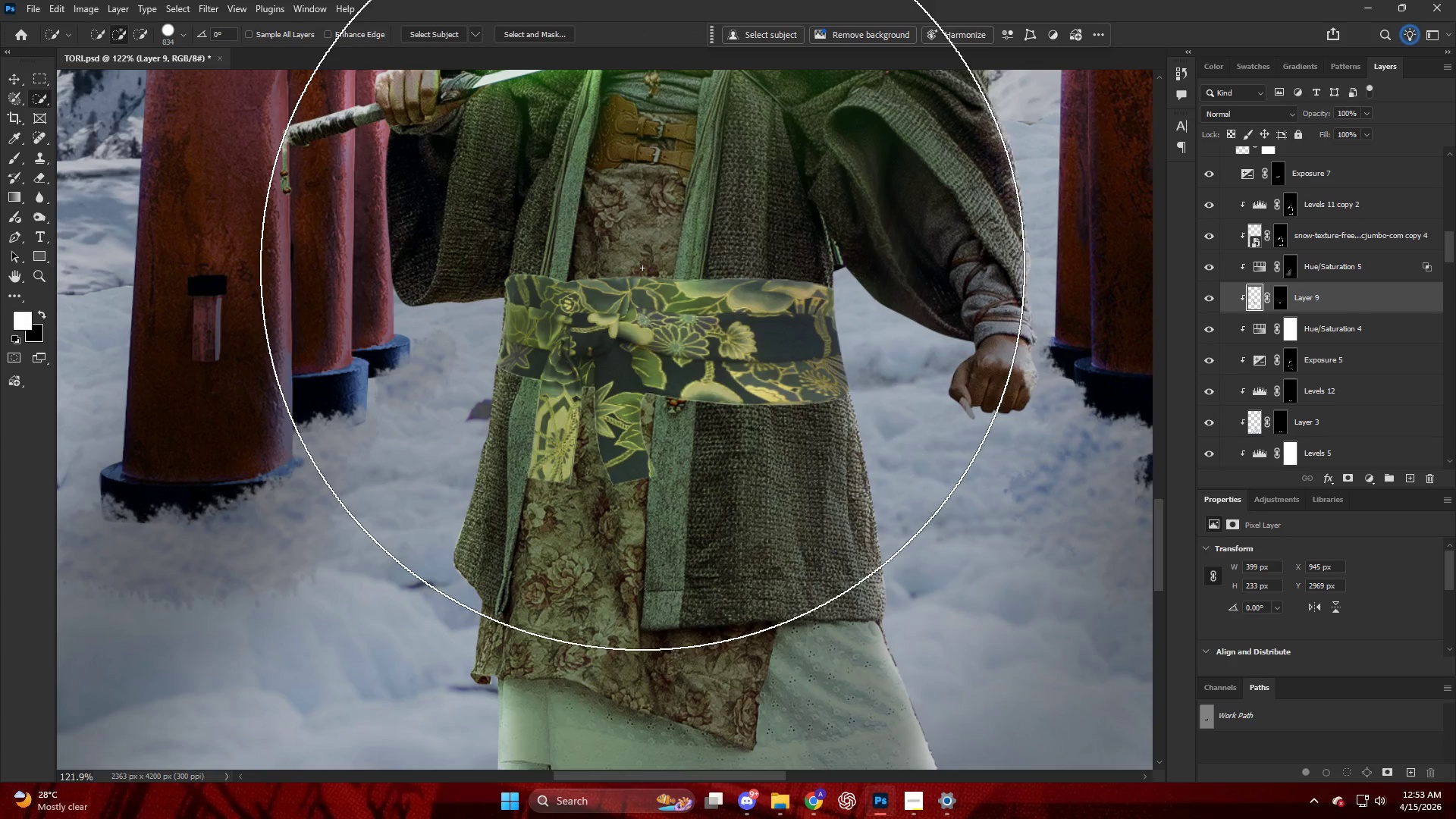 
hold_key(key=AltLeft, duration=0.92)
scroll: coordinate [977, 354], scroll_direction: down, amount: 17.0
 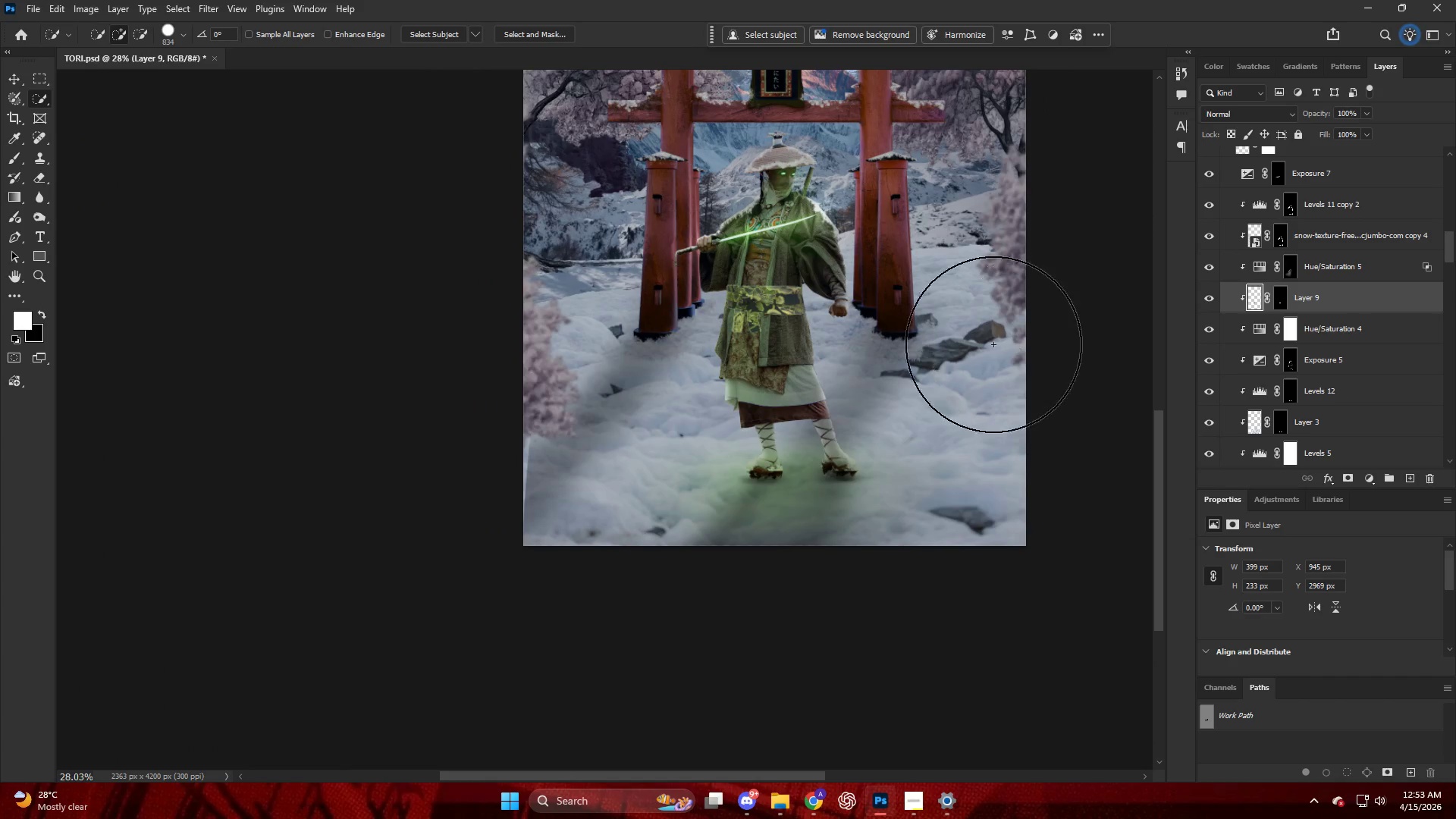 
hold_key(key=AltLeft, duration=0.77)
 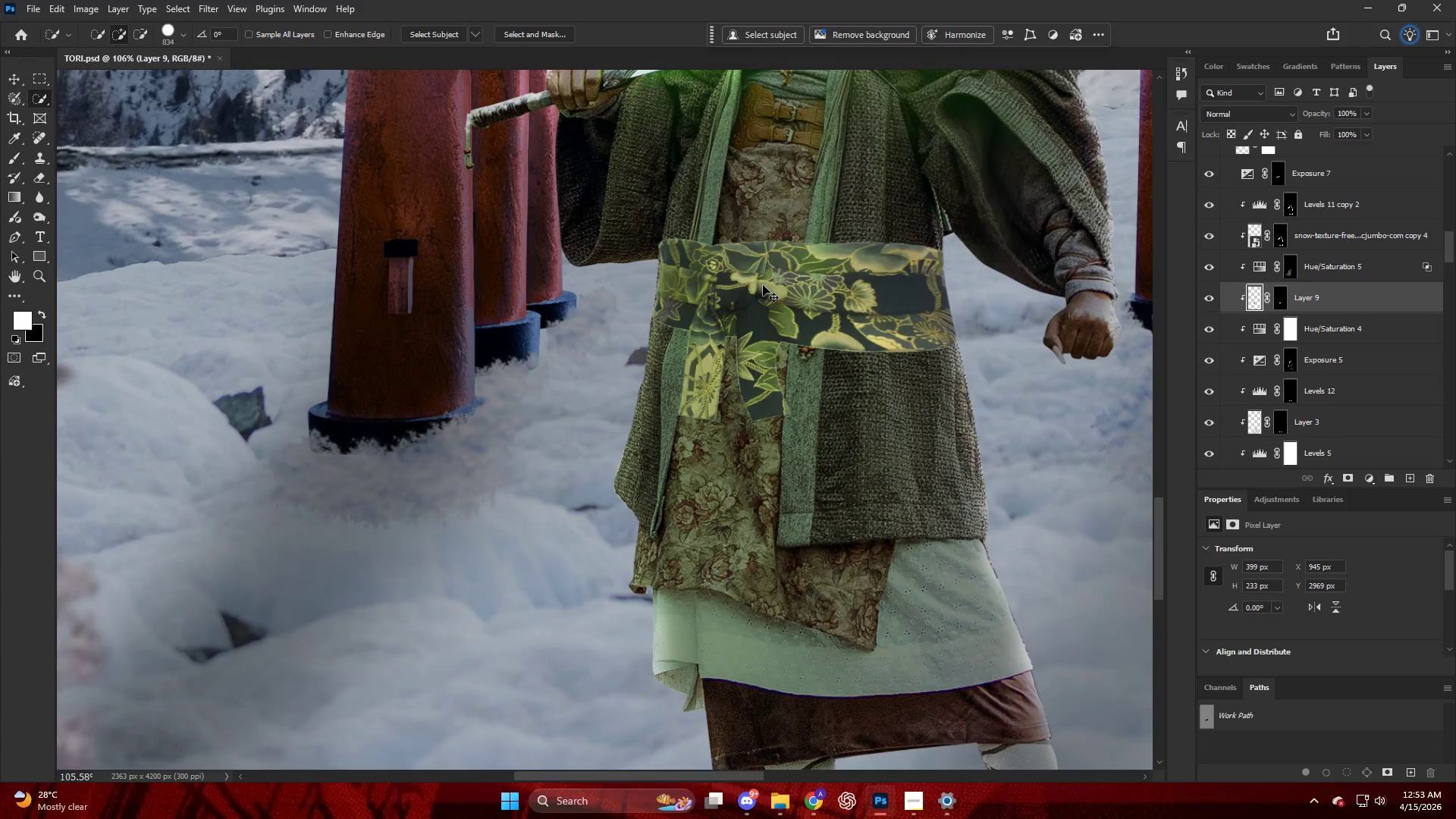 
key(Control+T)
 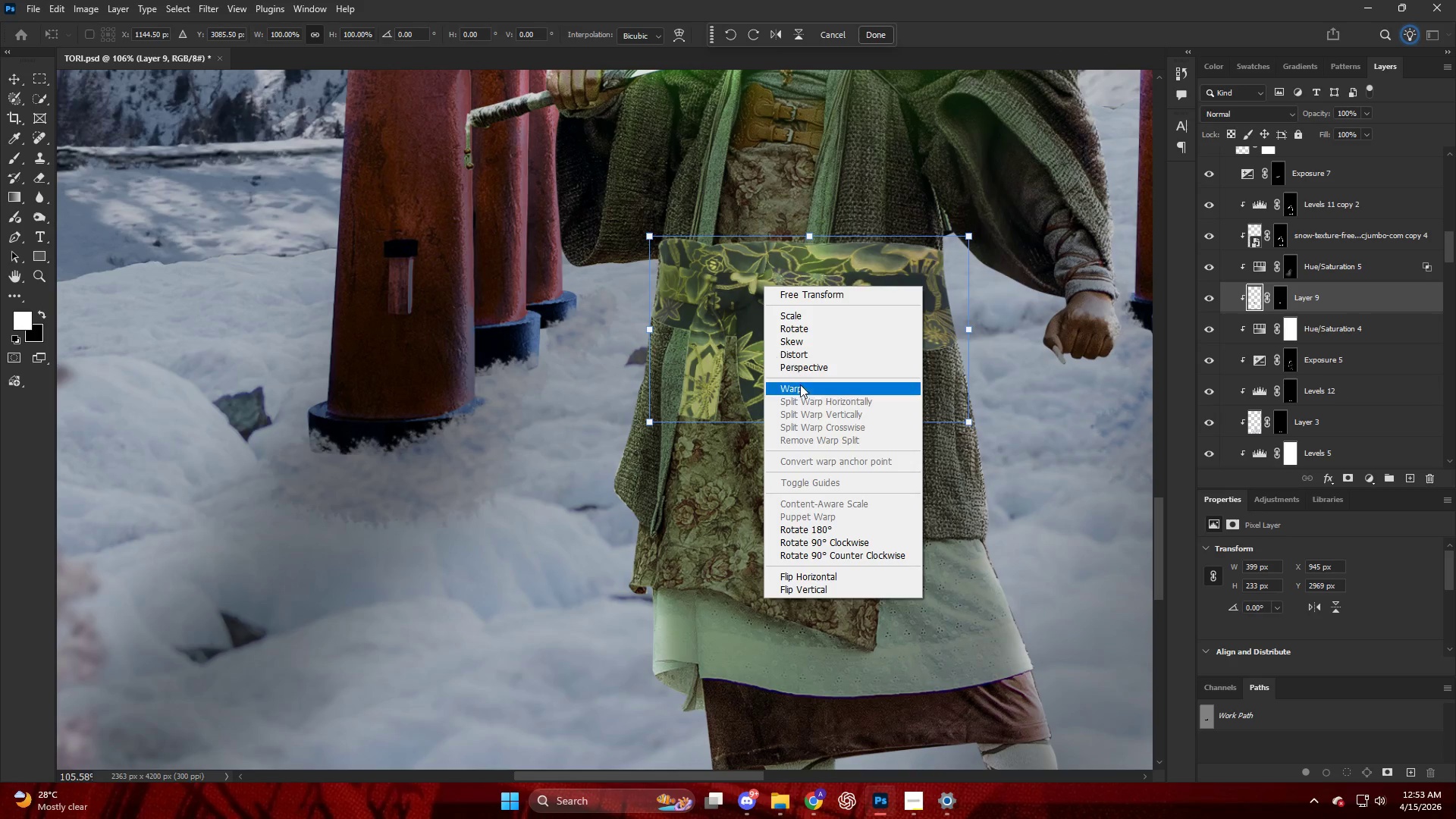 
scroll: coordinate [772, 303], scroll_direction: up, amount: 14.0
 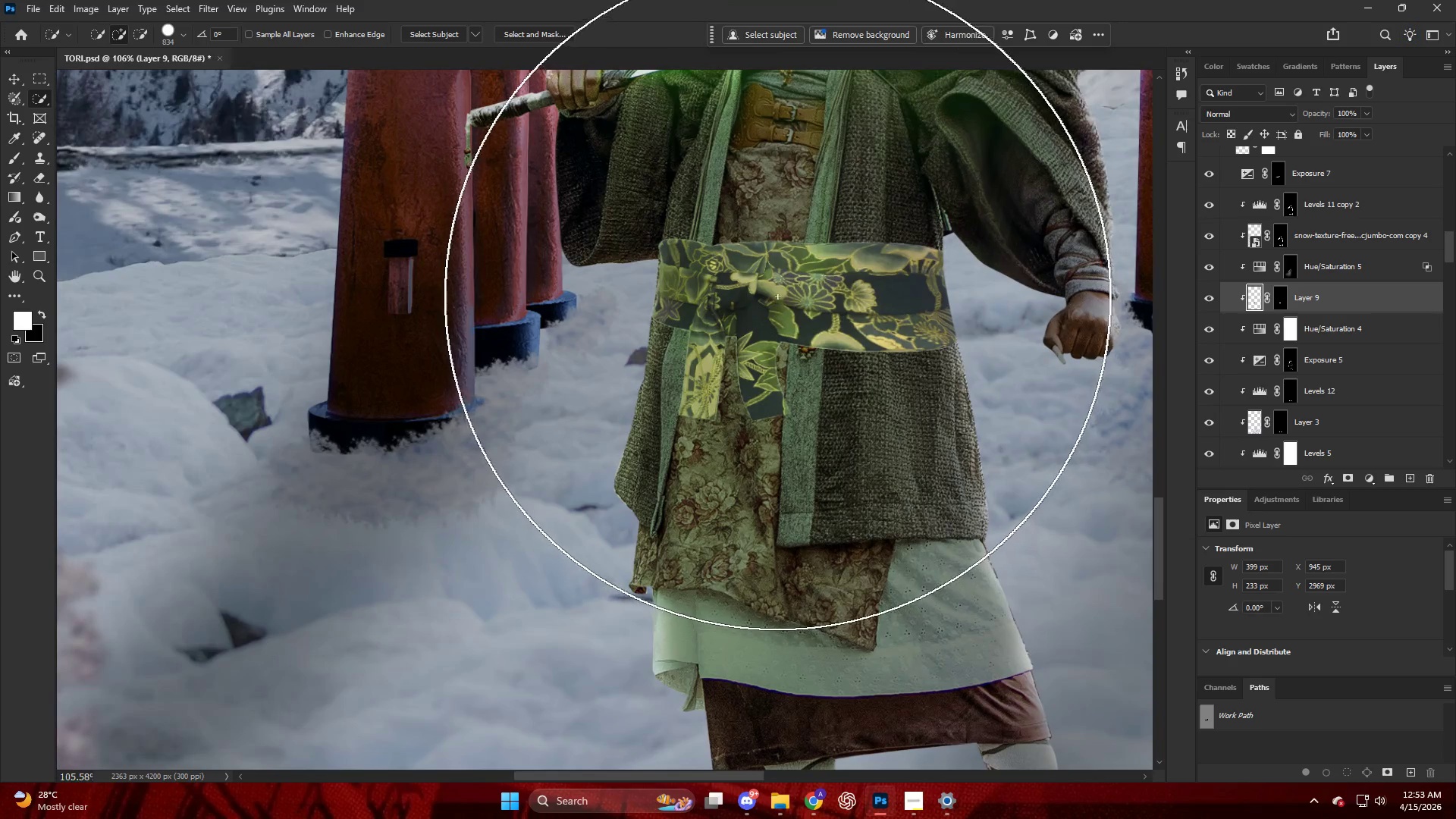 
left_click([800, 391])
 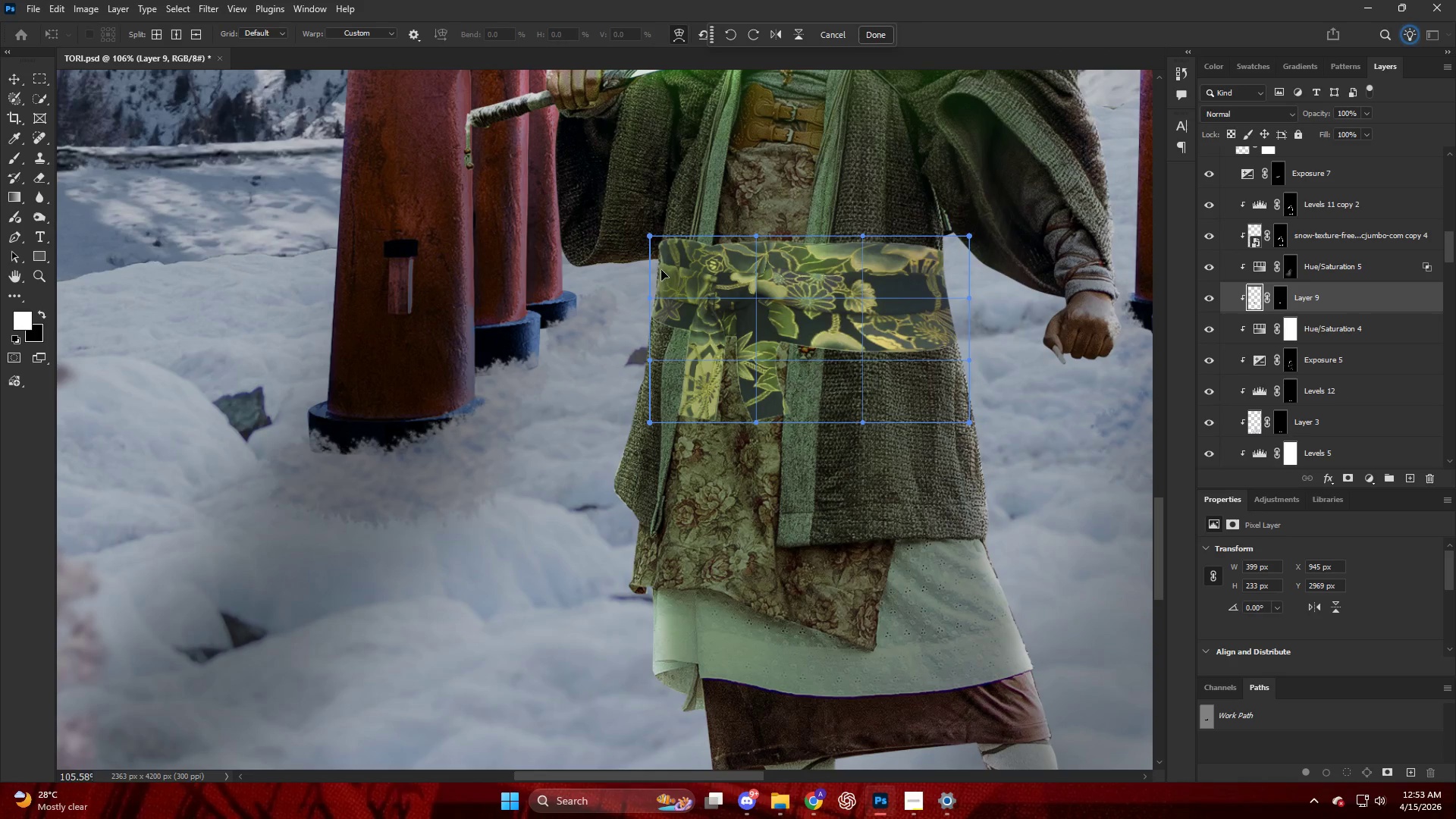 
left_click_drag(start_coordinate=[658, 246], to_coordinate=[657, 241])
 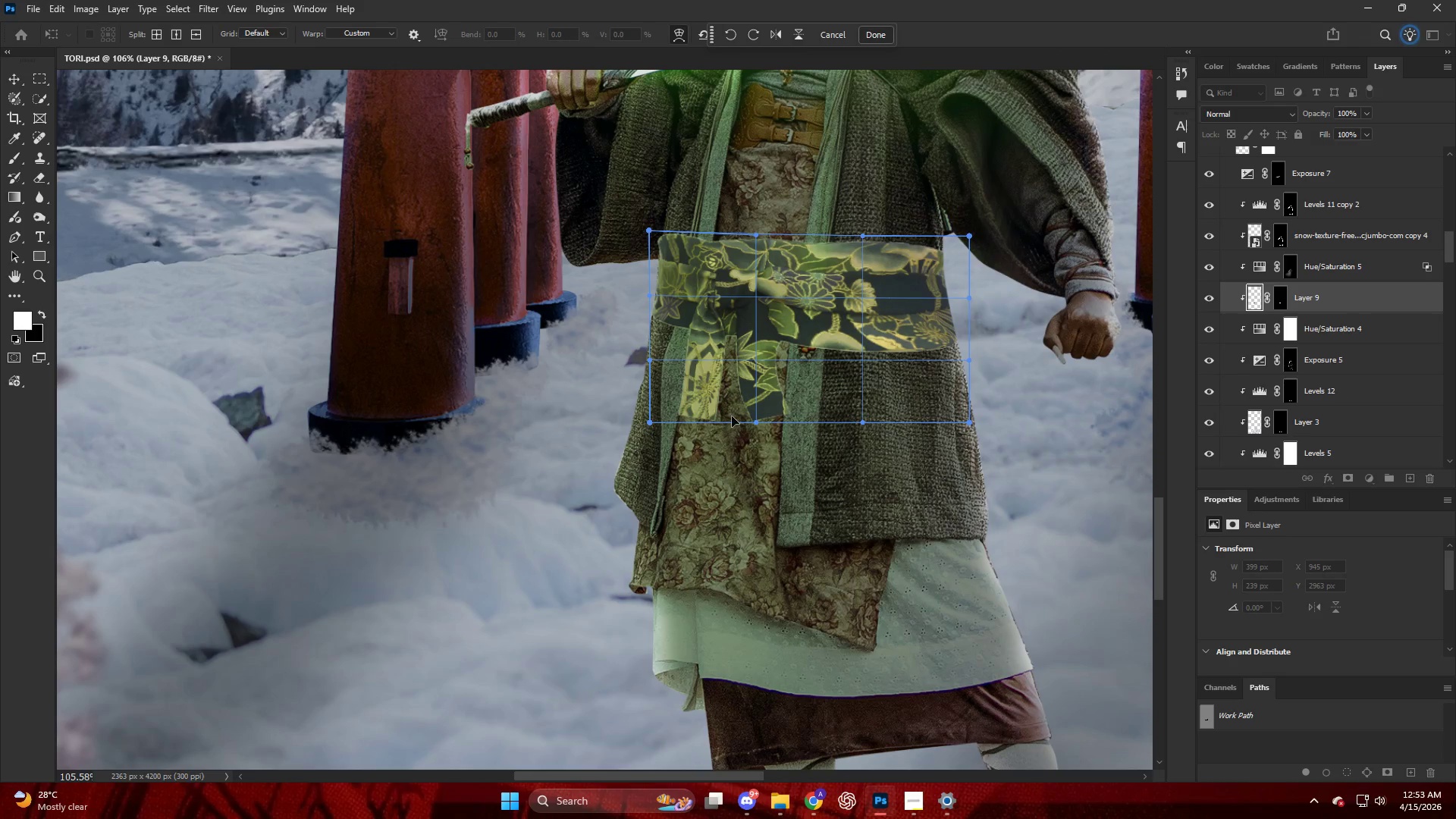 
left_click_drag(start_coordinate=[722, 422], to_coordinate=[700, 421])
 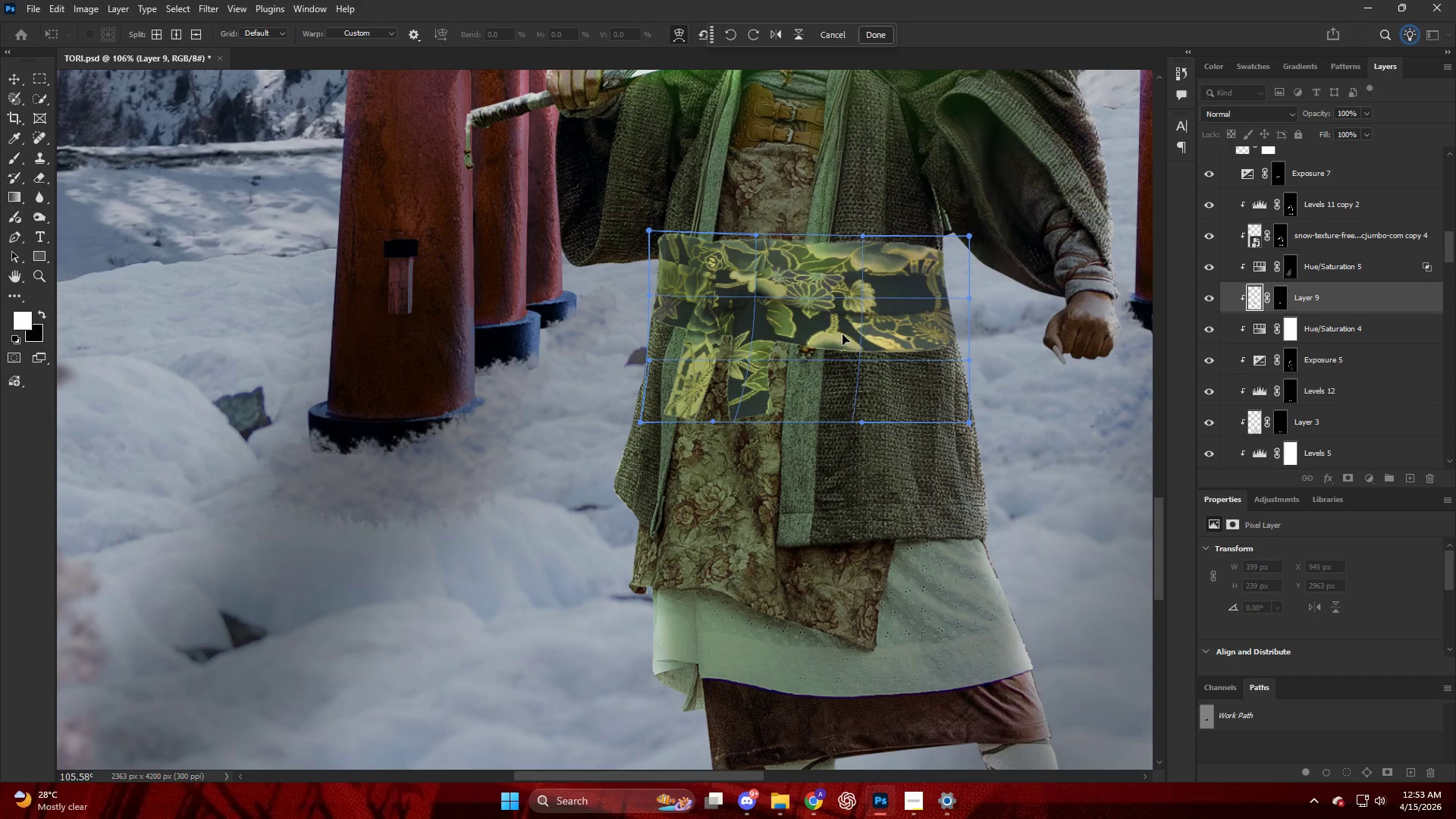 
left_click_drag(start_coordinate=[844, 334], to_coordinate=[852, 337])
 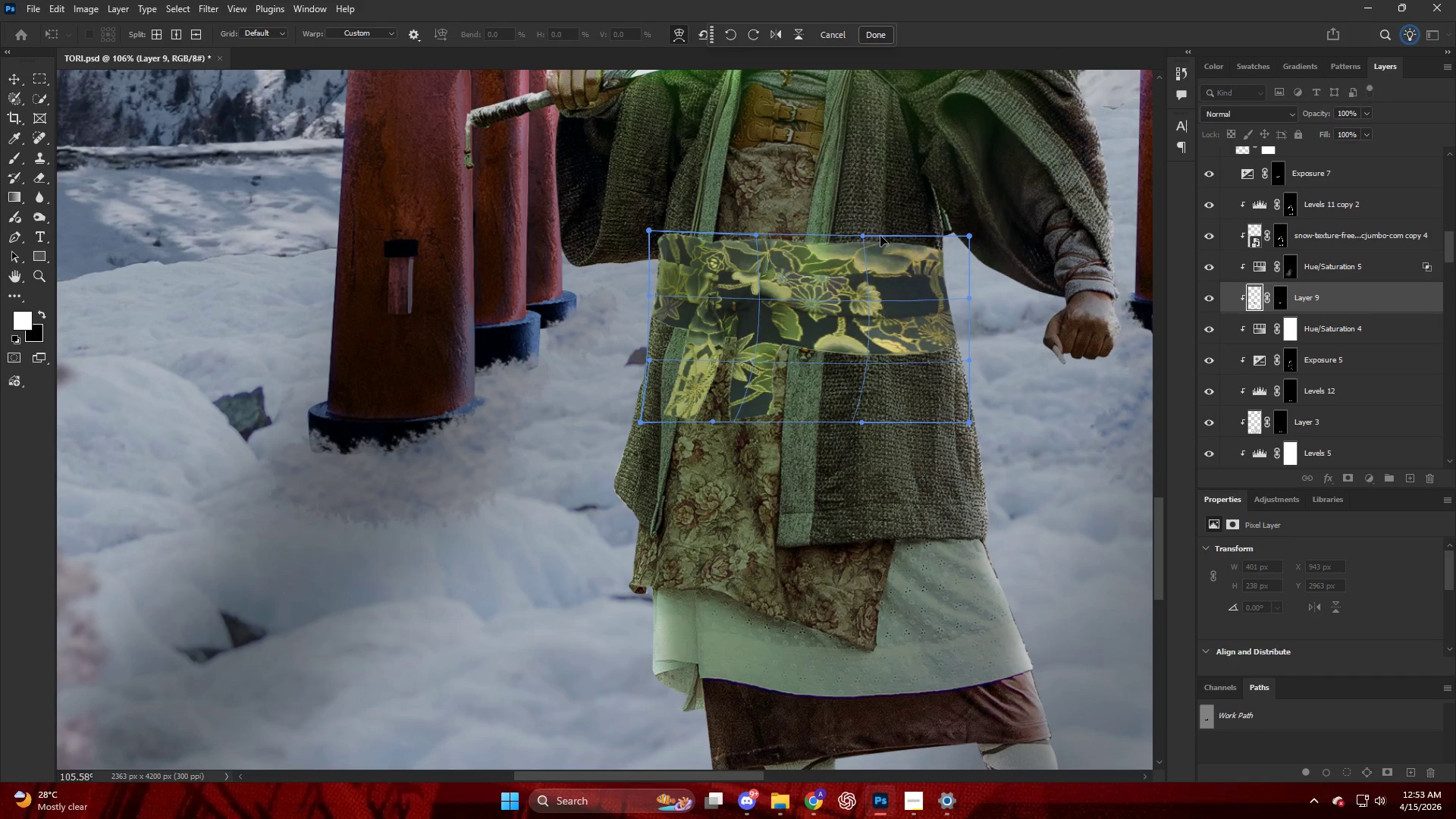 
left_click_drag(start_coordinate=[876, 228], to_coordinate=[883, 253])
 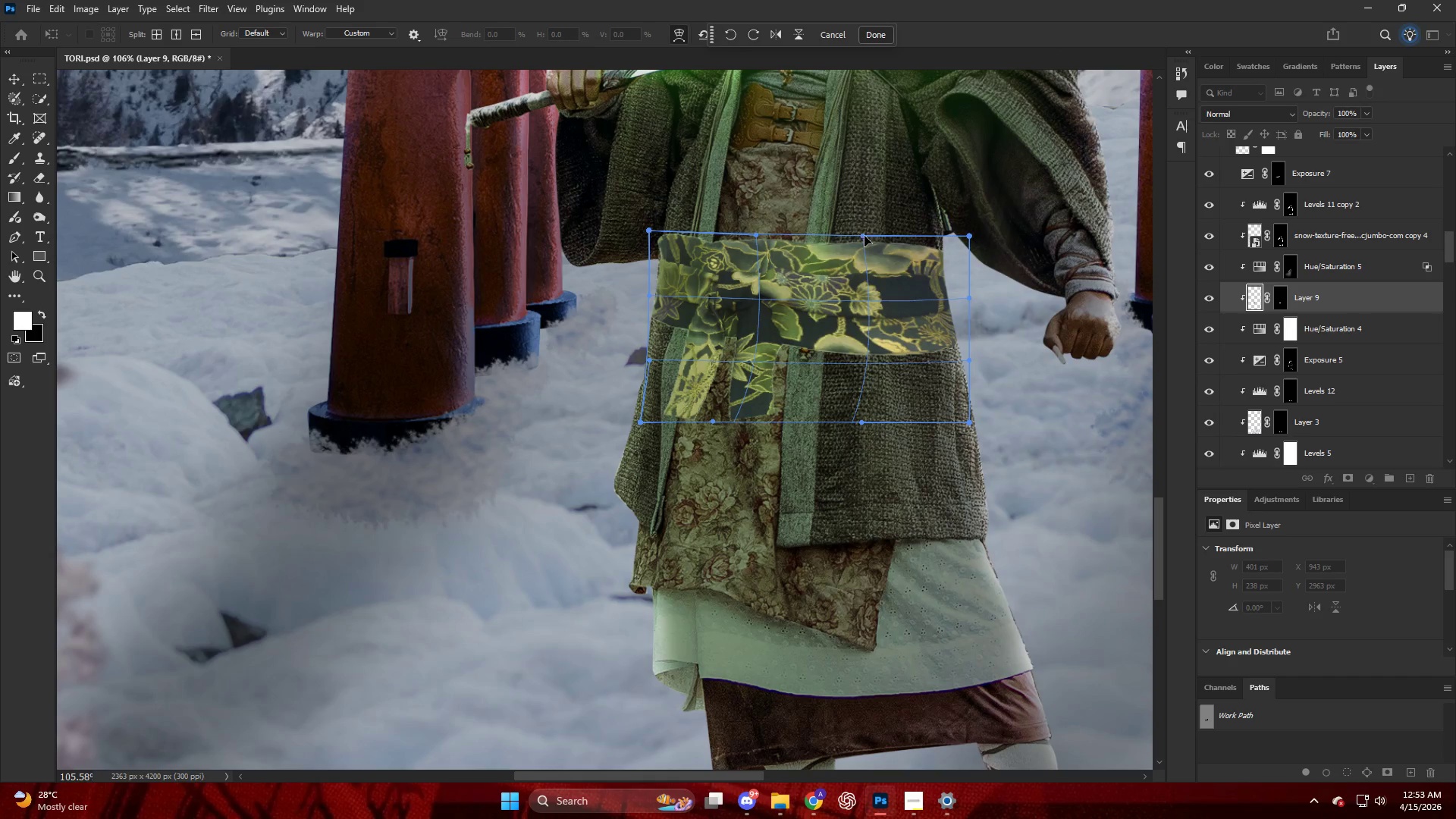 
left_click_drag(start_coordinate=[865, 237], to_coordinate=[874, 258])
 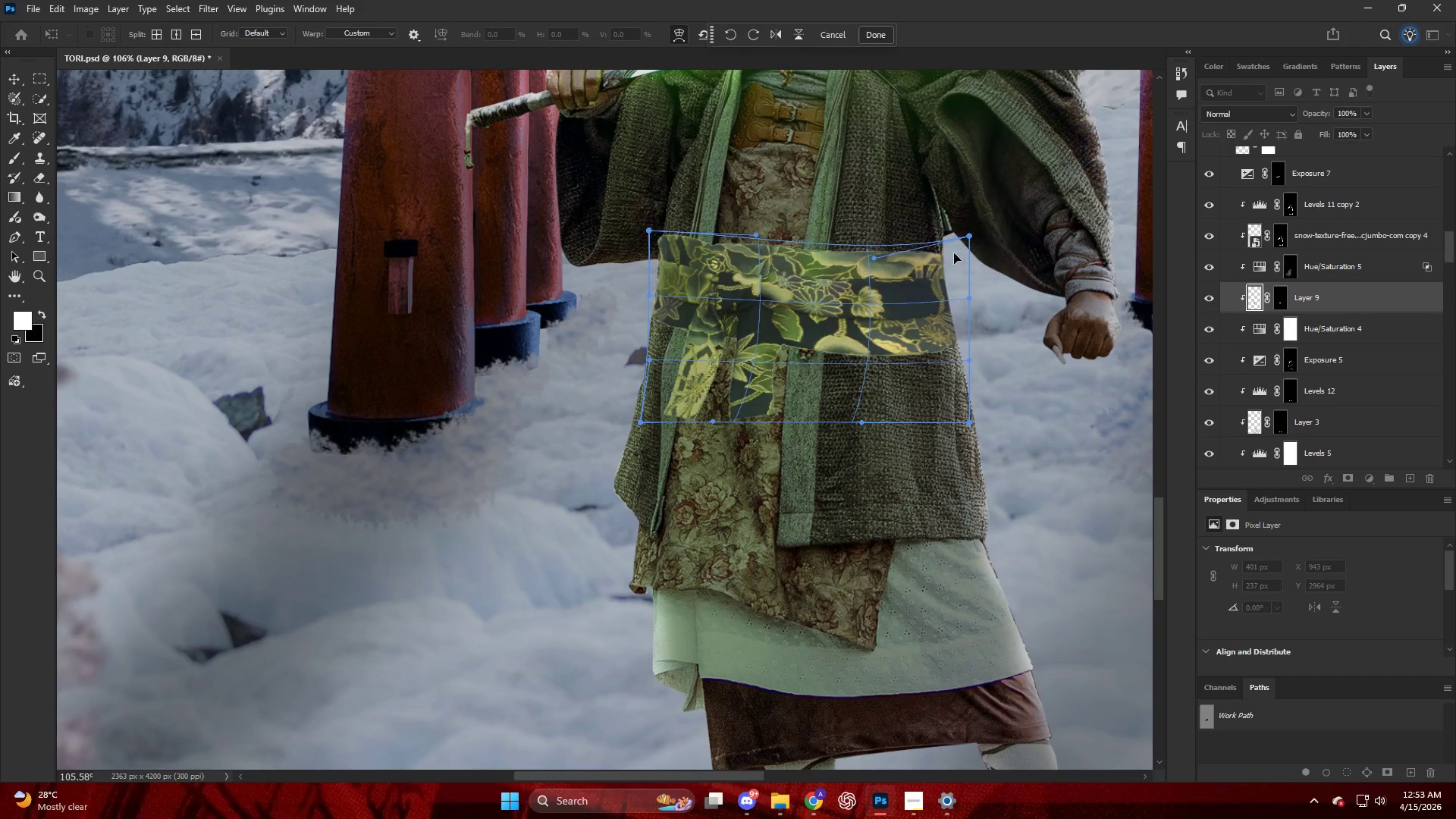 
left_click_drag(start_coordinate=[960, 251], to_coordinate=[963, 257])
 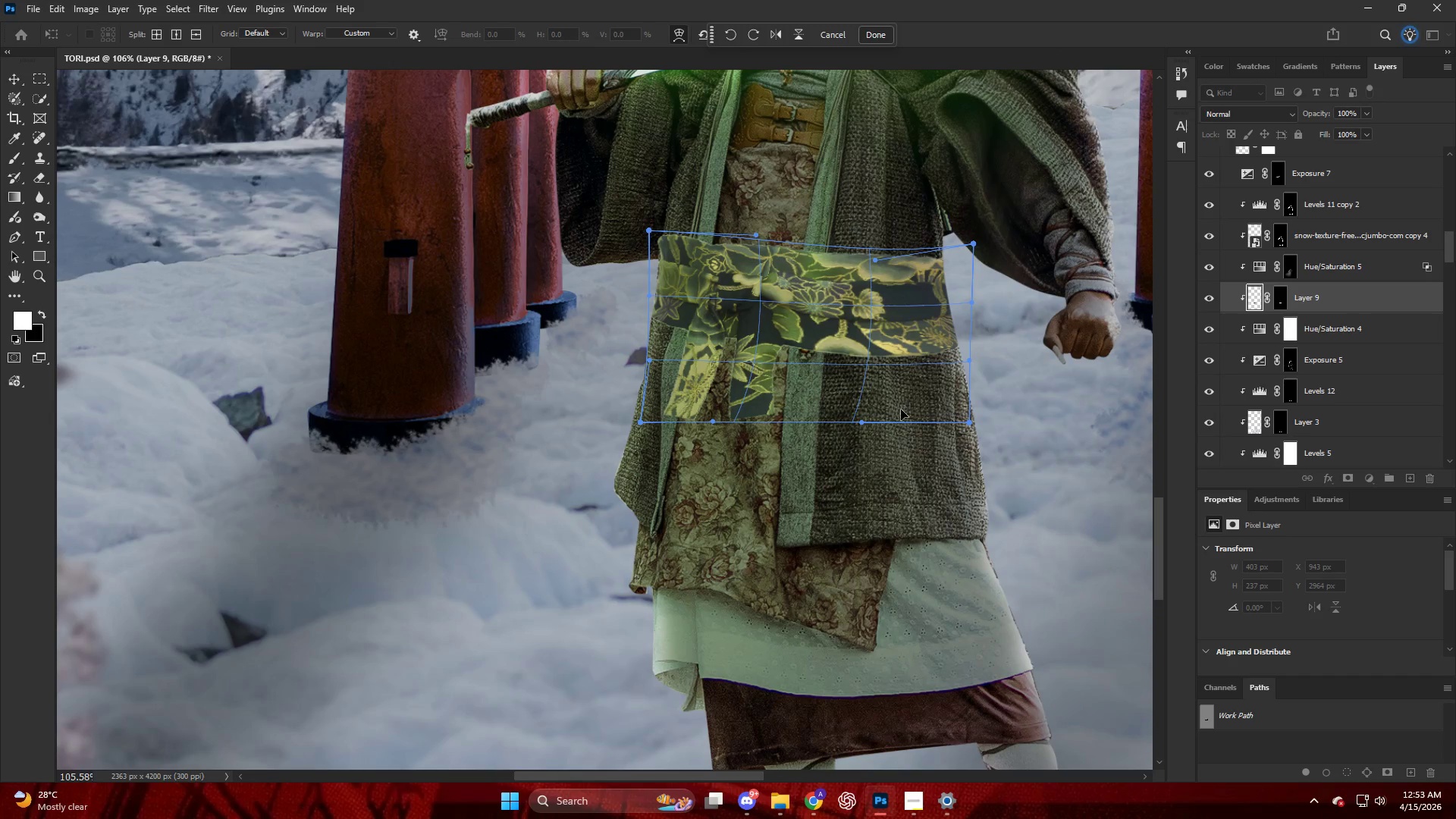 
left_click_drag(start_coordinate=[899, 410], to_coordinate=[913, 402])
 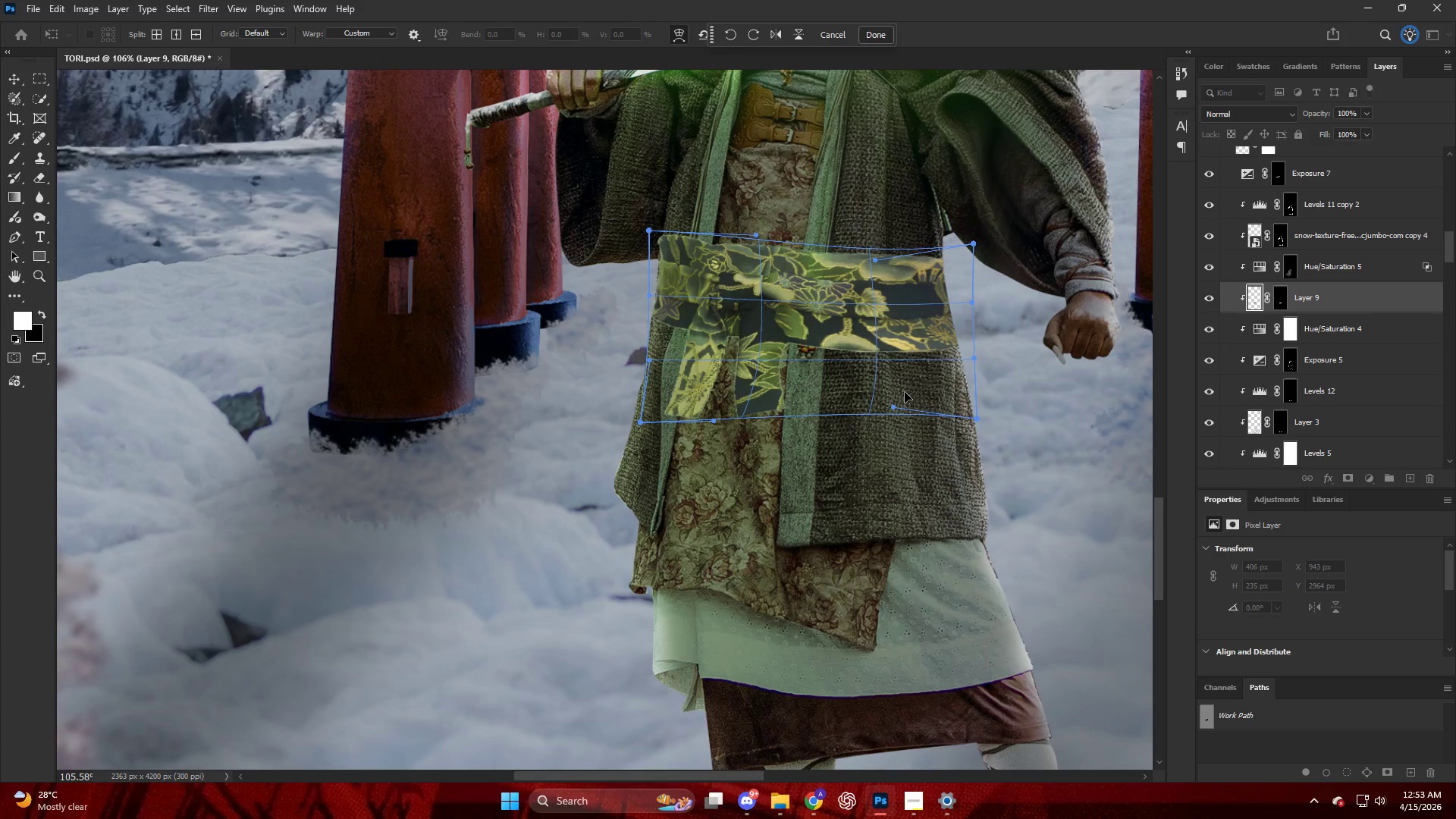 
key(NumpadEnter)
 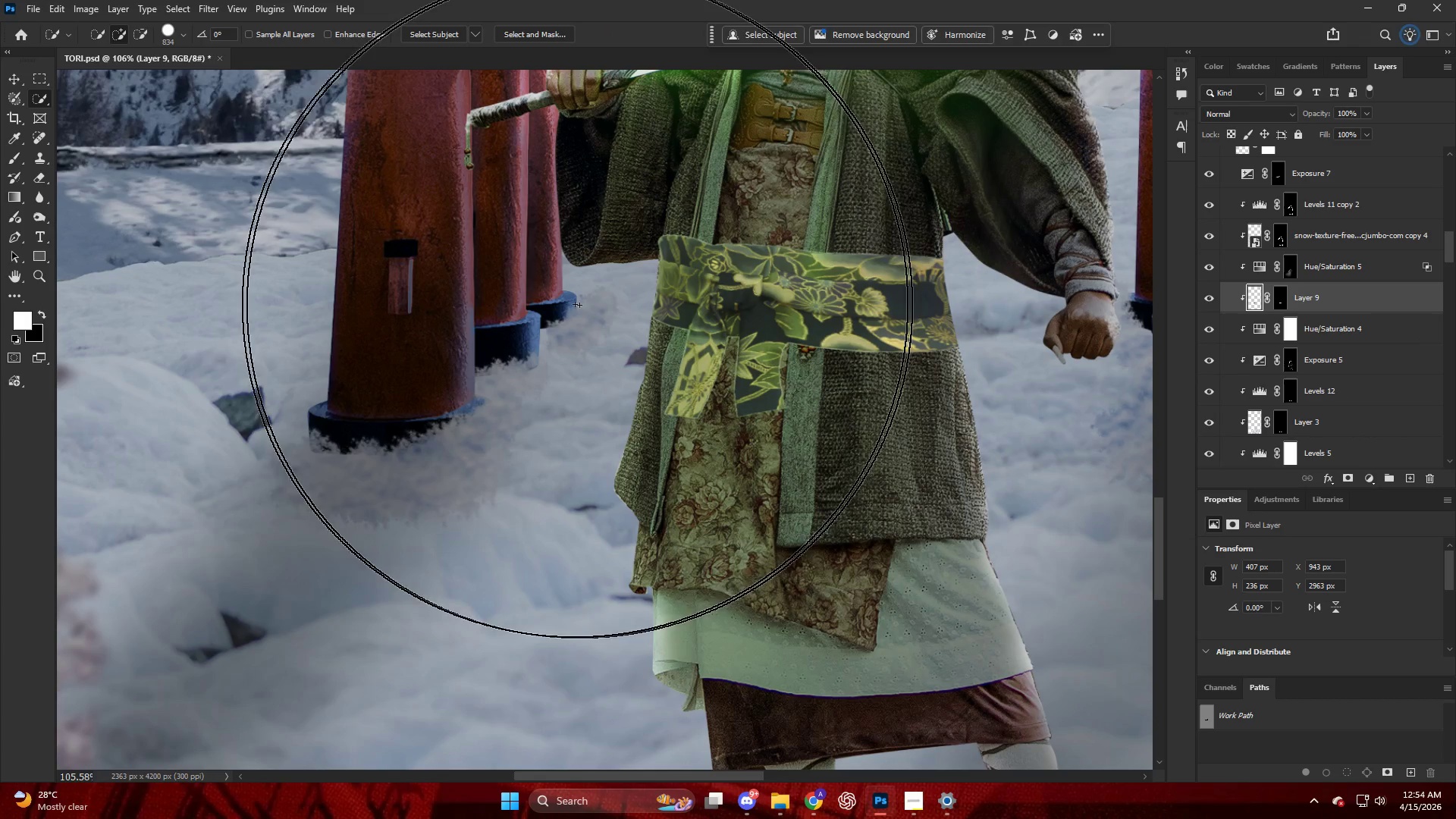 
wait(5.19)
 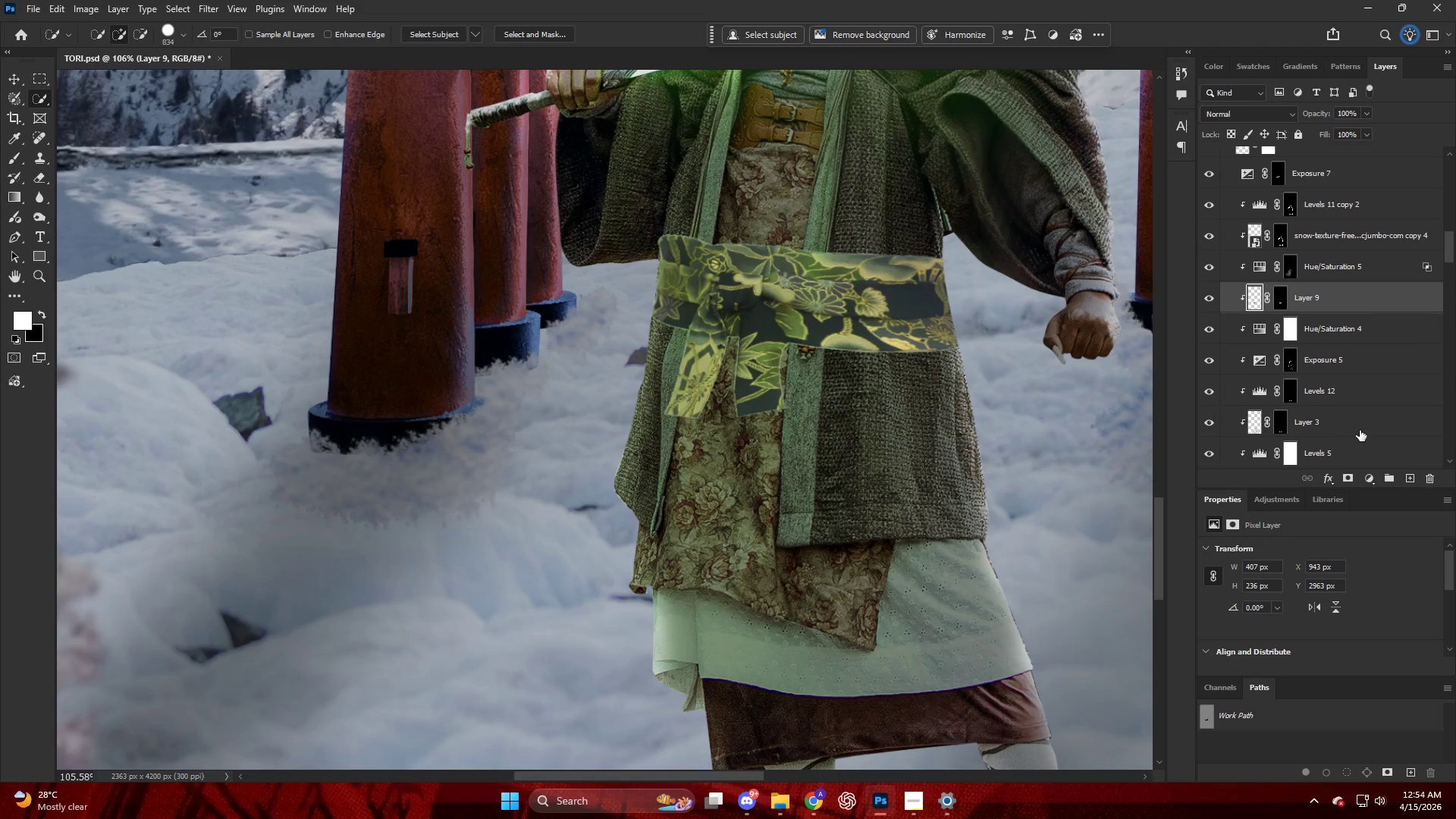 
left_click([750, 302])
 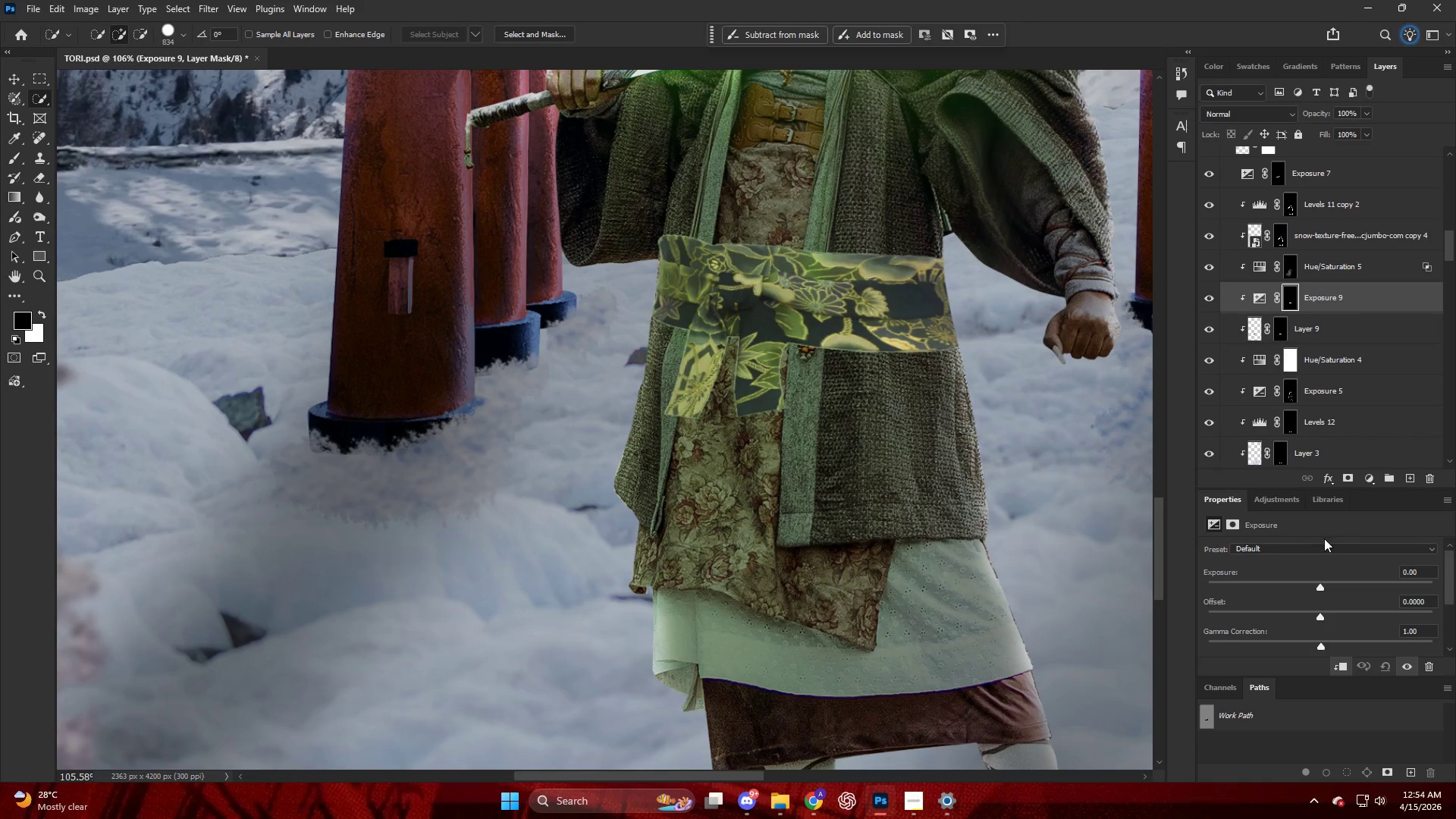 
wait(6.81)
 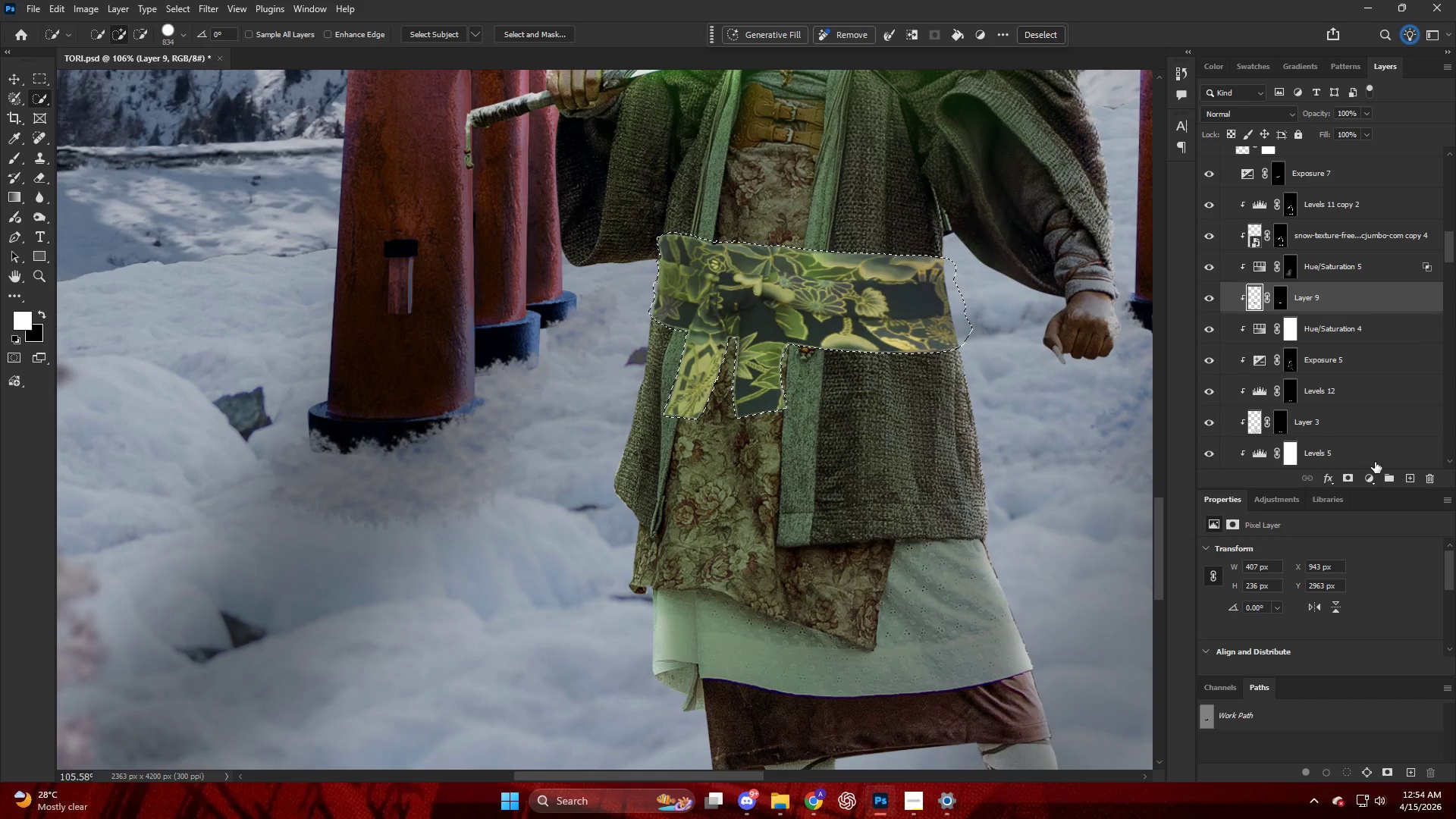 
left_click_drag(start_coordinate=[1316, 588], to_coordinate=[1294, 588])
 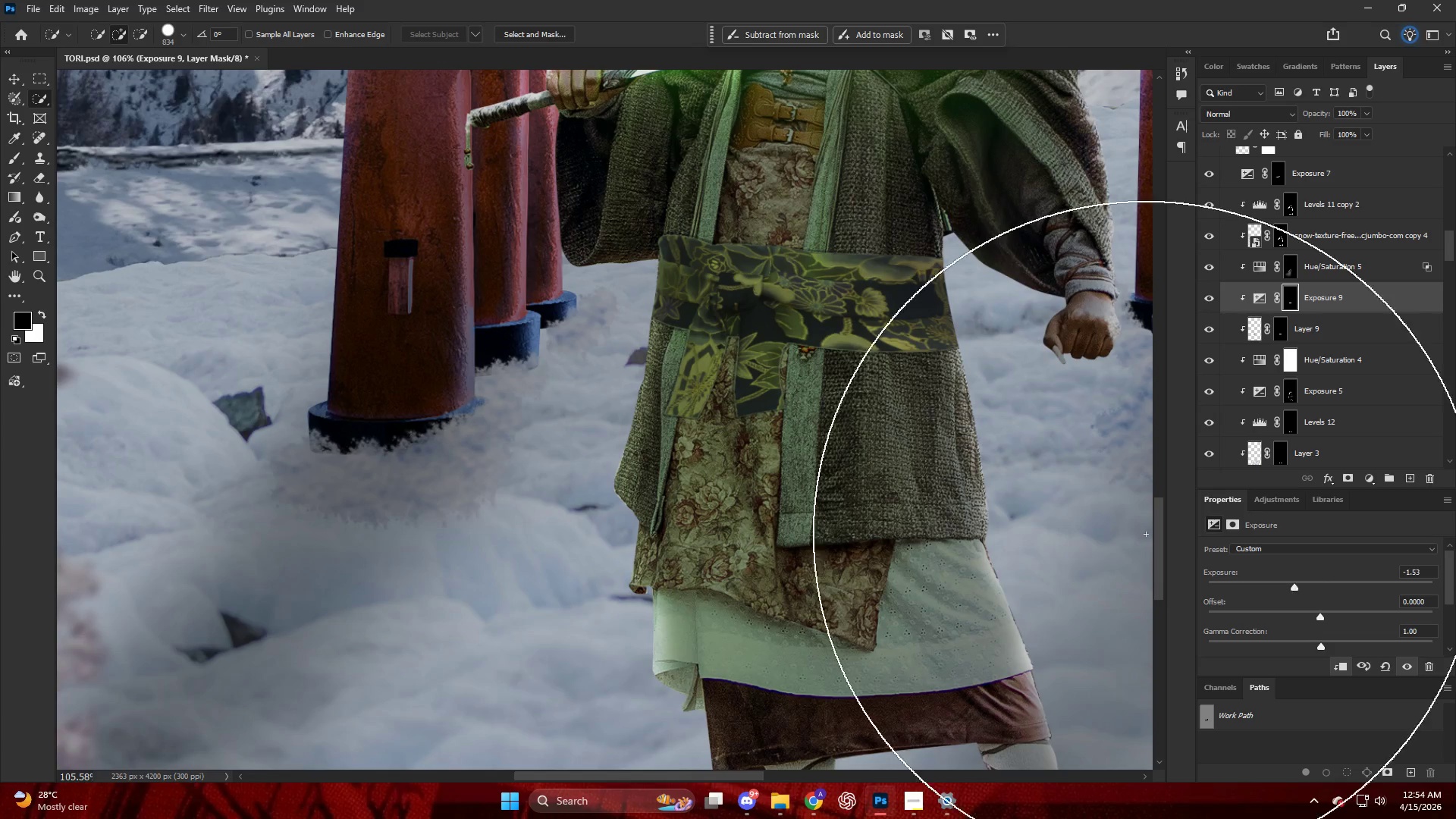 
hold_key(key=AltLeft, duration=0.5)
 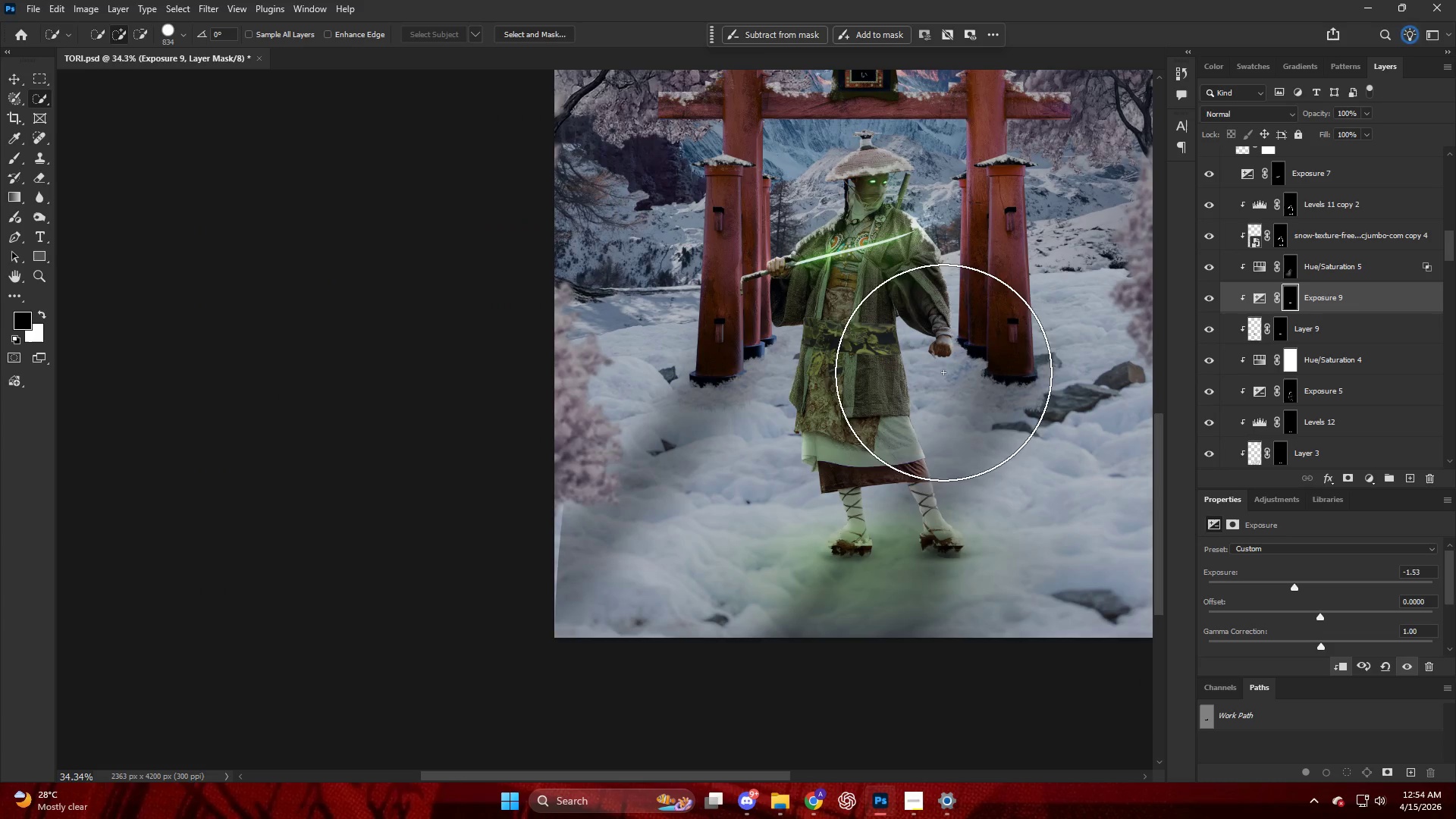 
key(Alt+AltLeft)
 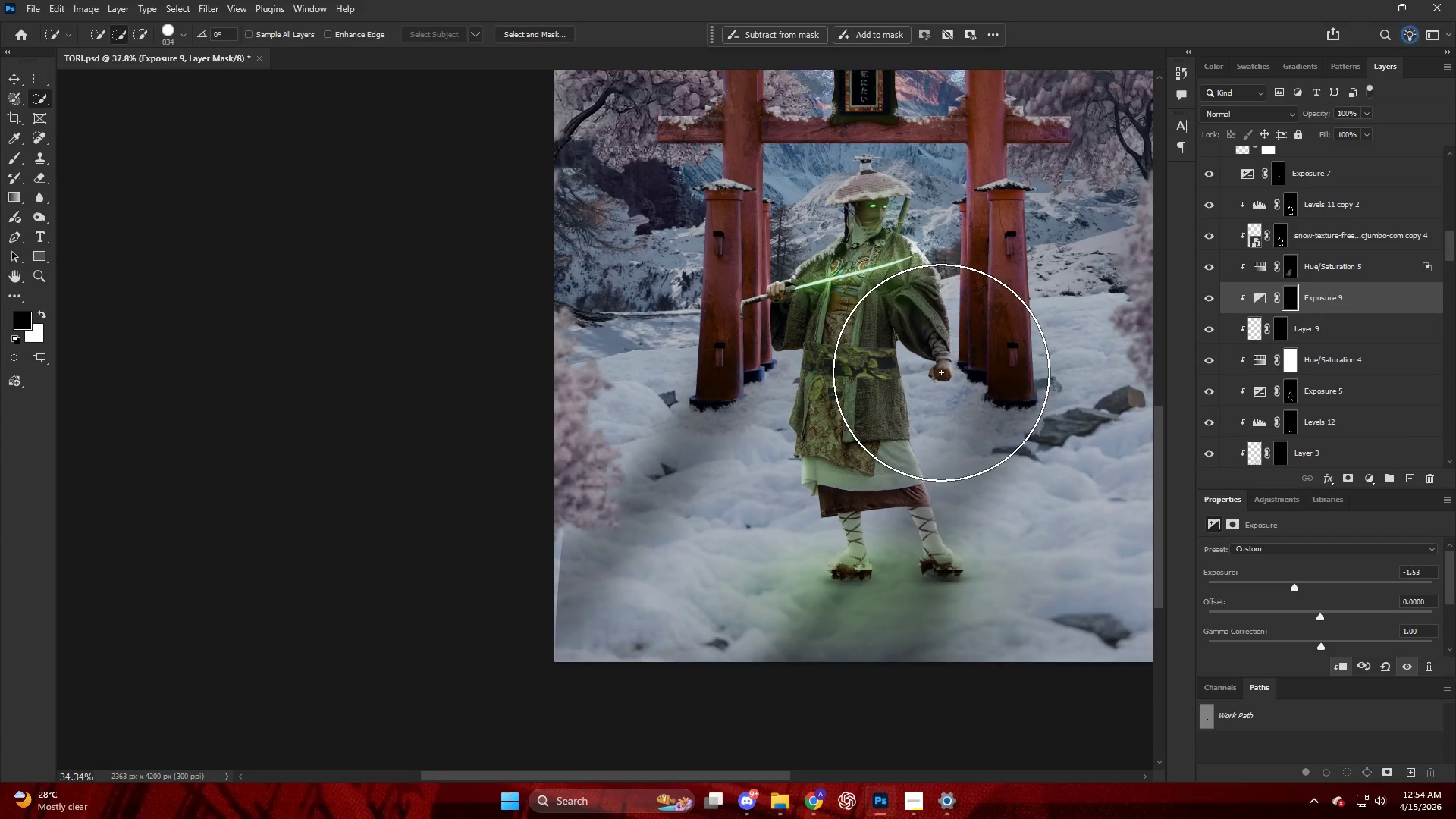 
scroll: coordinate [849, 384], scroll_direction: down, amount: 11.0
 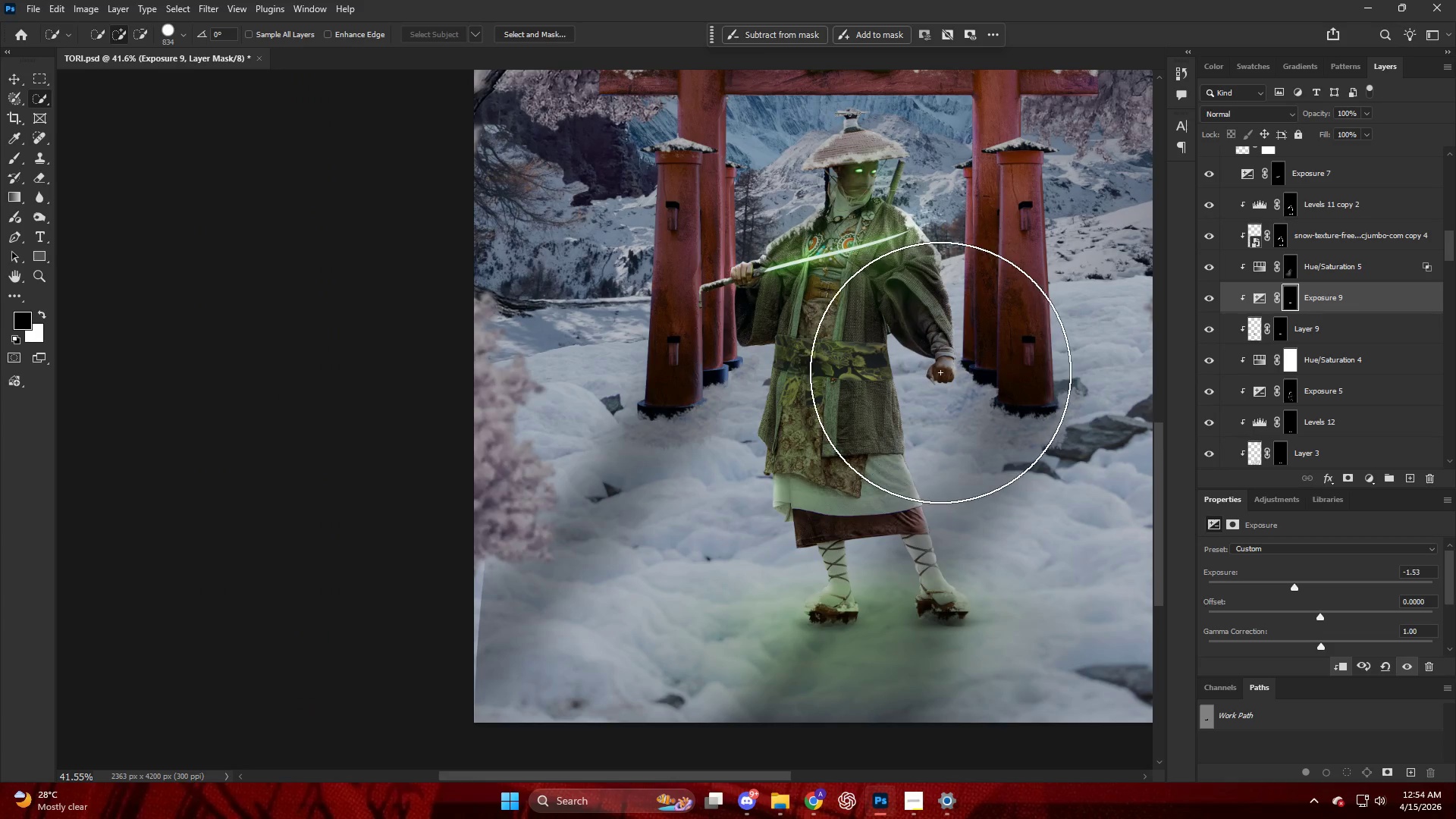 
key(Control+ControlLeft)
 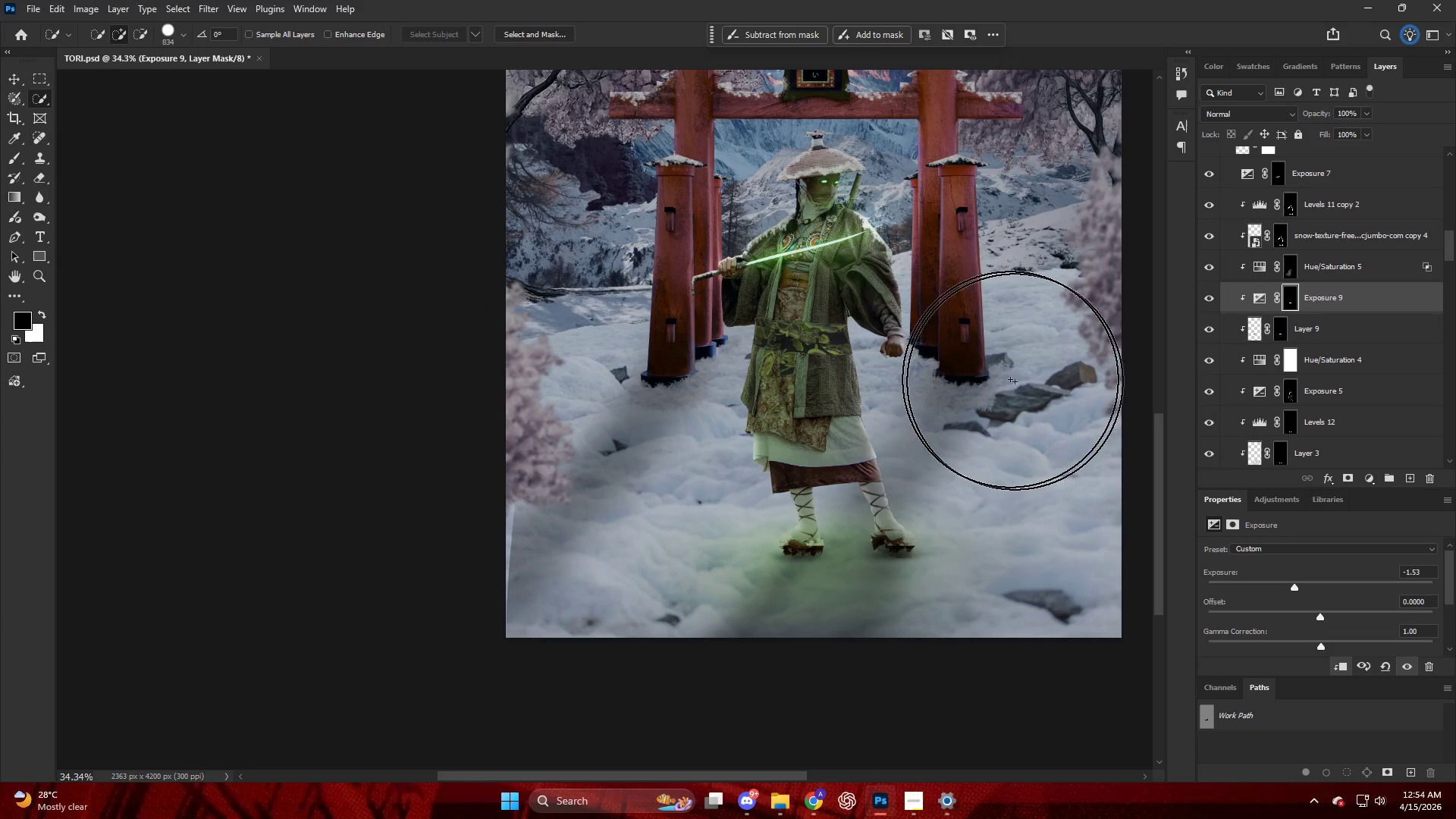 
scroll: coordinate [967, 381], scroll_direction: down, amount: 8.0
 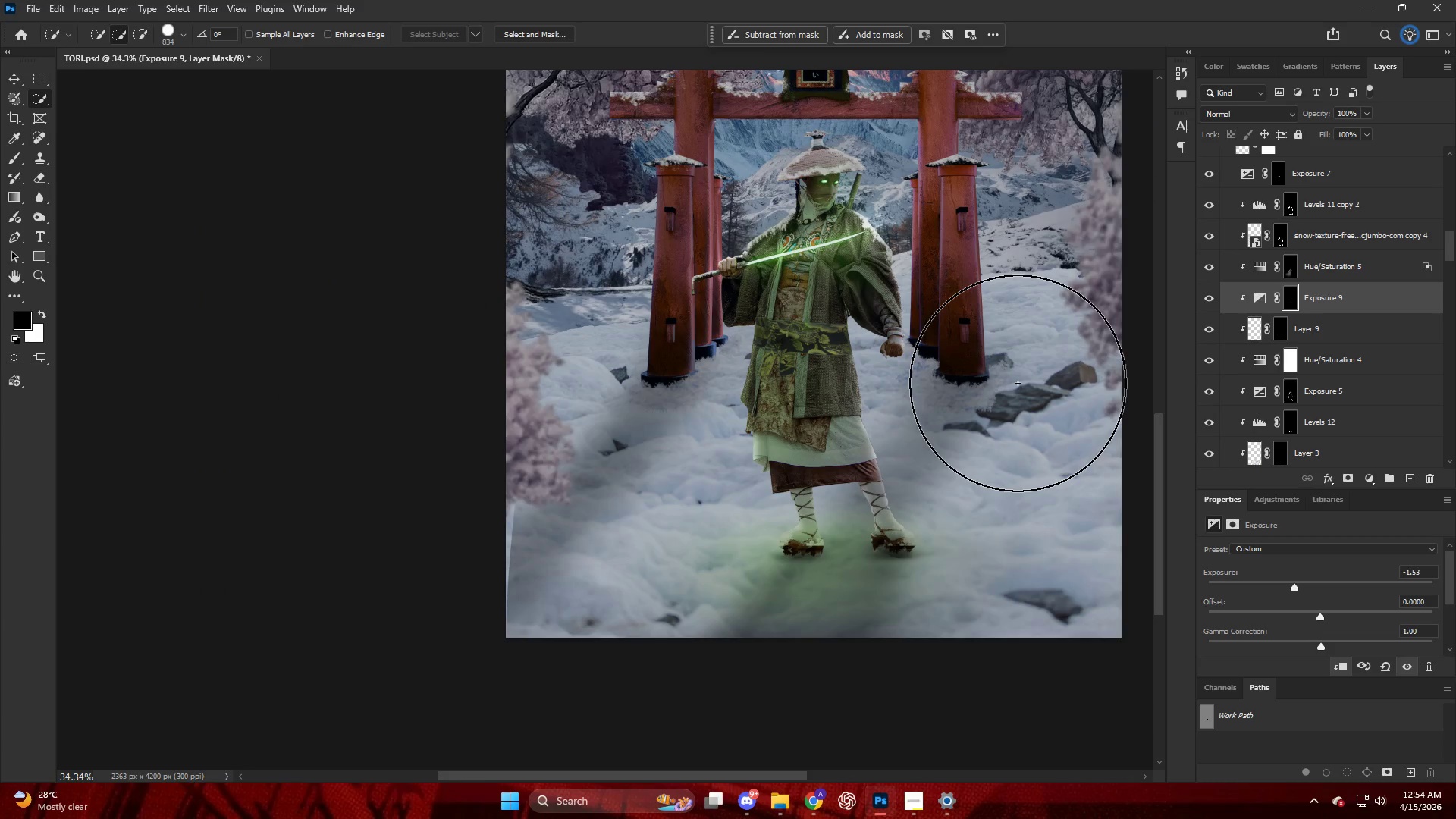 
hold_key(key=AltLeft, duration=0.38)
scroll: coordinate [820, 337], scroll_direction: up, amount: 6.0
 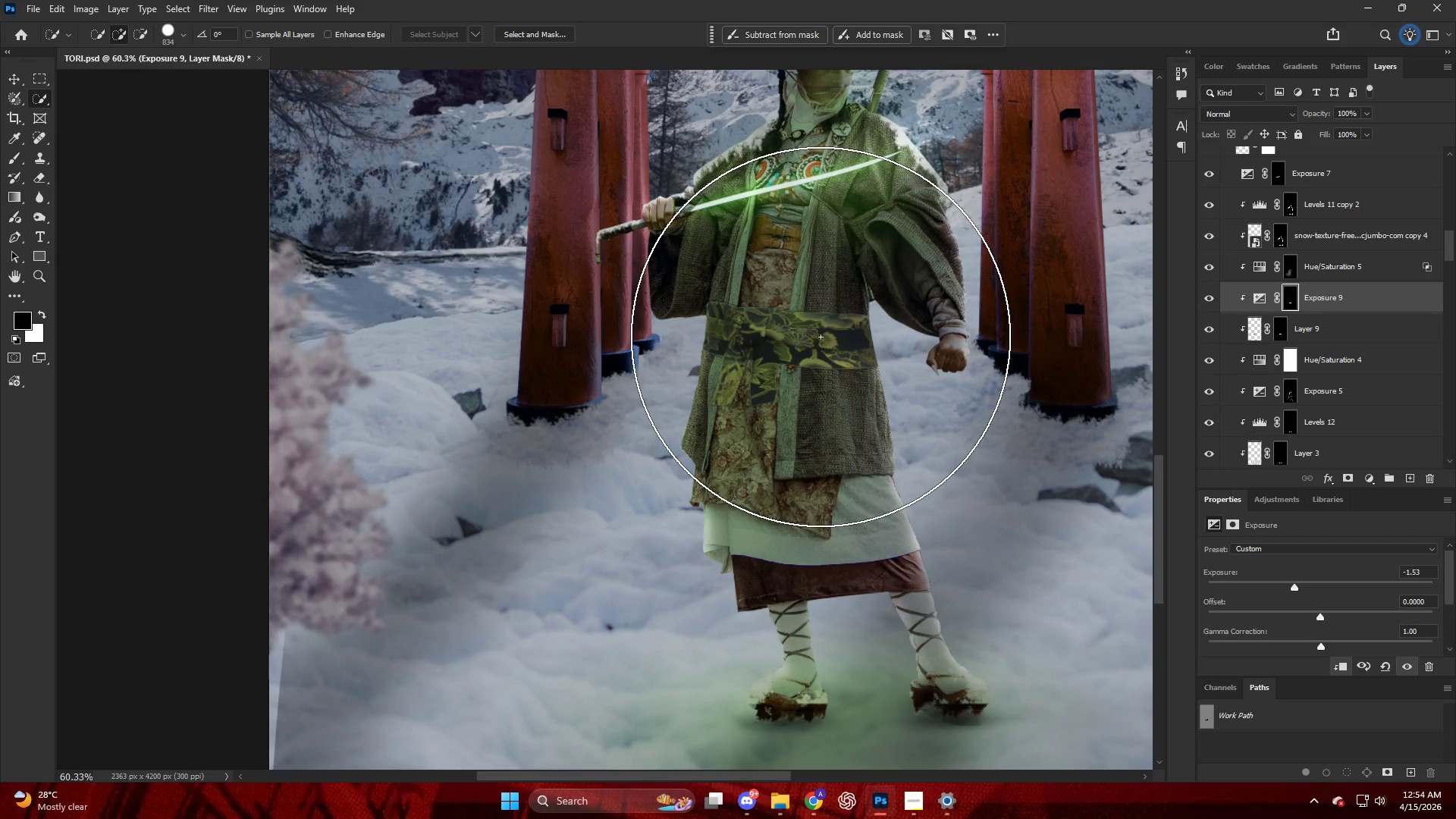 
key(Alt+AltLeft)
 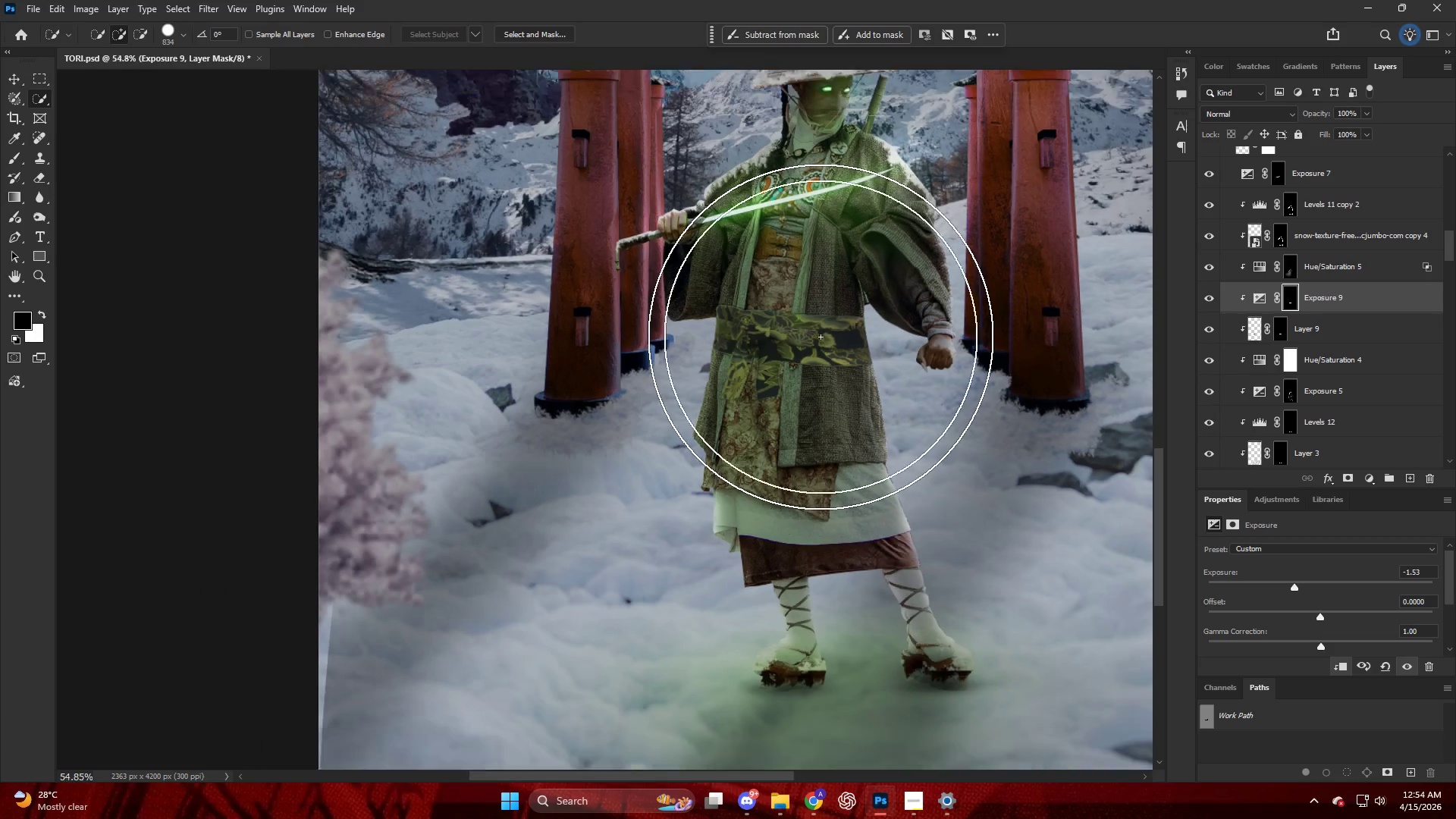 
key(Alt+AltLeft)
 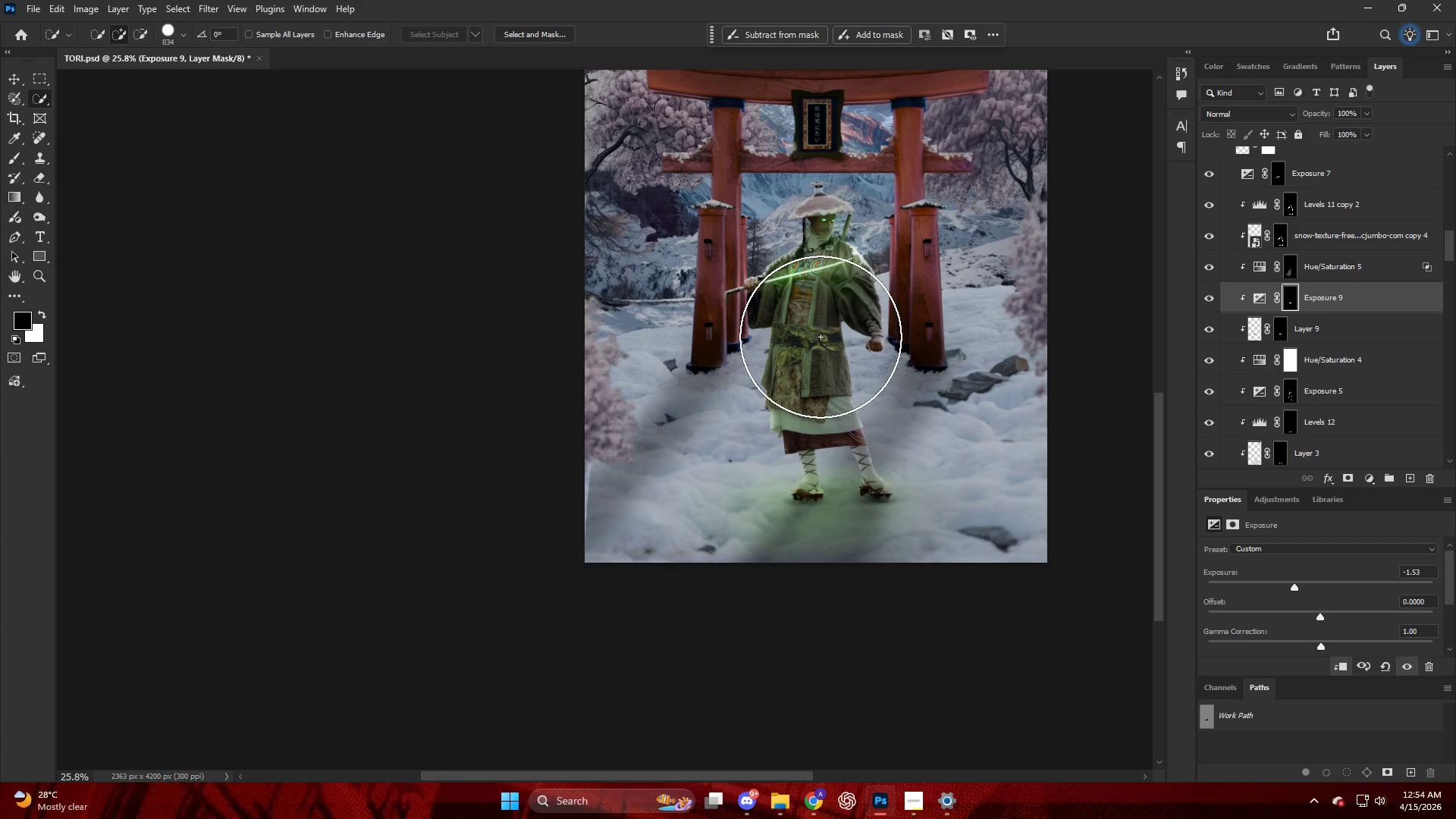 
scroll: coordinate [821, 337], scroll_direction: down, amount: 9.0
 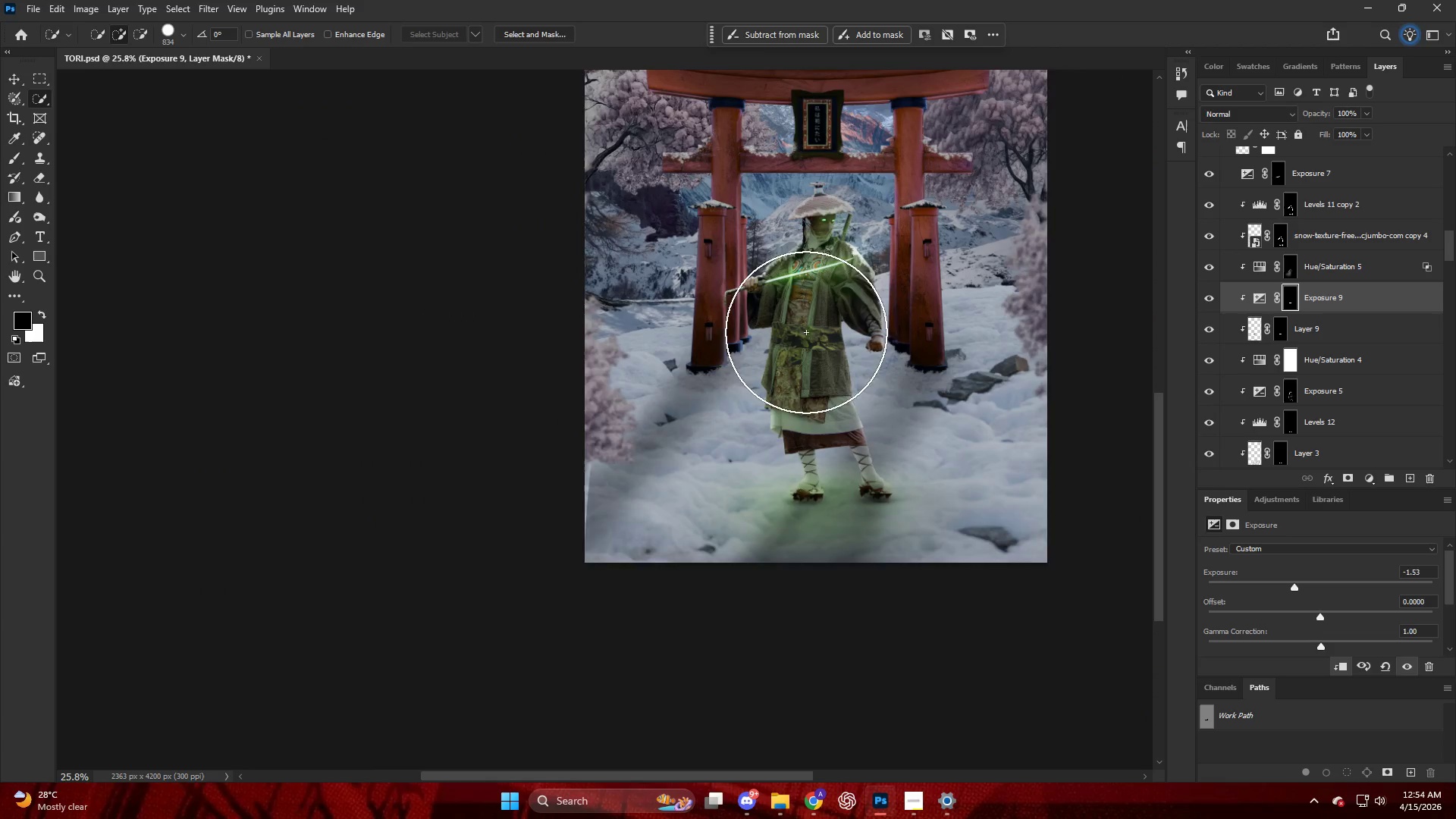 
hold_key(key=AltLeft, duration=1.0)
scroll: coordinate [790, 328], scroll_direction: up, amount: 14.0
 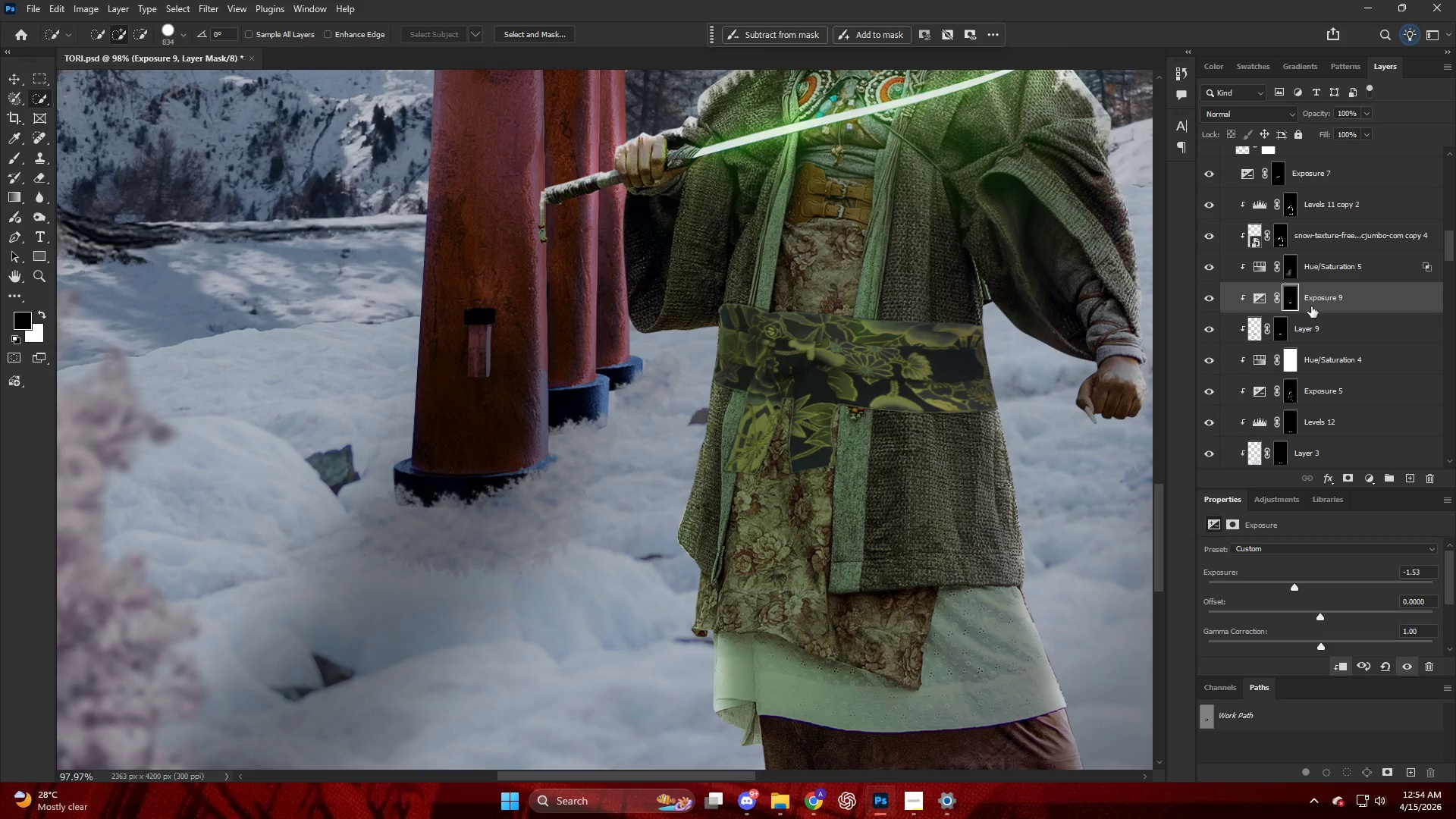 
left_click([1317, 320])
 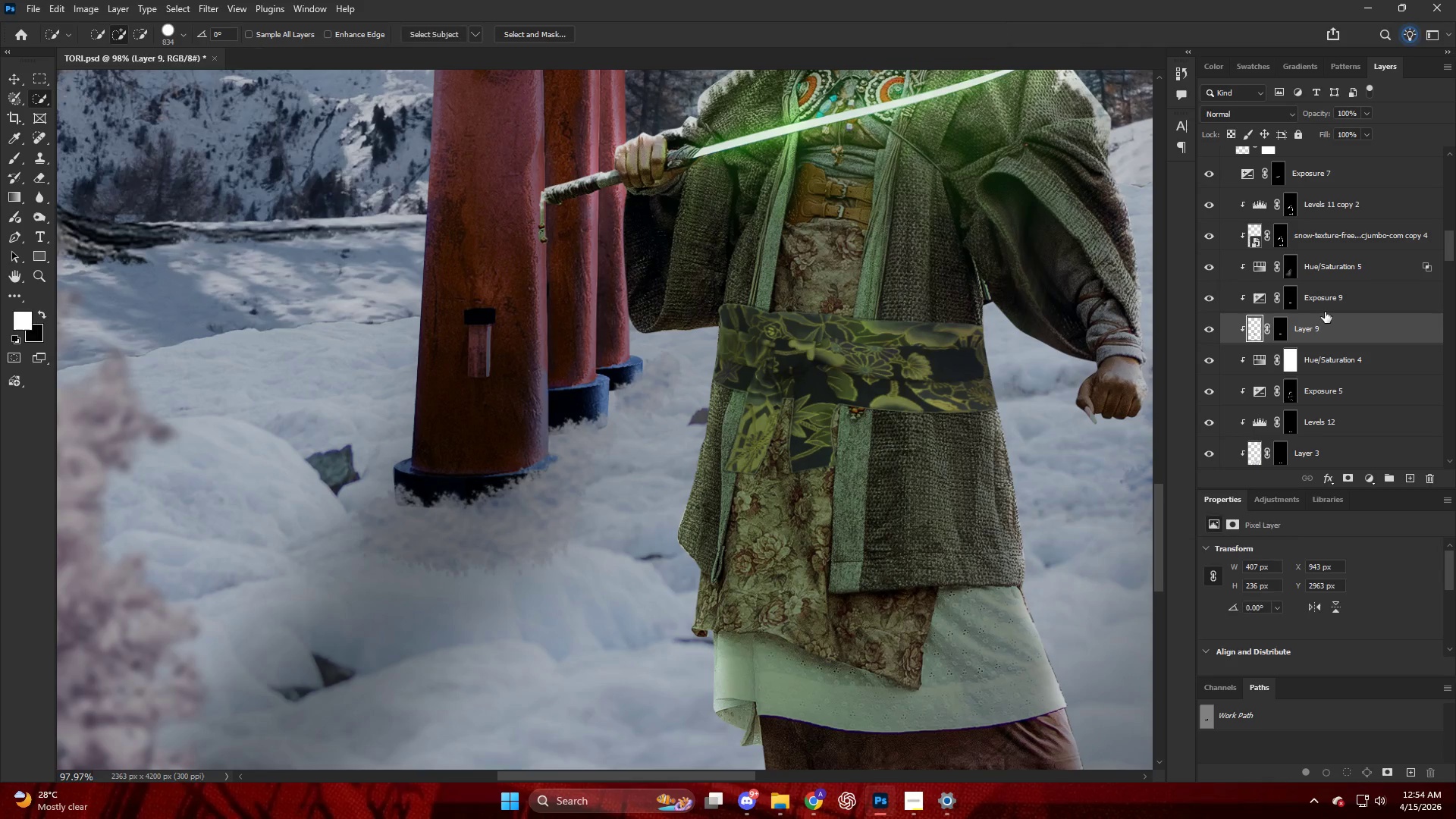 
hold_key(key=ShiftLeft, duration=0.33)
double_click([1328, 305])
 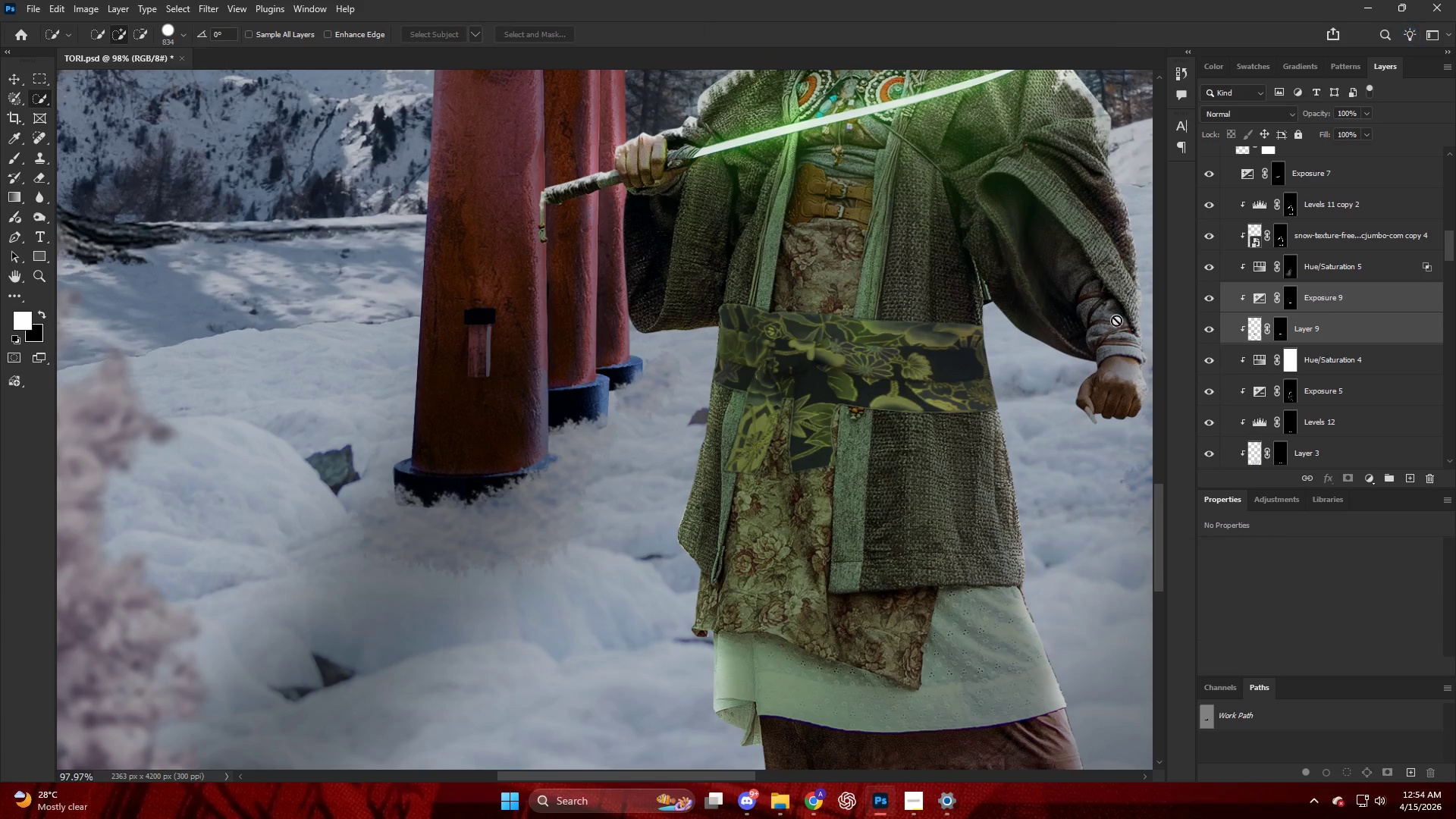 
key(Control+ControlLeft)
 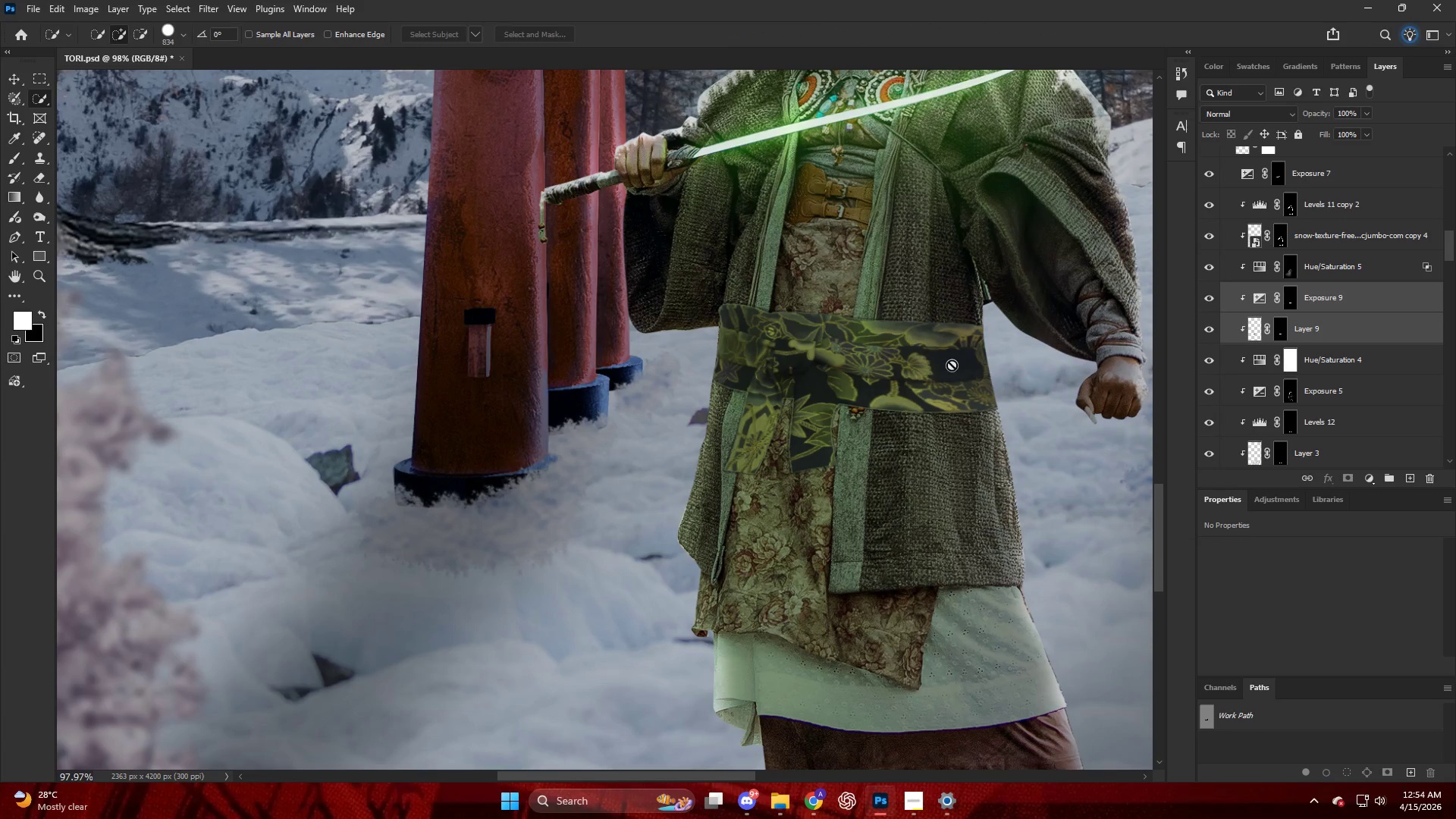 
key(Control+ControlLeft)
 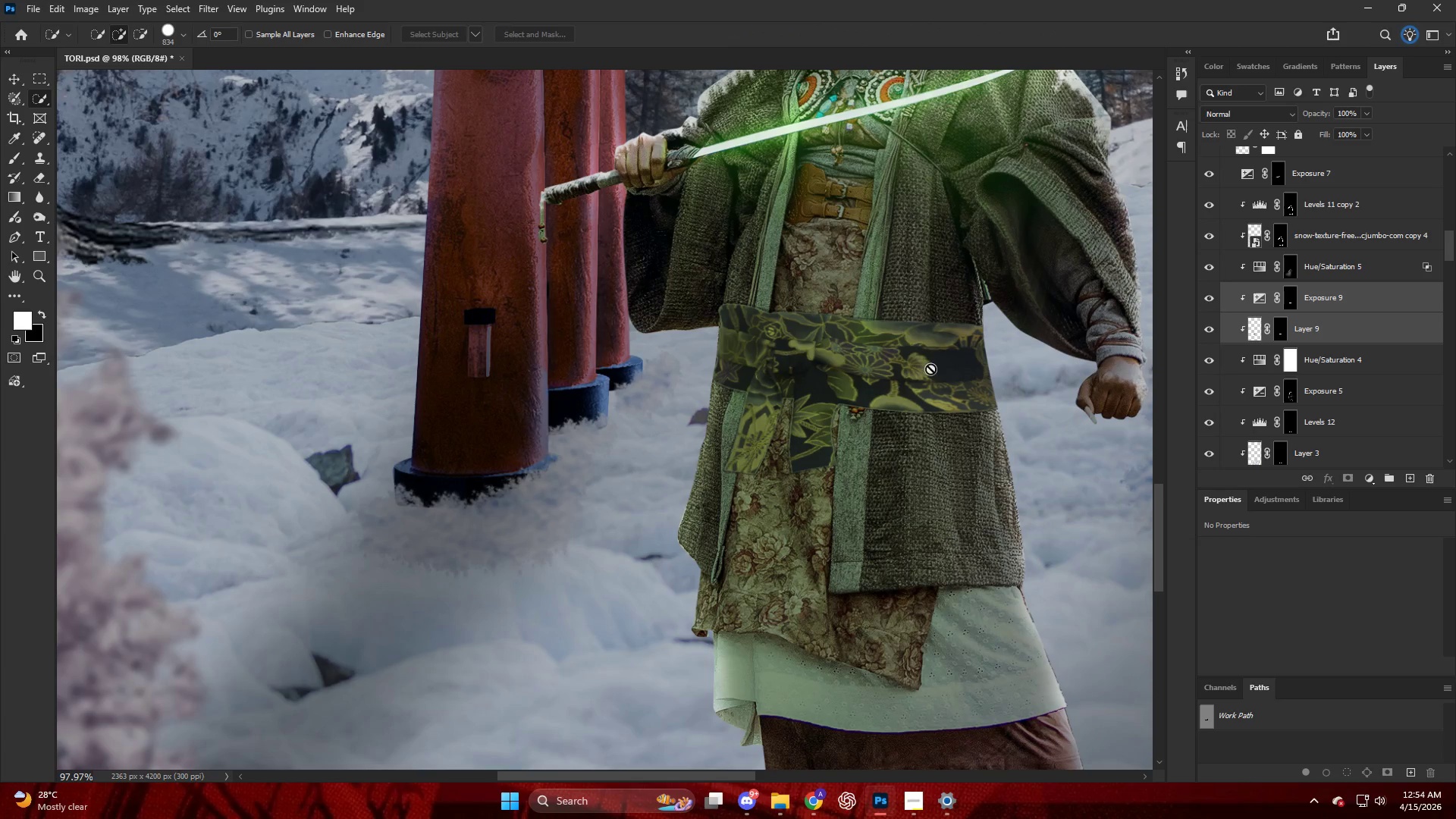 
key(Control+T)
 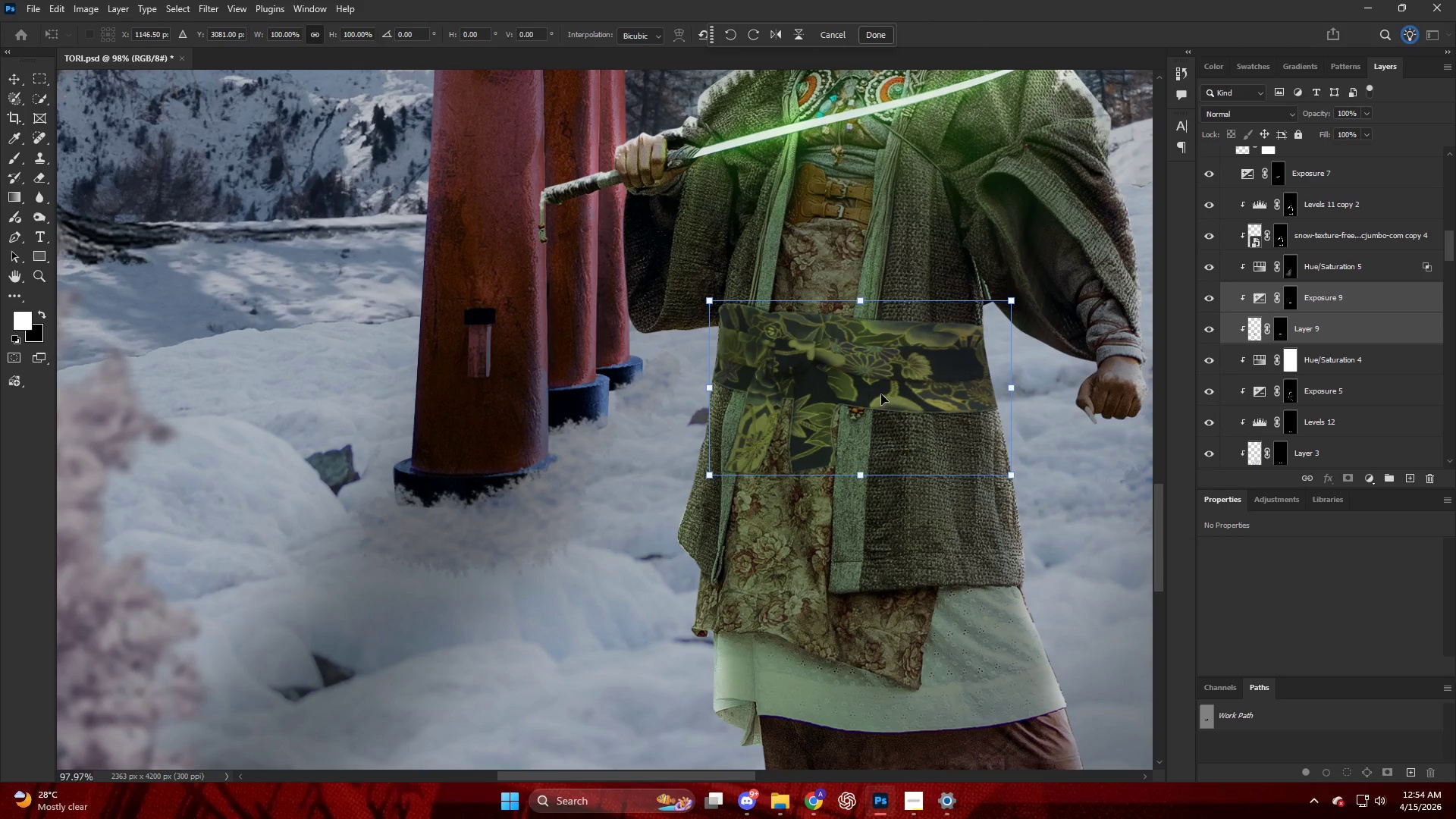 
left_click_drag(start_coordinate=[882, 390], to_coordinate=[877, 343])
 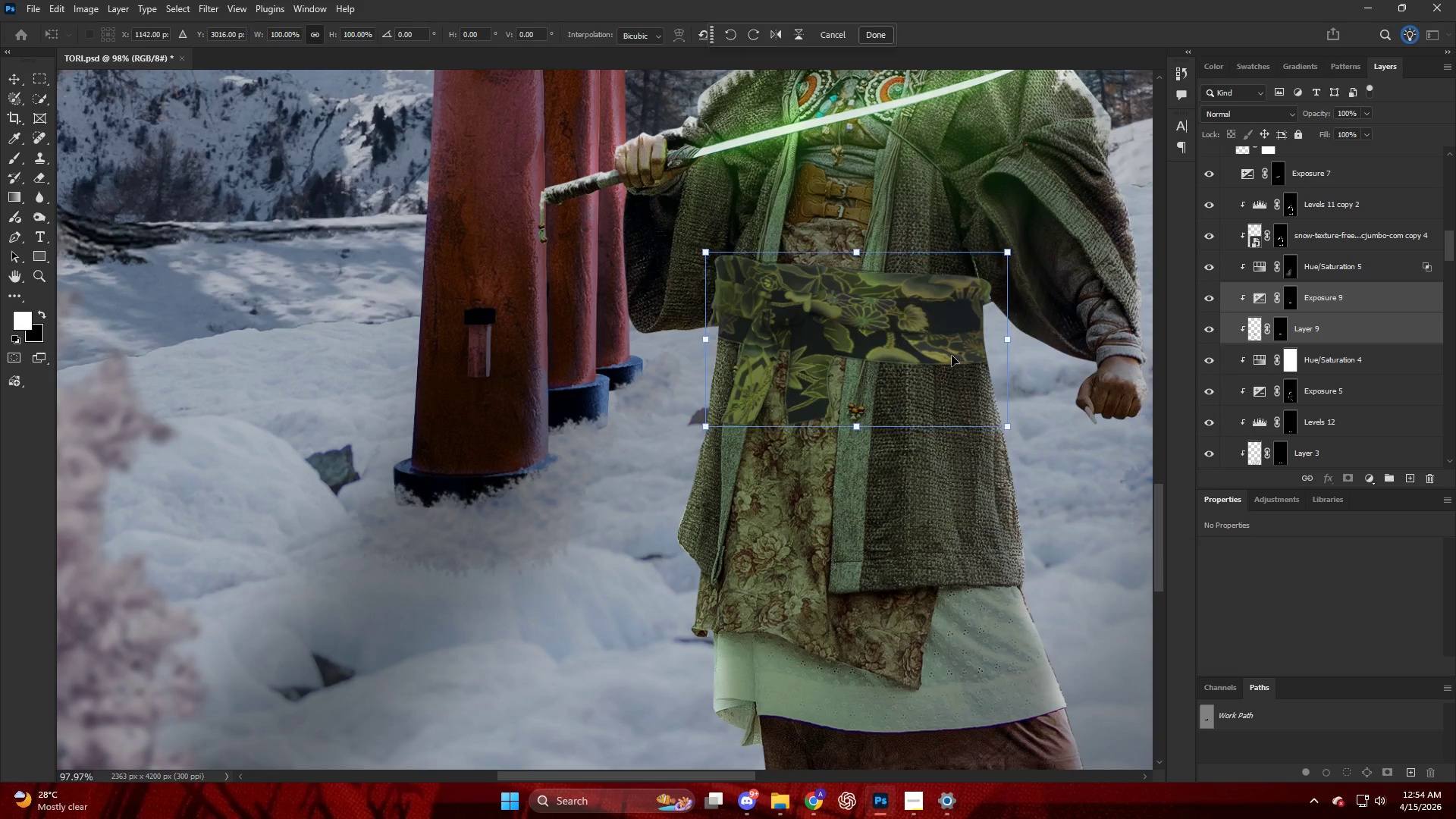 
hold_key(key=AltLeft, duration=2.5)
left_click_drag(start_coordinate=[1012, 342], to_coordinate=[997, 340])
 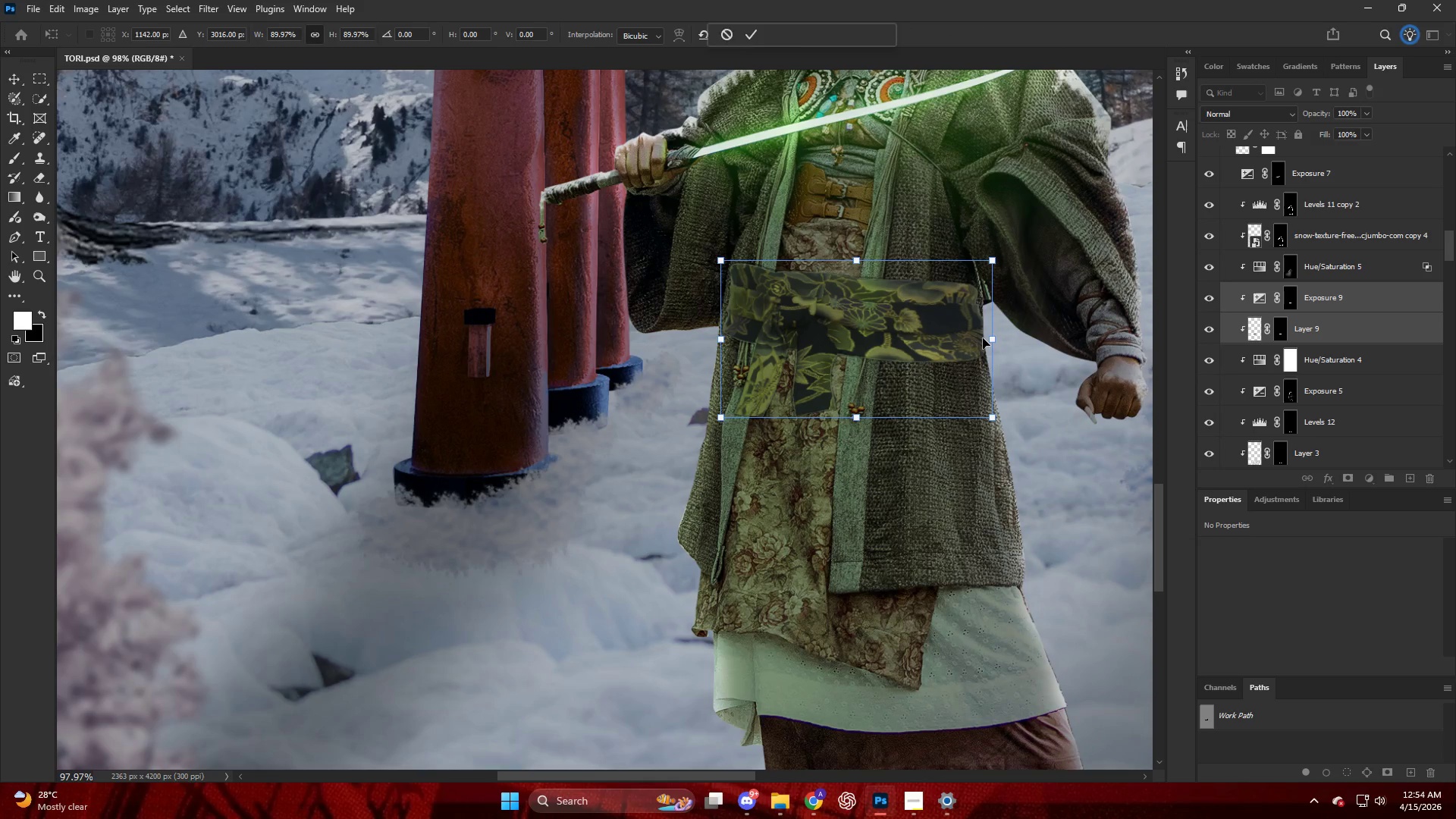 
left_click_drag(start_coordinate=[982, 338], to_coordinate=[982, 320])
 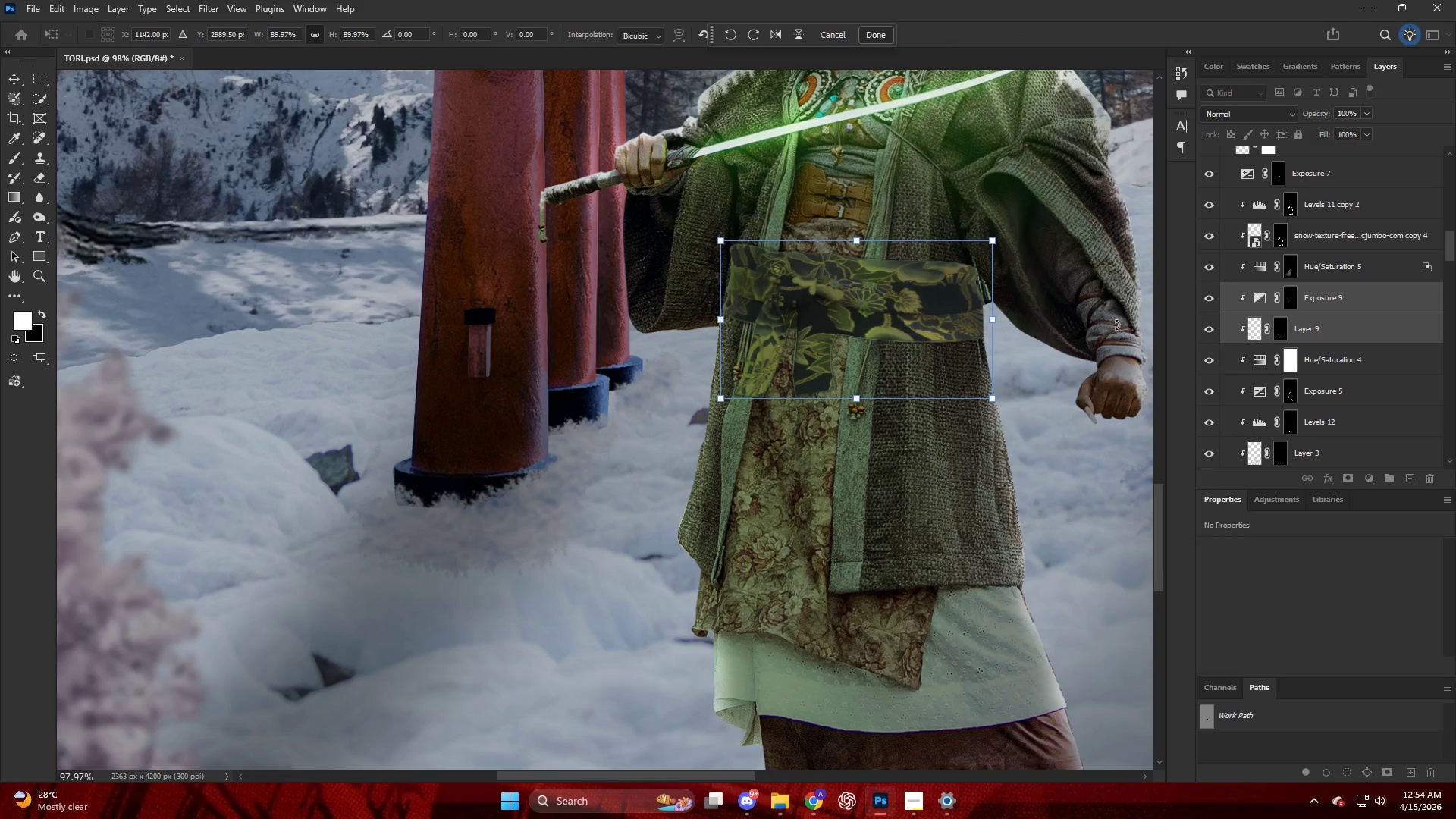 
right_click([805, 252])
 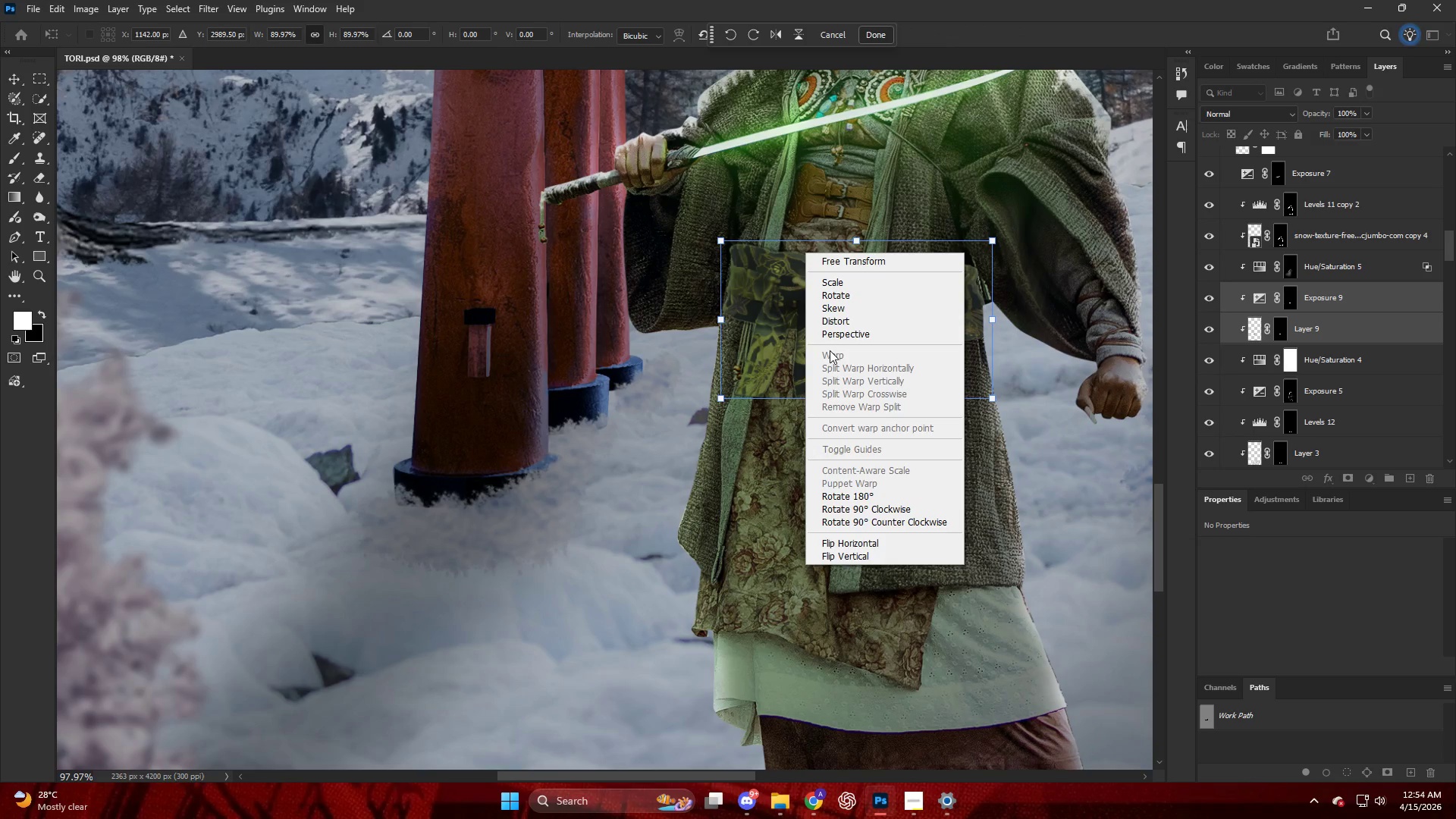 
left_click([830, 352])
 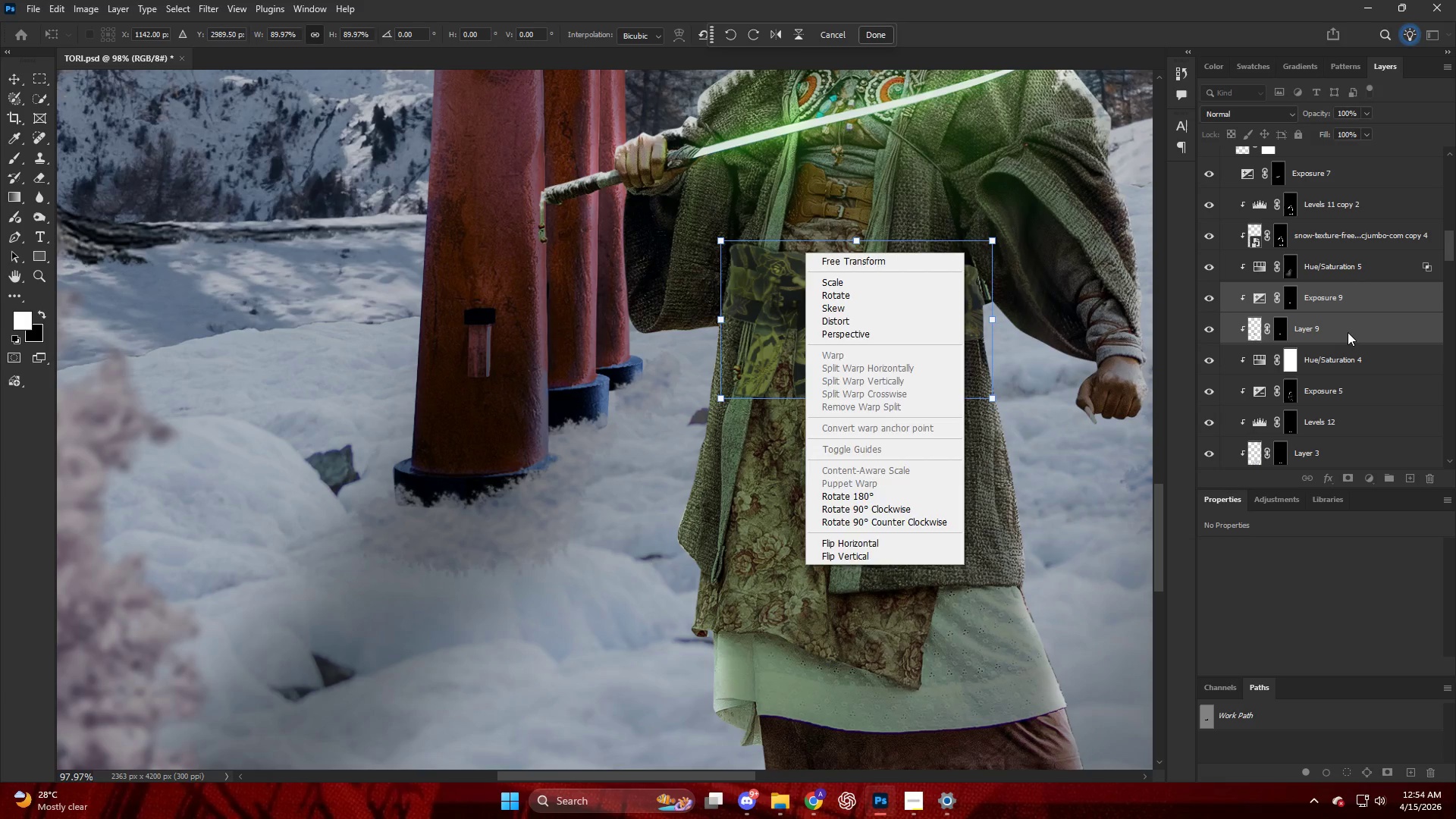 
left_click([1342, 330])
 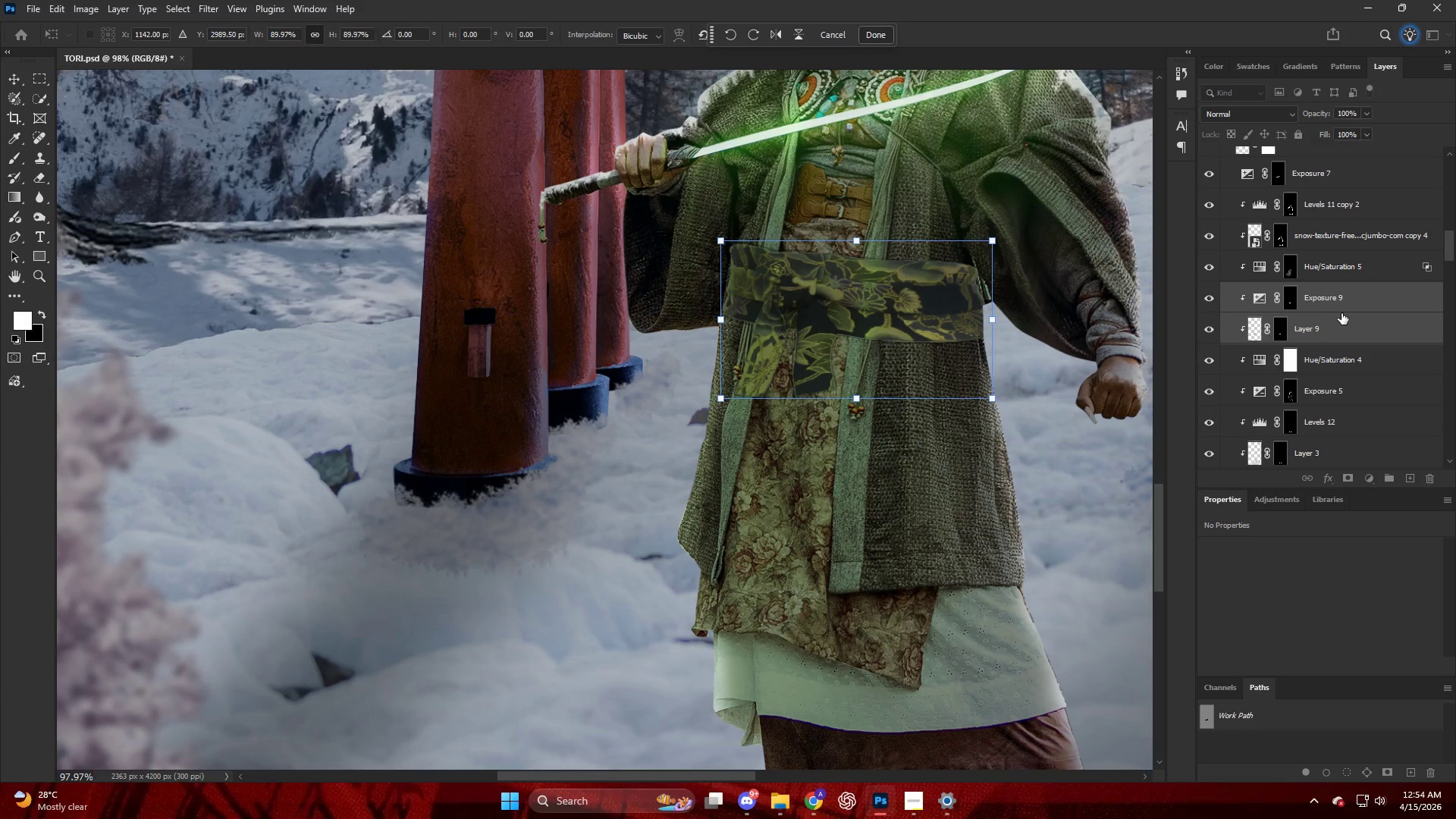 
key(Control+E)
 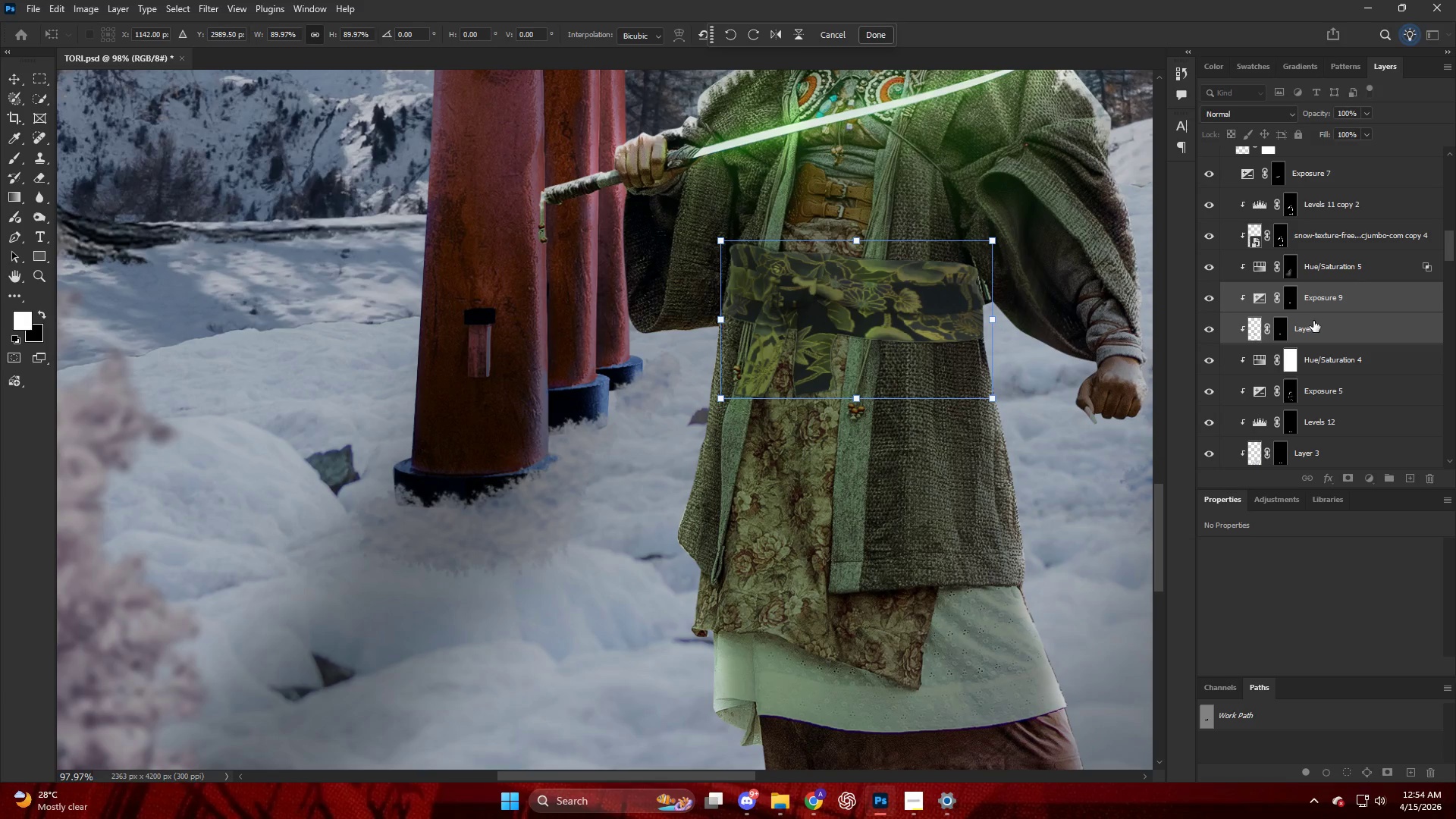 
left_click([1313, 322])
 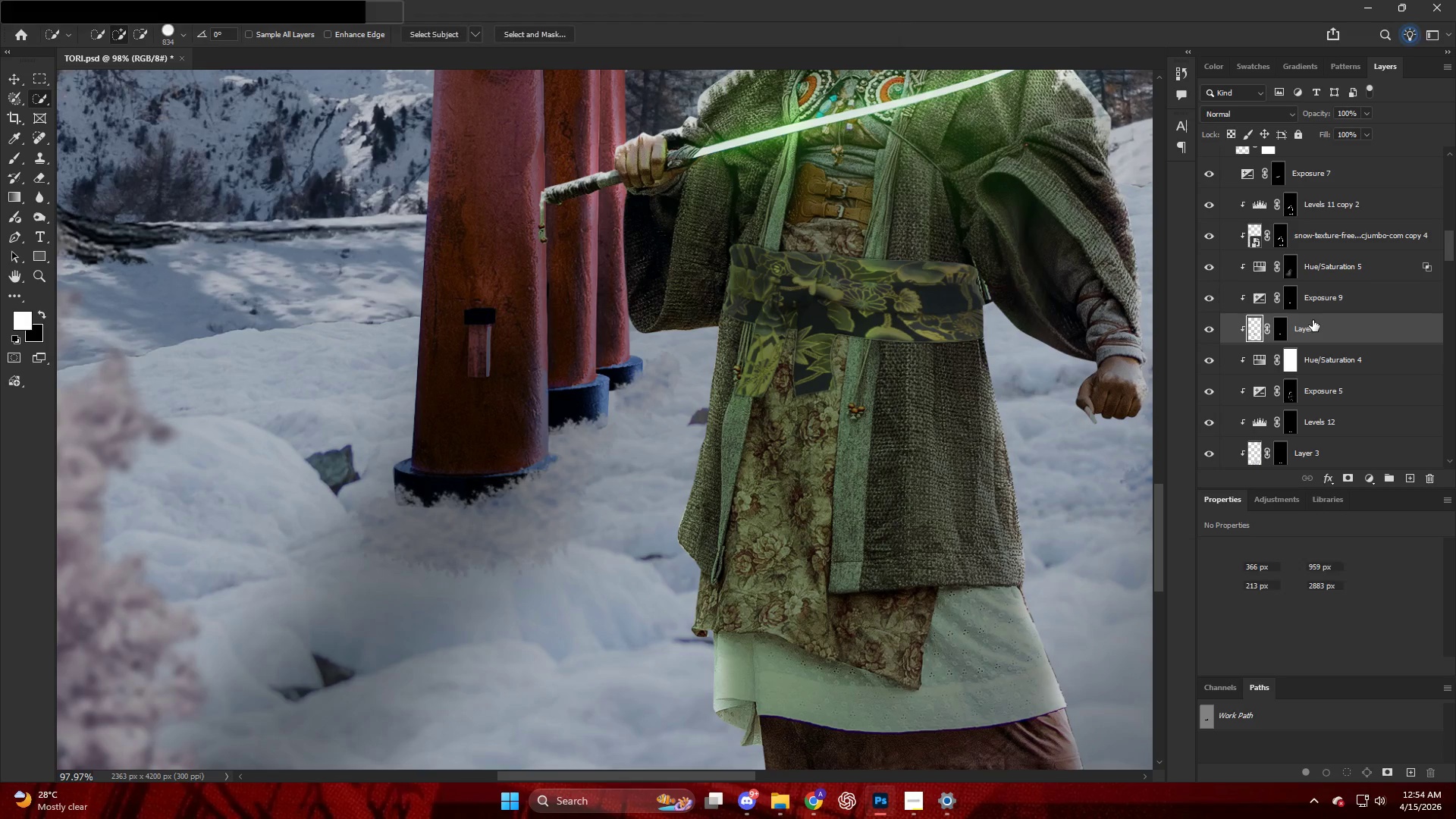 
left_click([1321, 303])
 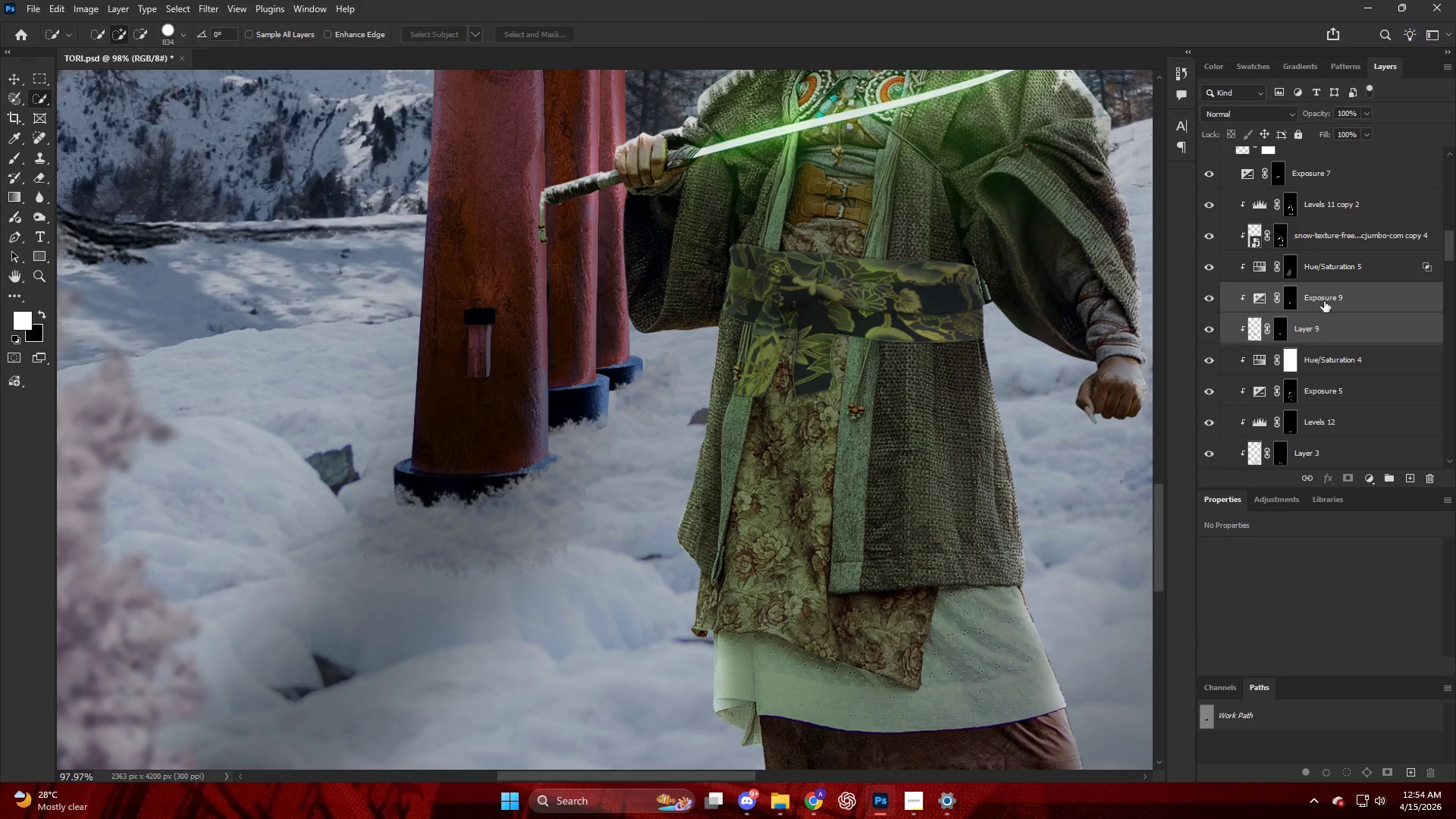 
key(Control+E)
 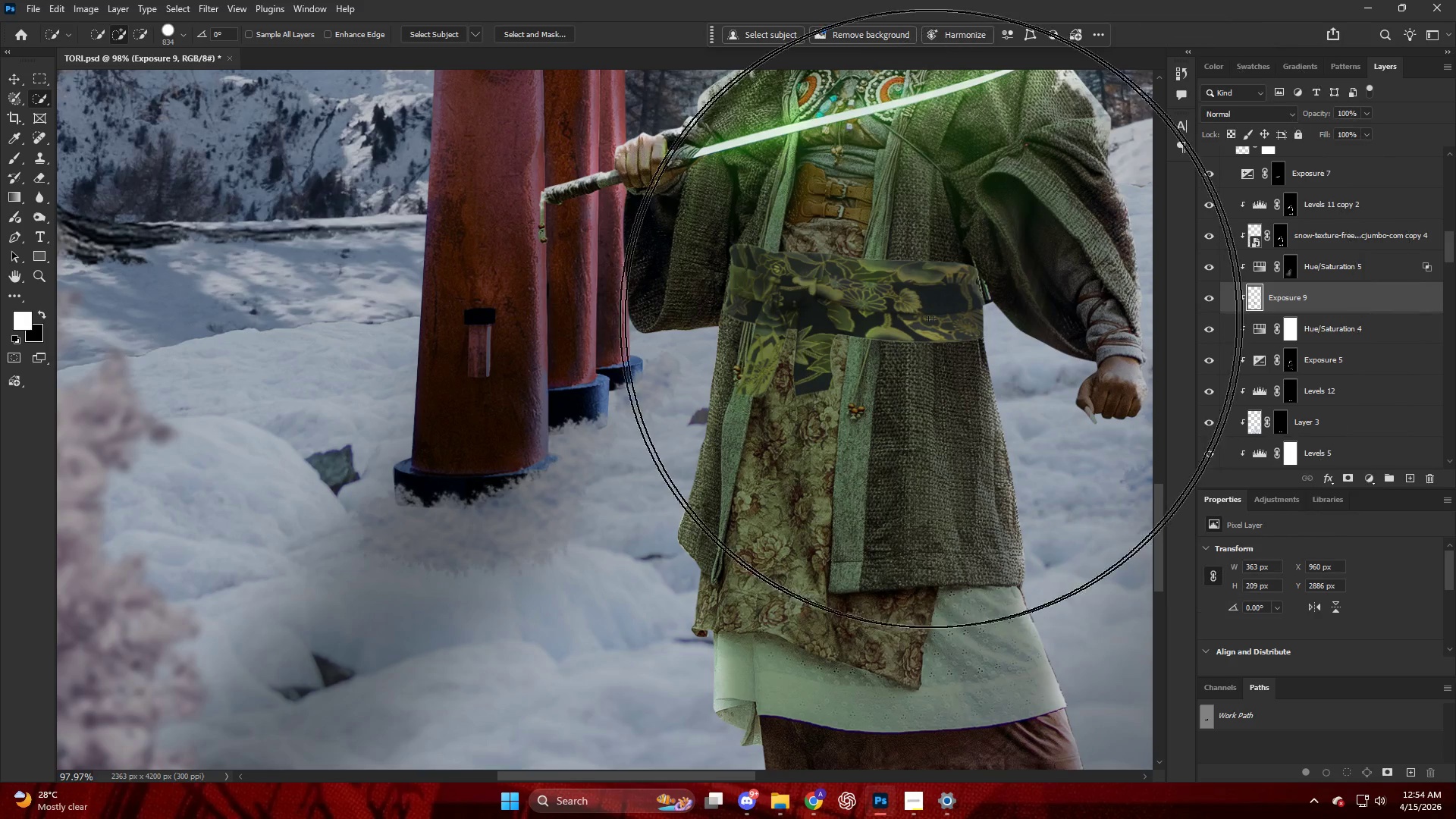 
key(Control+T)
 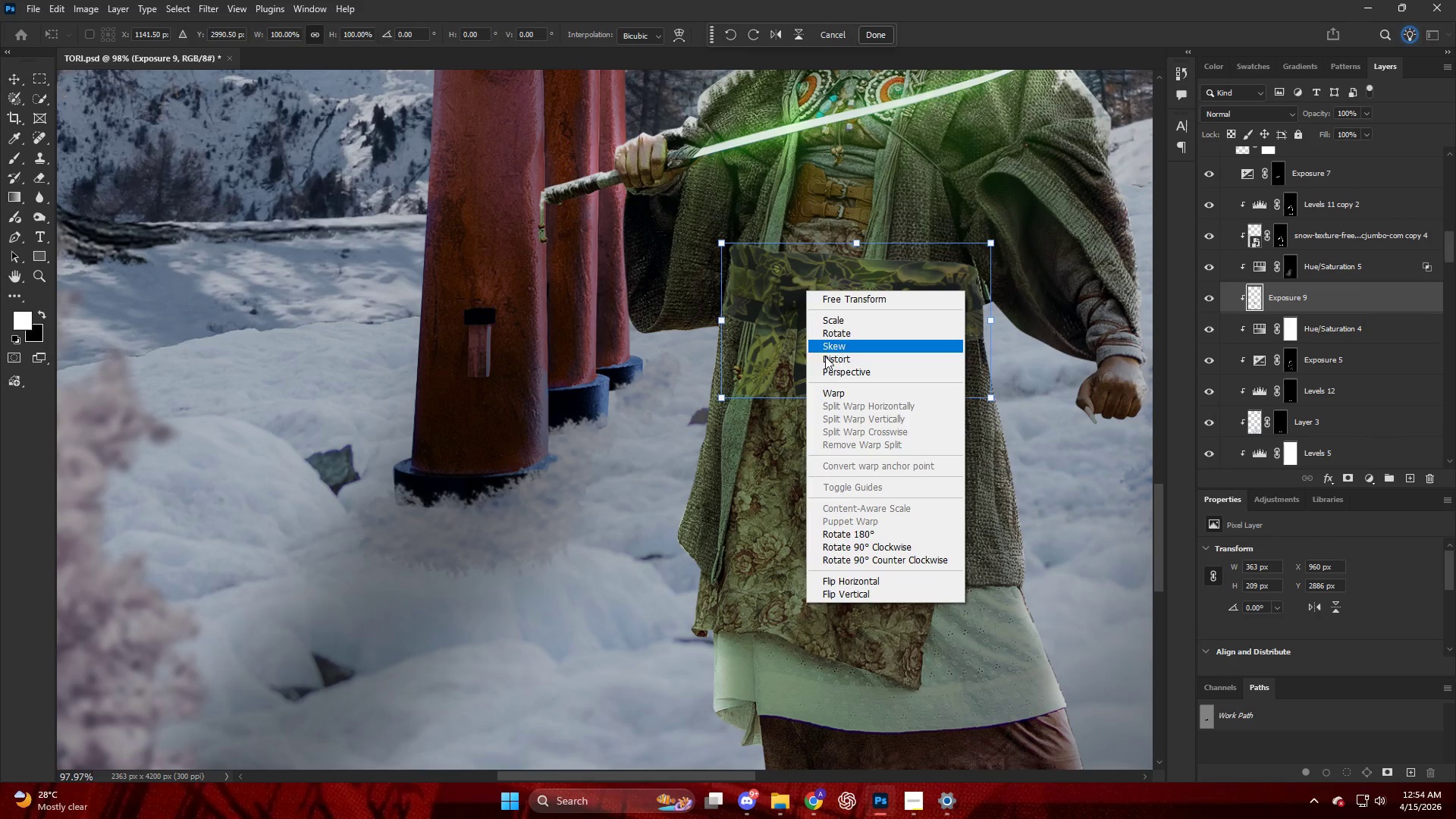 
left_click([827, 391])
 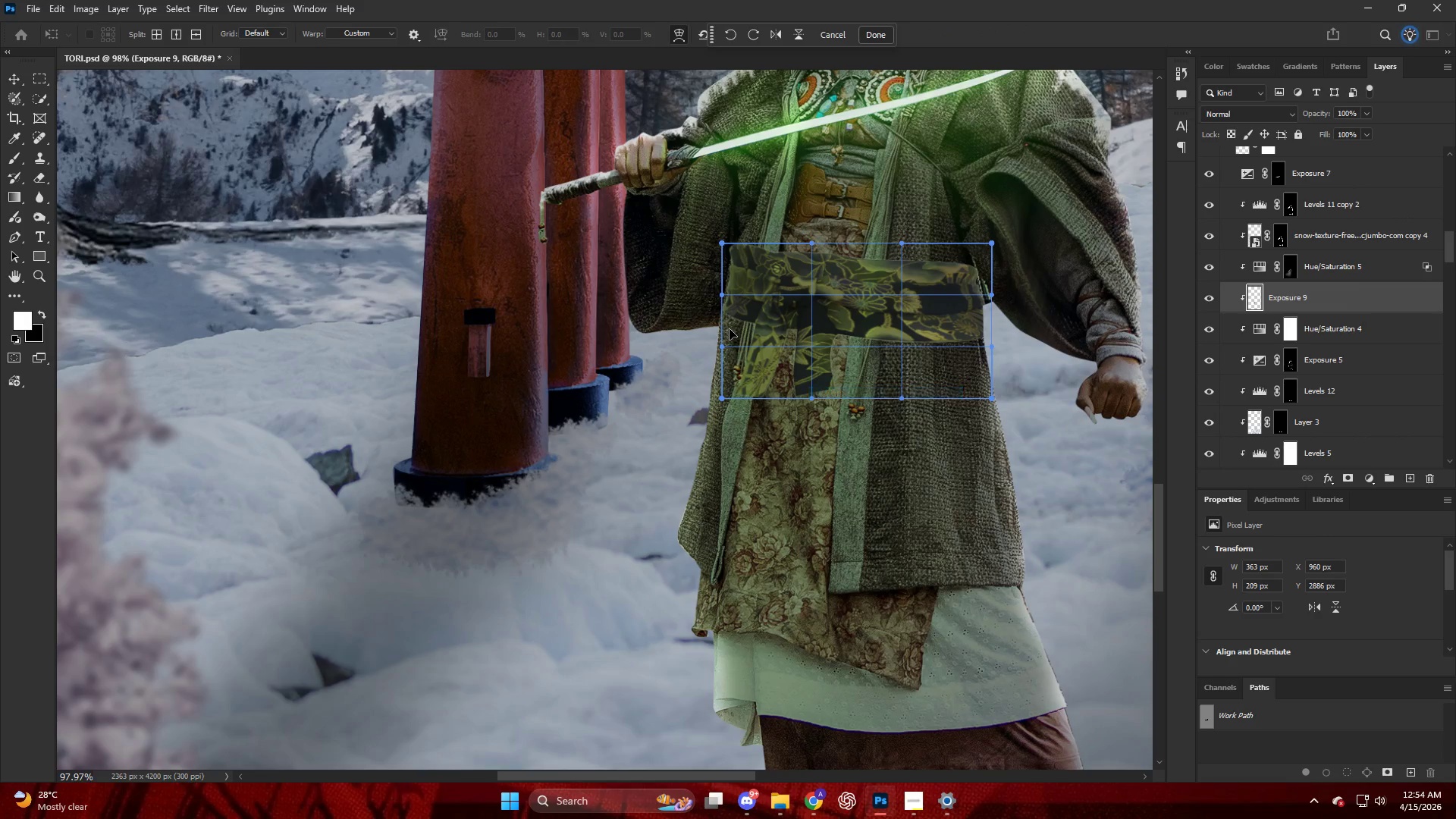 
left_click_drag(start_coordinate=[729, 329], to_coordinate=[721, 329])
 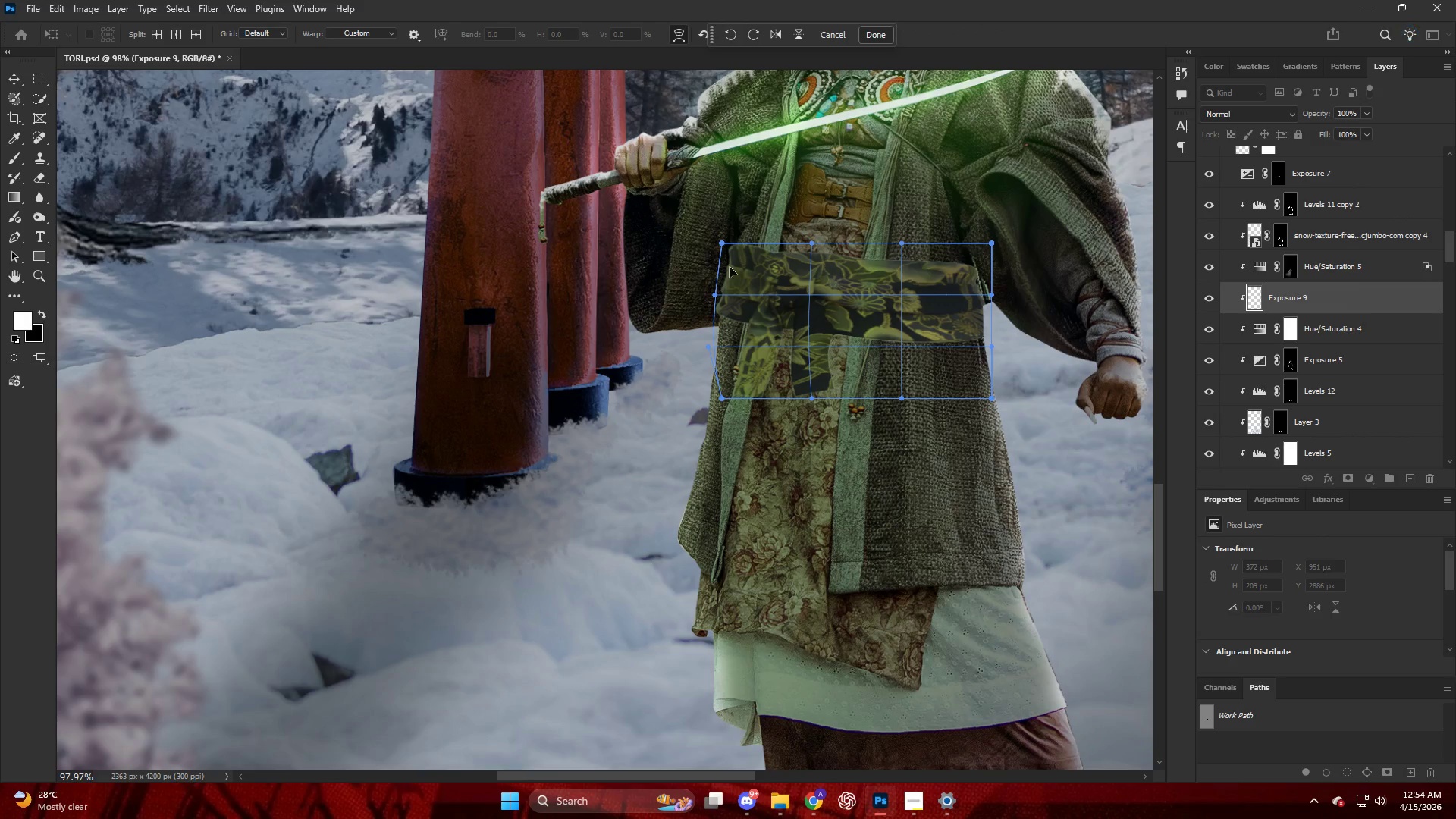 
left_click_drag(start_coordinate=[731, 255], to_coordinate=[729, 251])
 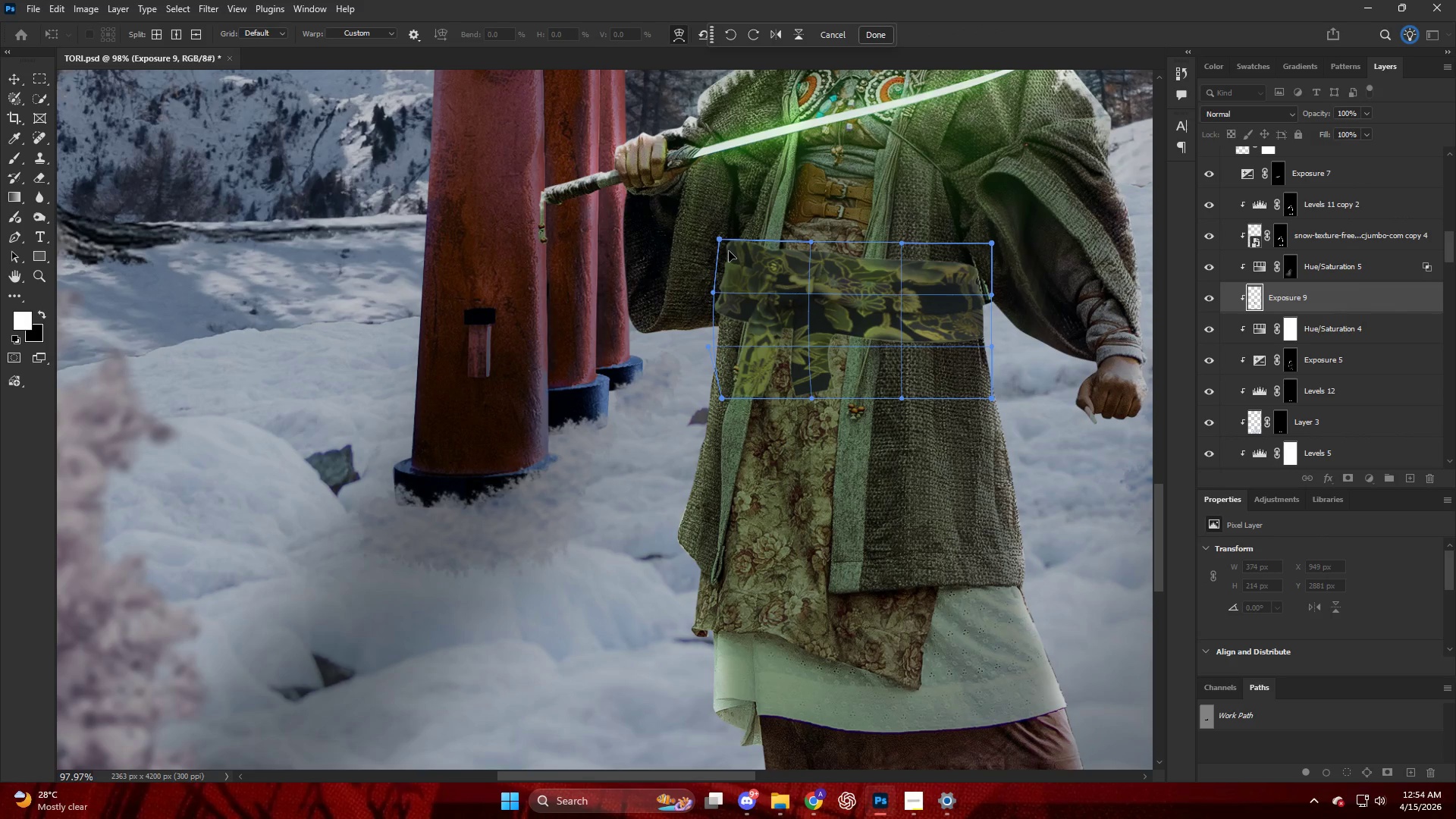 
key(NumpadEnter)
 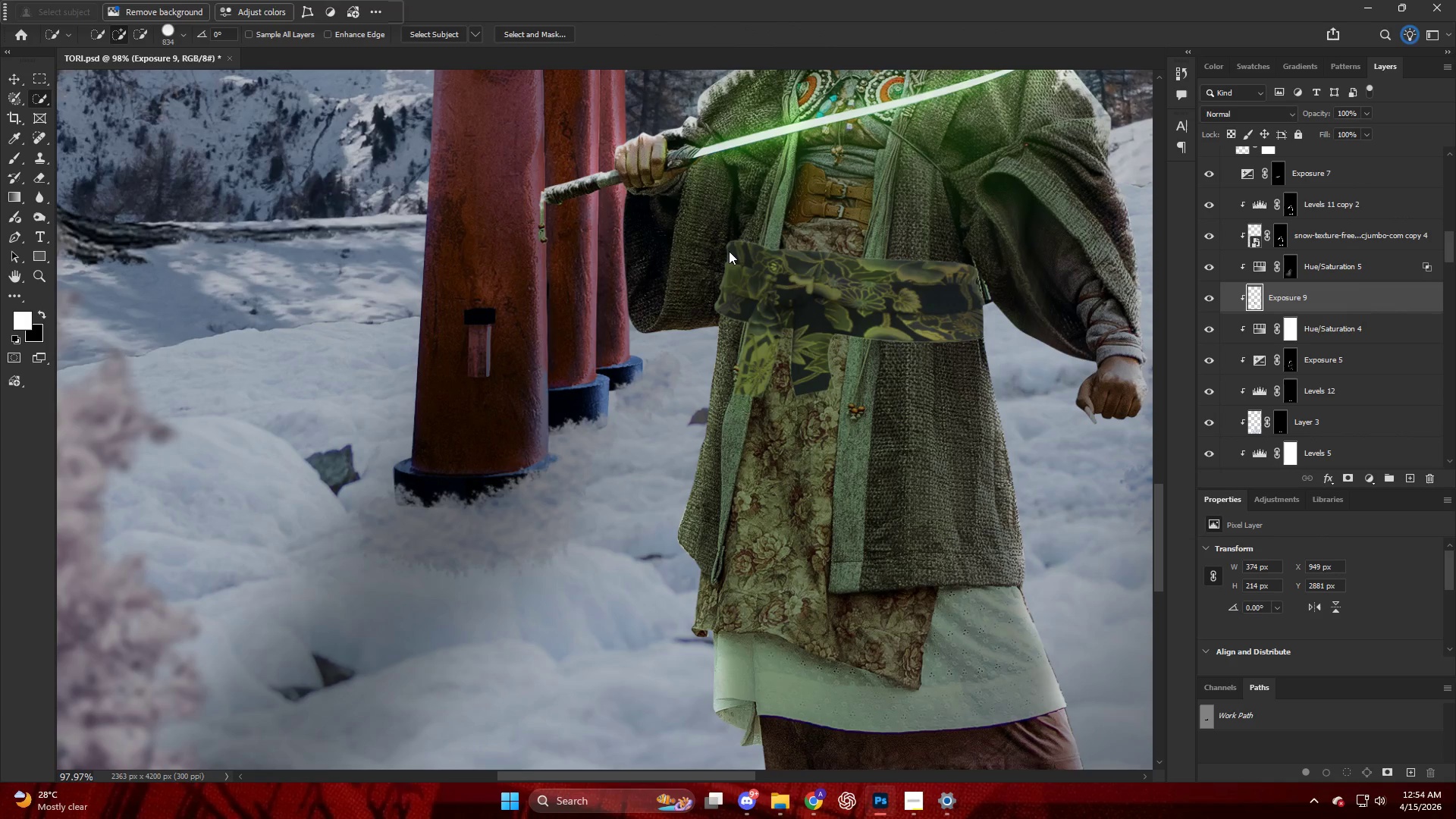 
hold_key(key=AltLeft, duration=0.7)
scroll: coordinate [938, 289], scroll_direction: down, amount: 16.0
 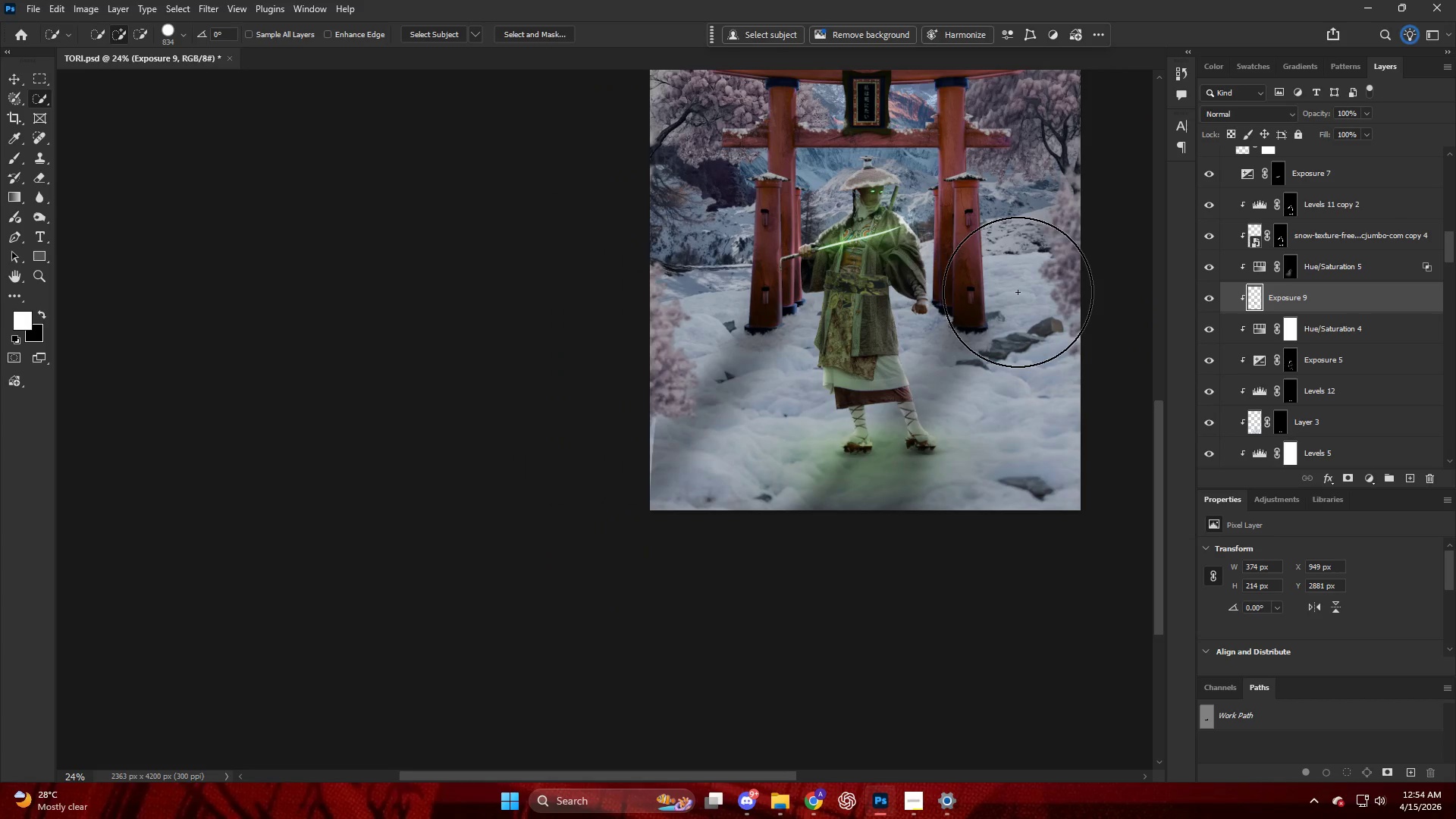 
hold_key(key=AltLeft, duration=1.49)
scroll: coordinate [843, 340], scroll_direction: up, amount: 27.0
 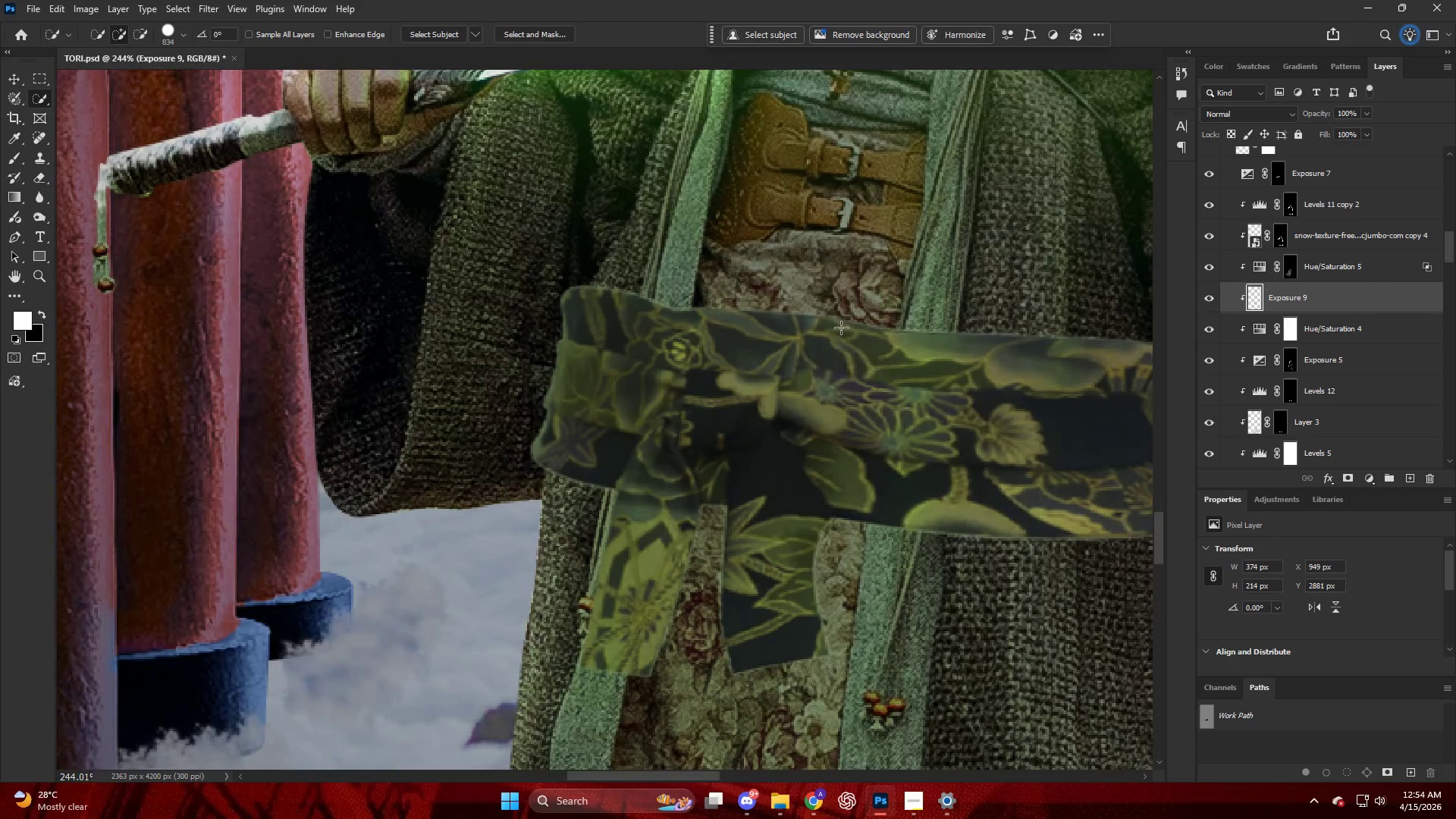 
scroll: coordinate [841, 328], scroll_direction: down, amount: 5.0
 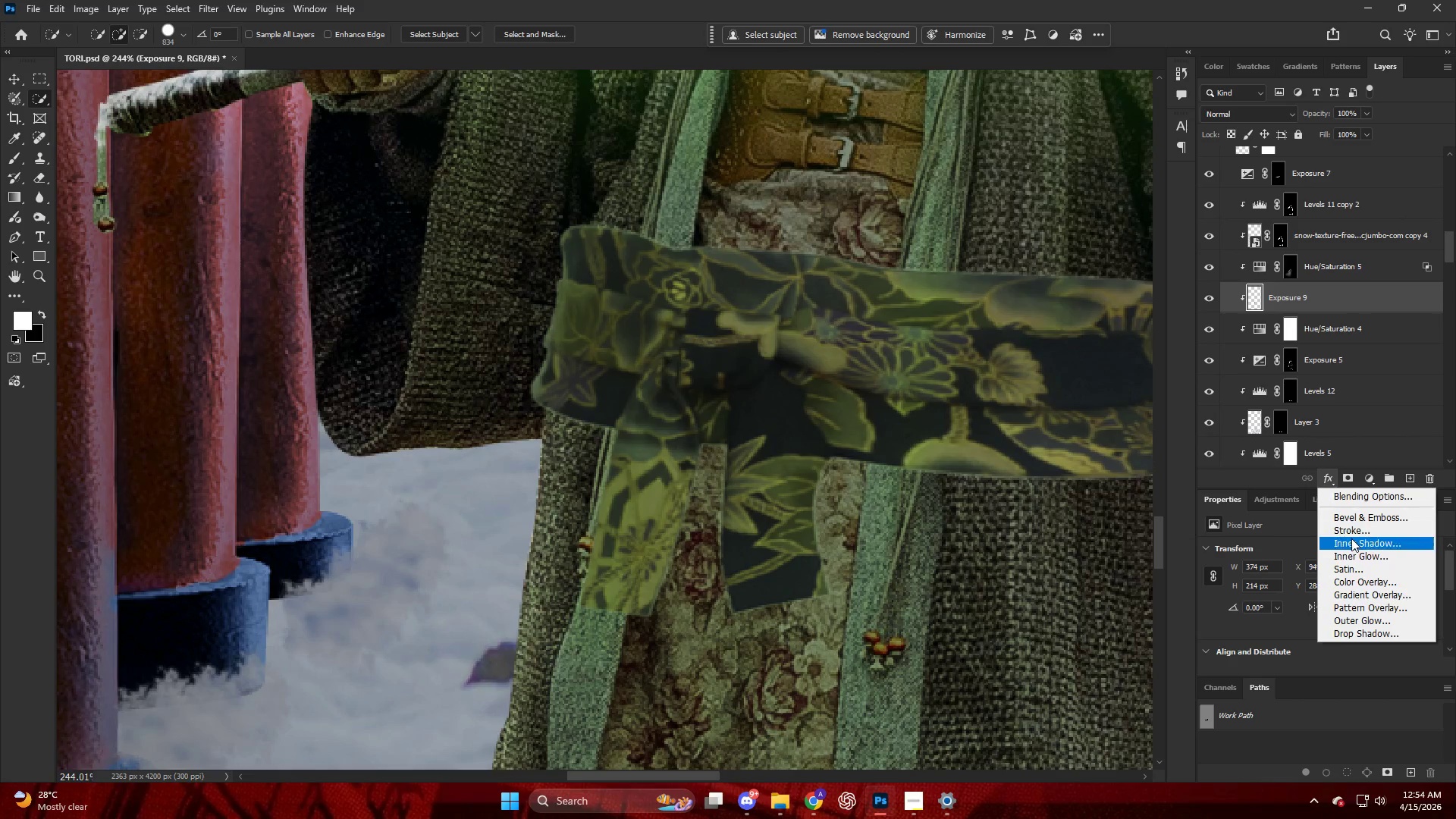 
left_click([1347, 329])
 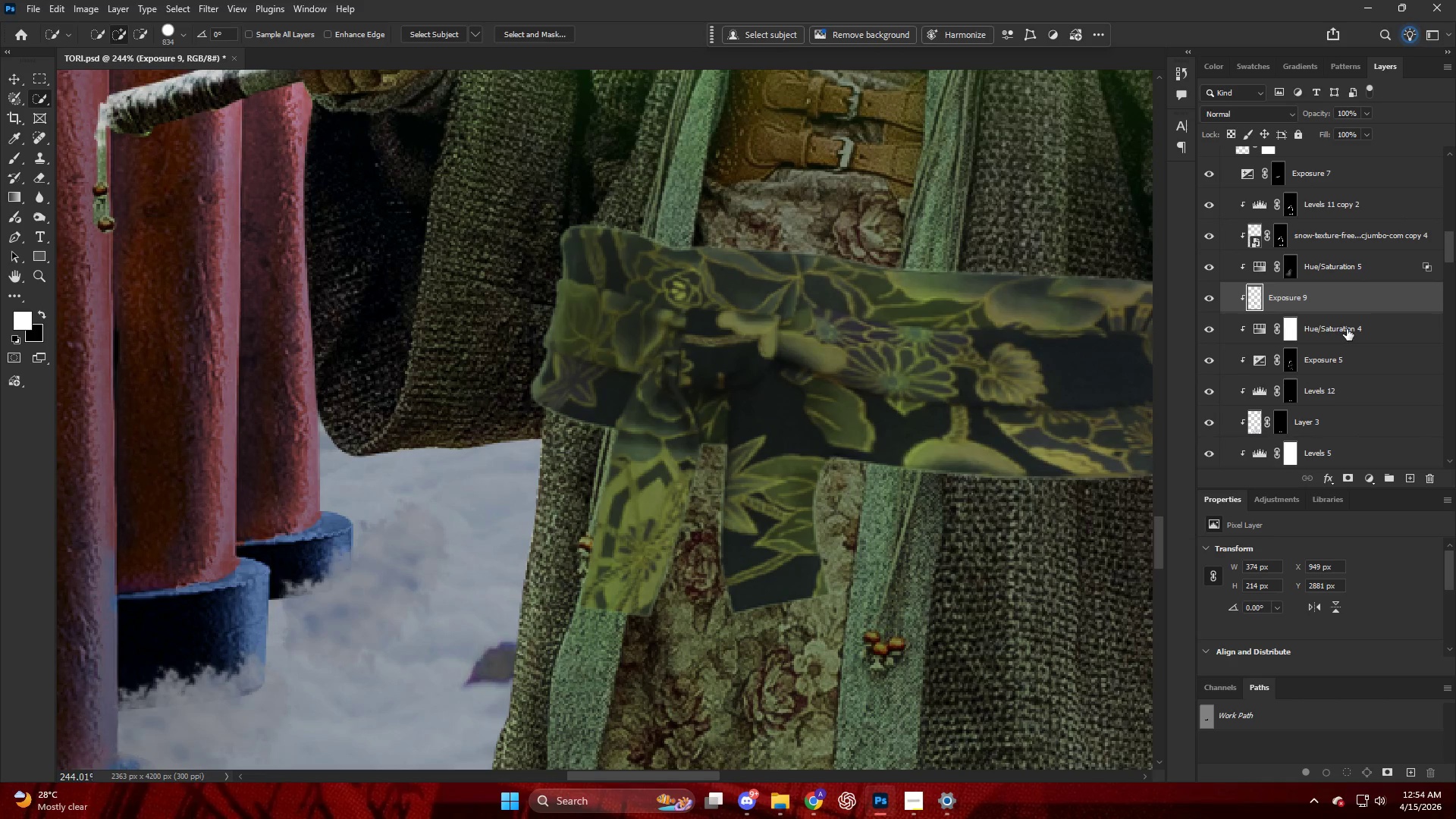 
left_click([1348, 326])
 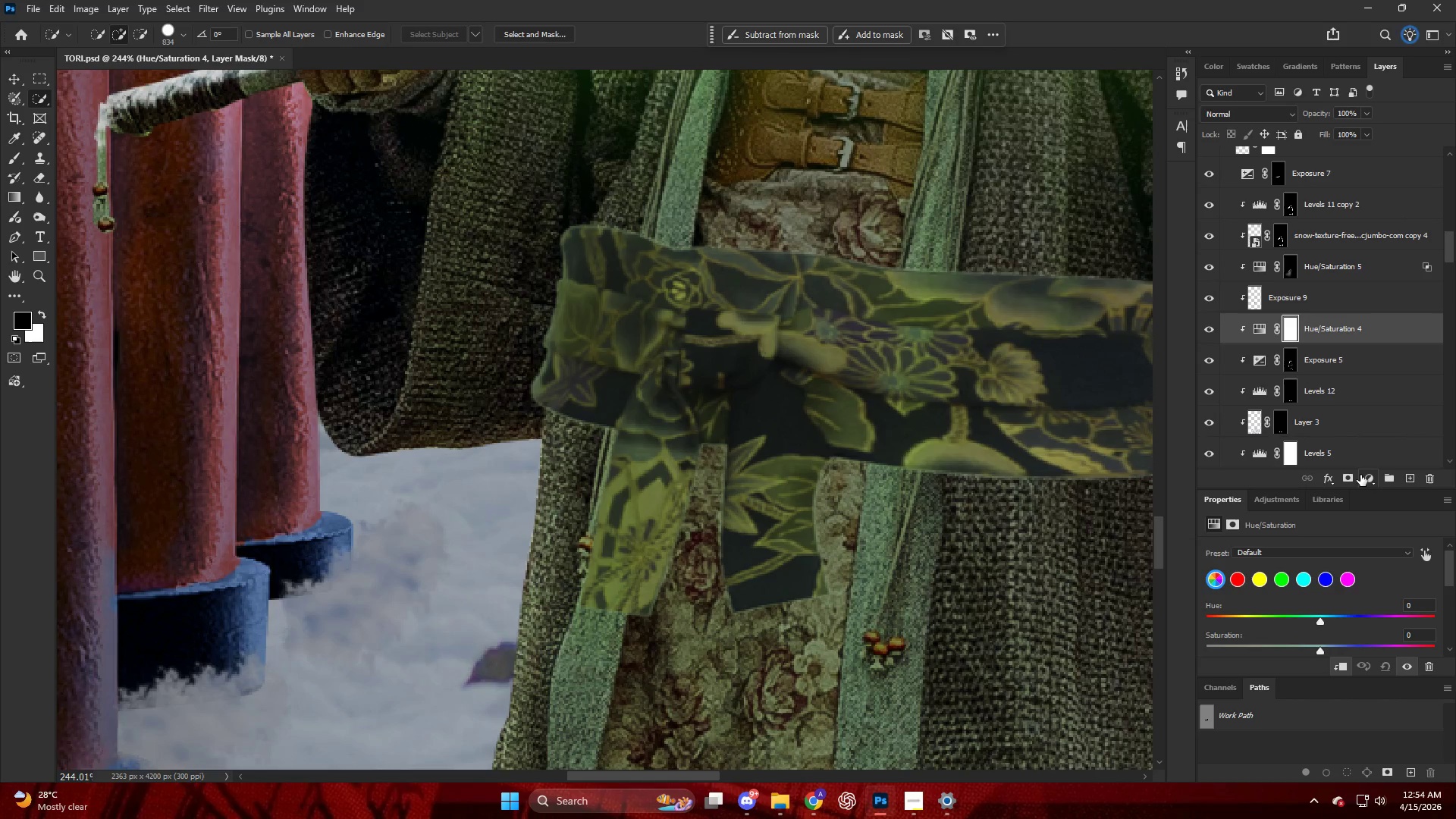 
left_click([1367, 475])
 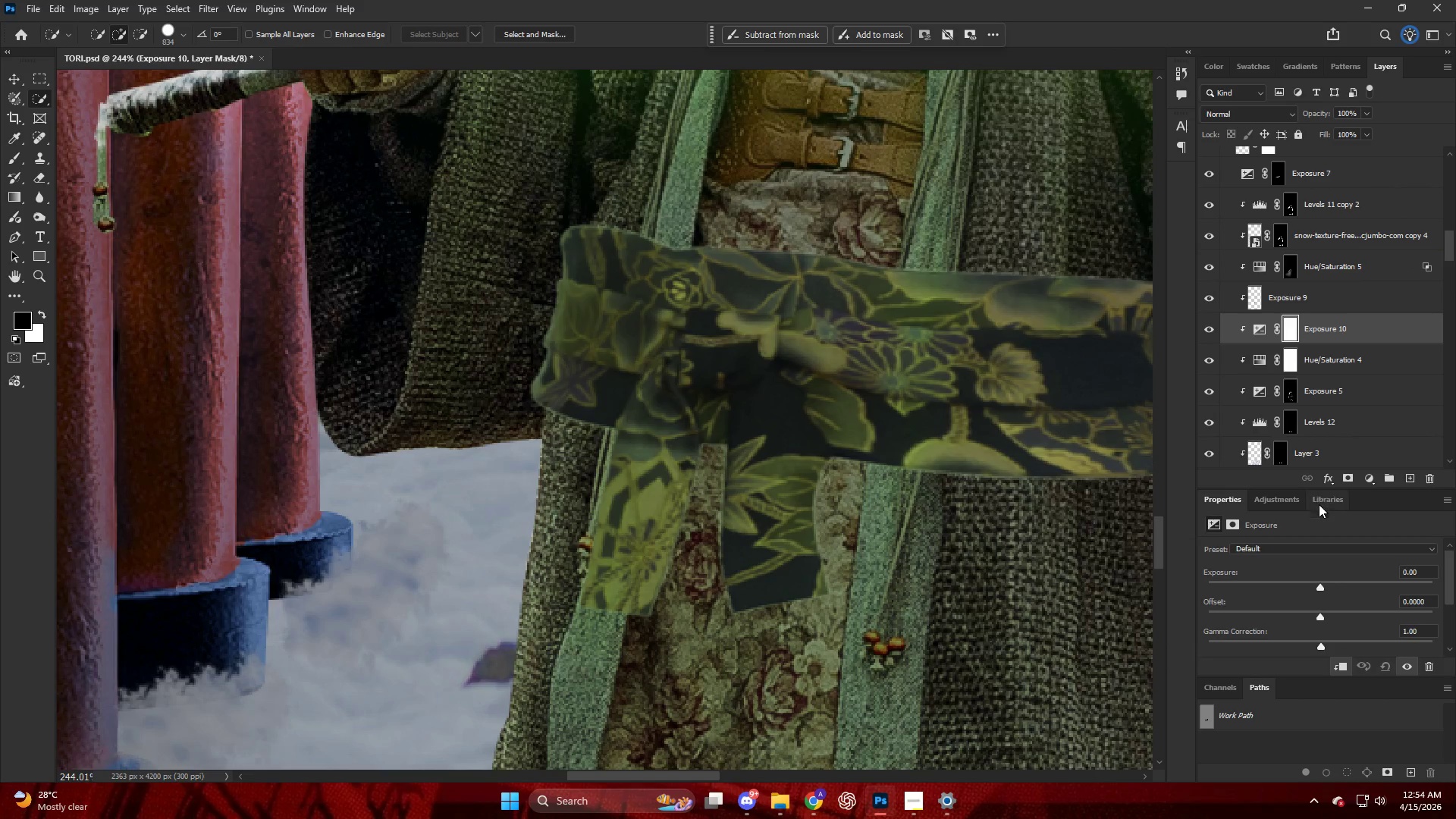 
left_click_drag(start_coordinate=[1306, 582], to_coordinate=[1261, 574])
 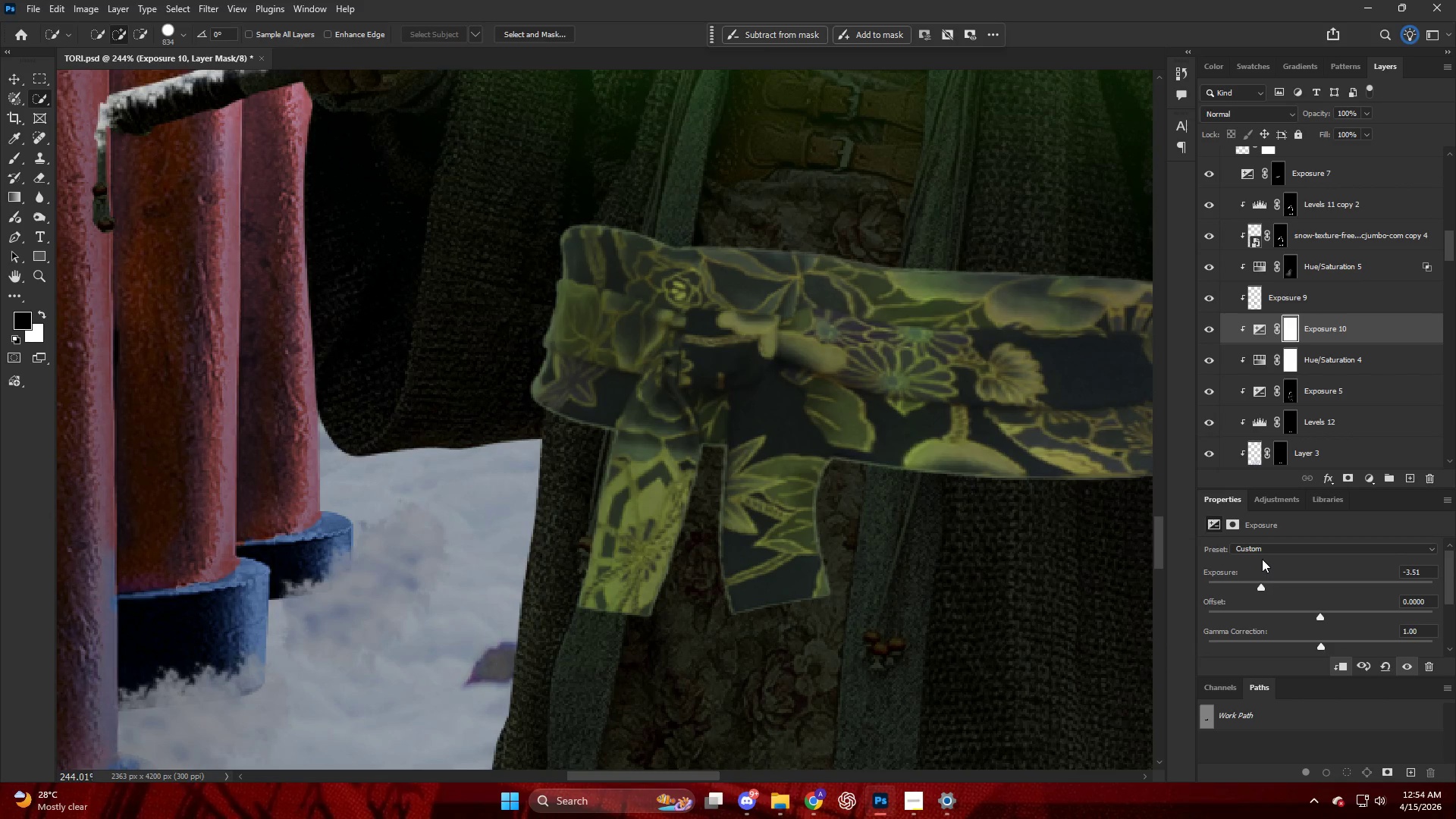 
key(Control+I)
 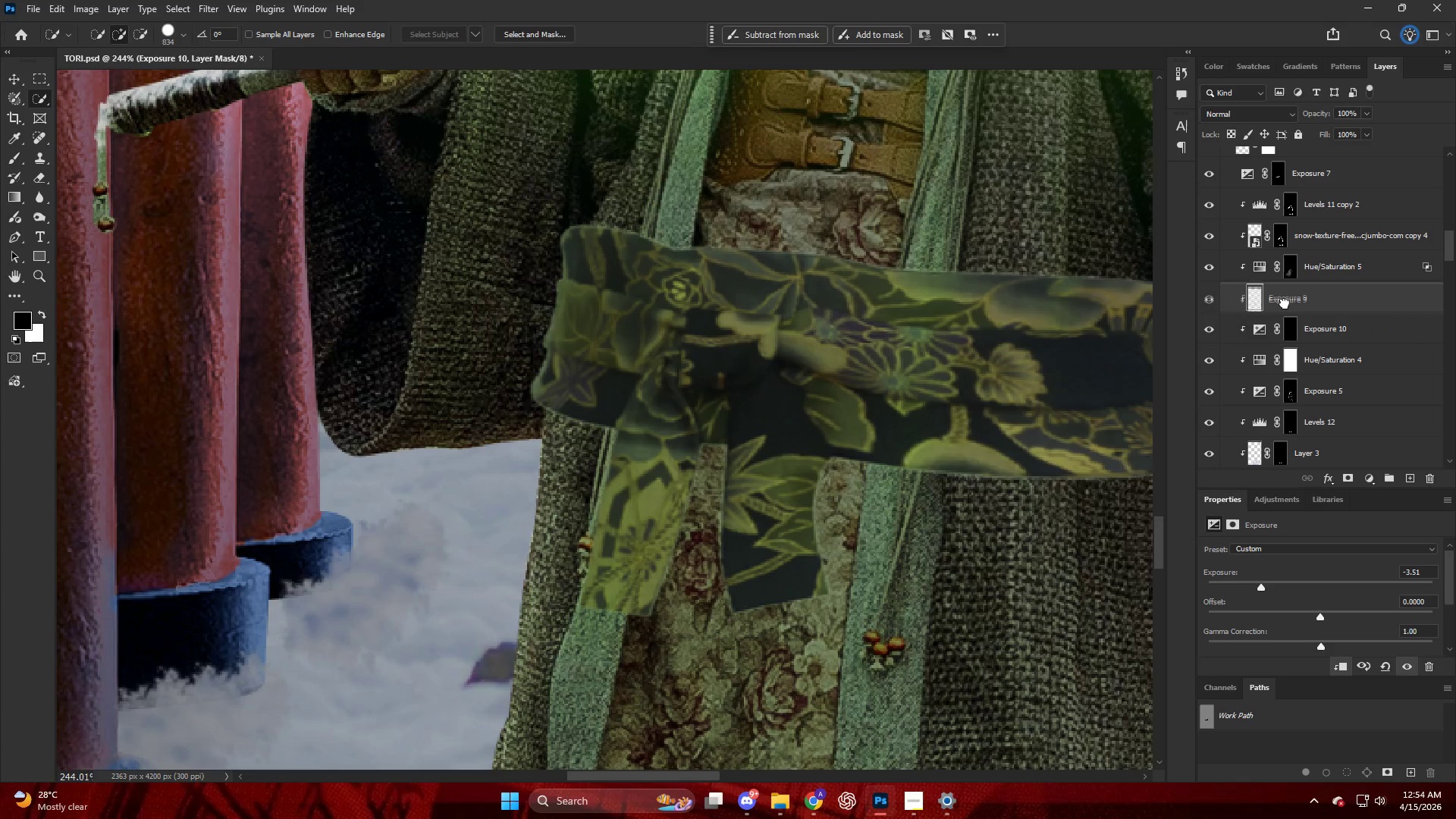 
key(E)
 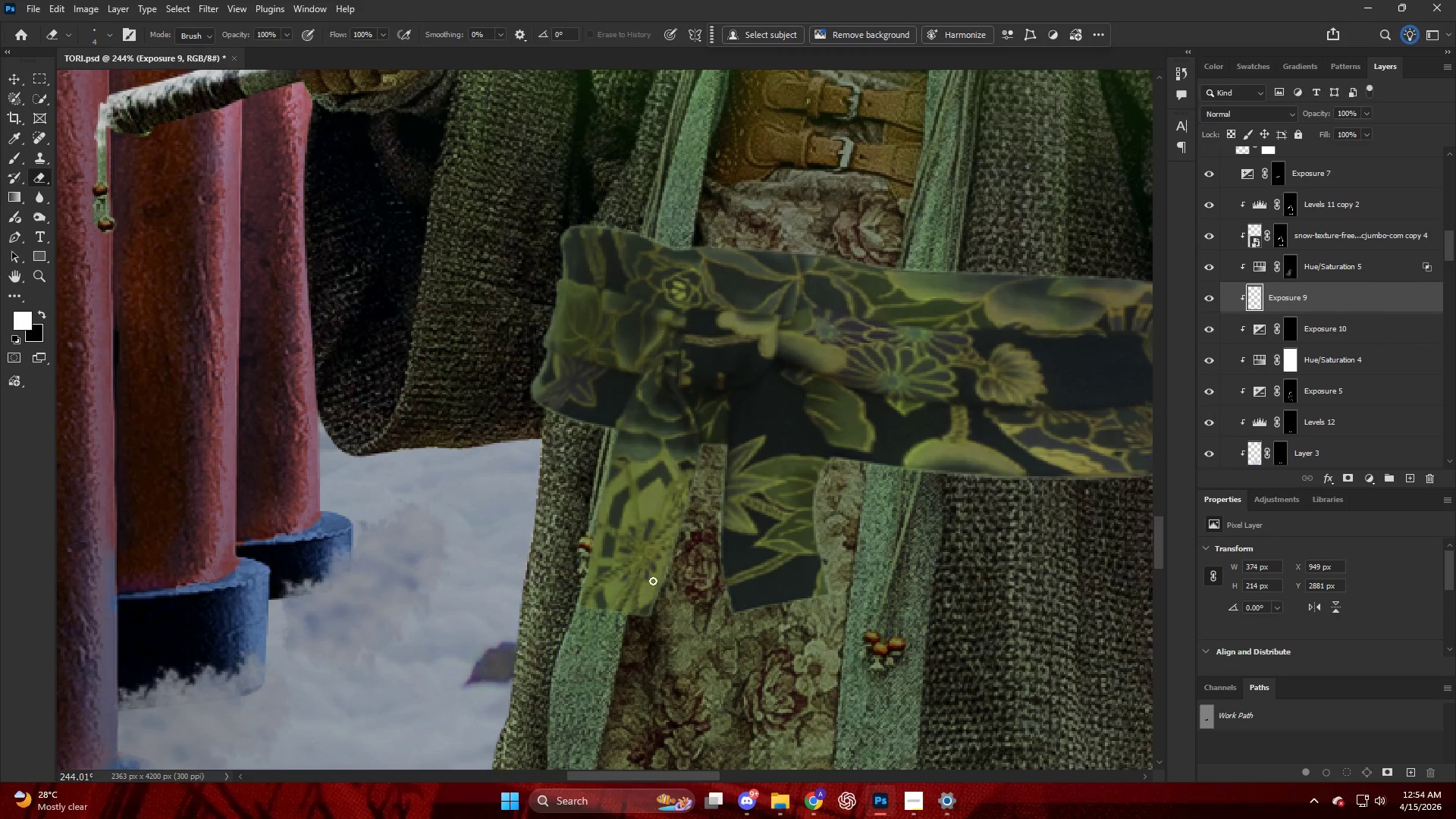 
key(Alt+AltLeft)
 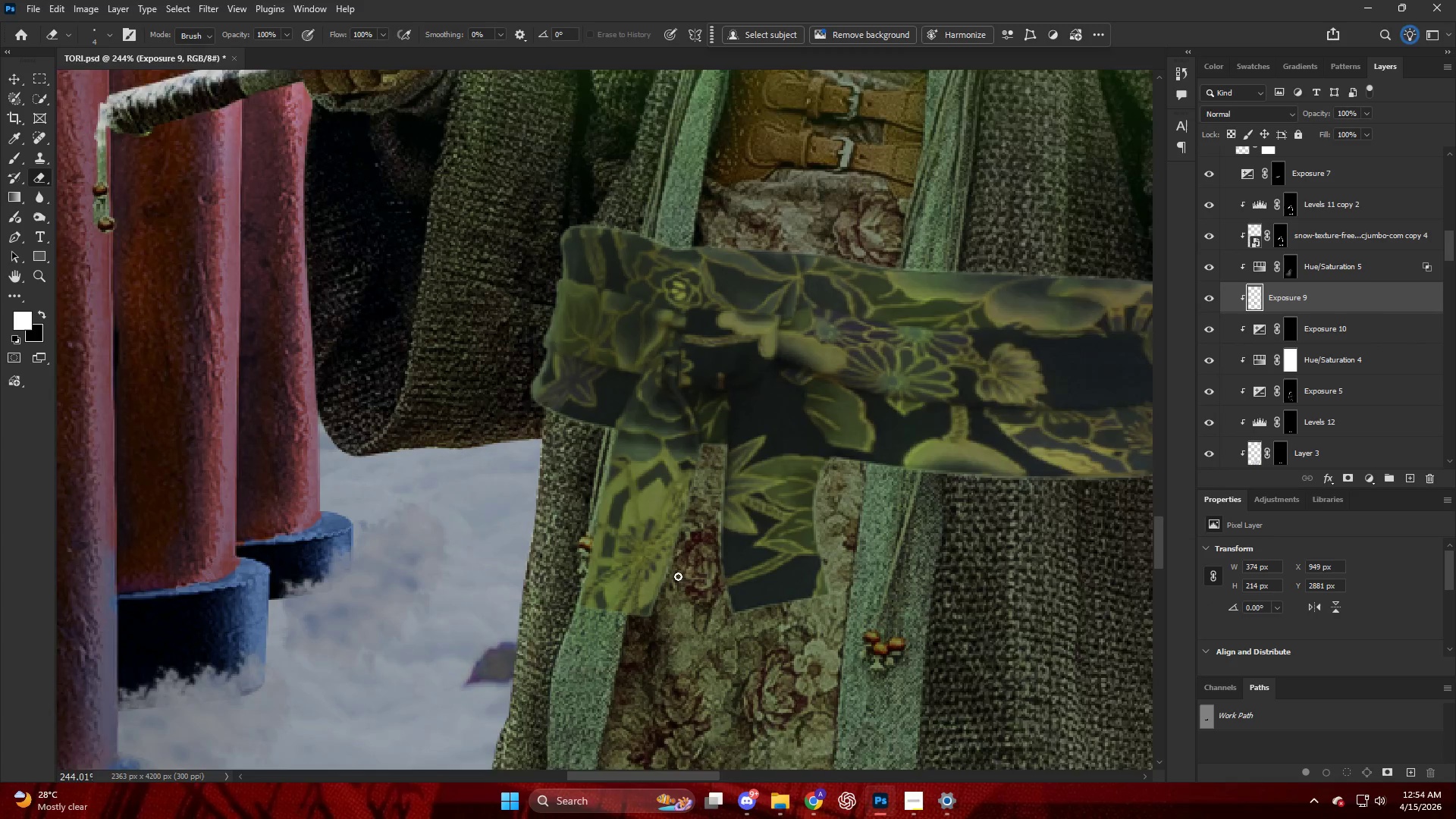 
key(CapsLock)
 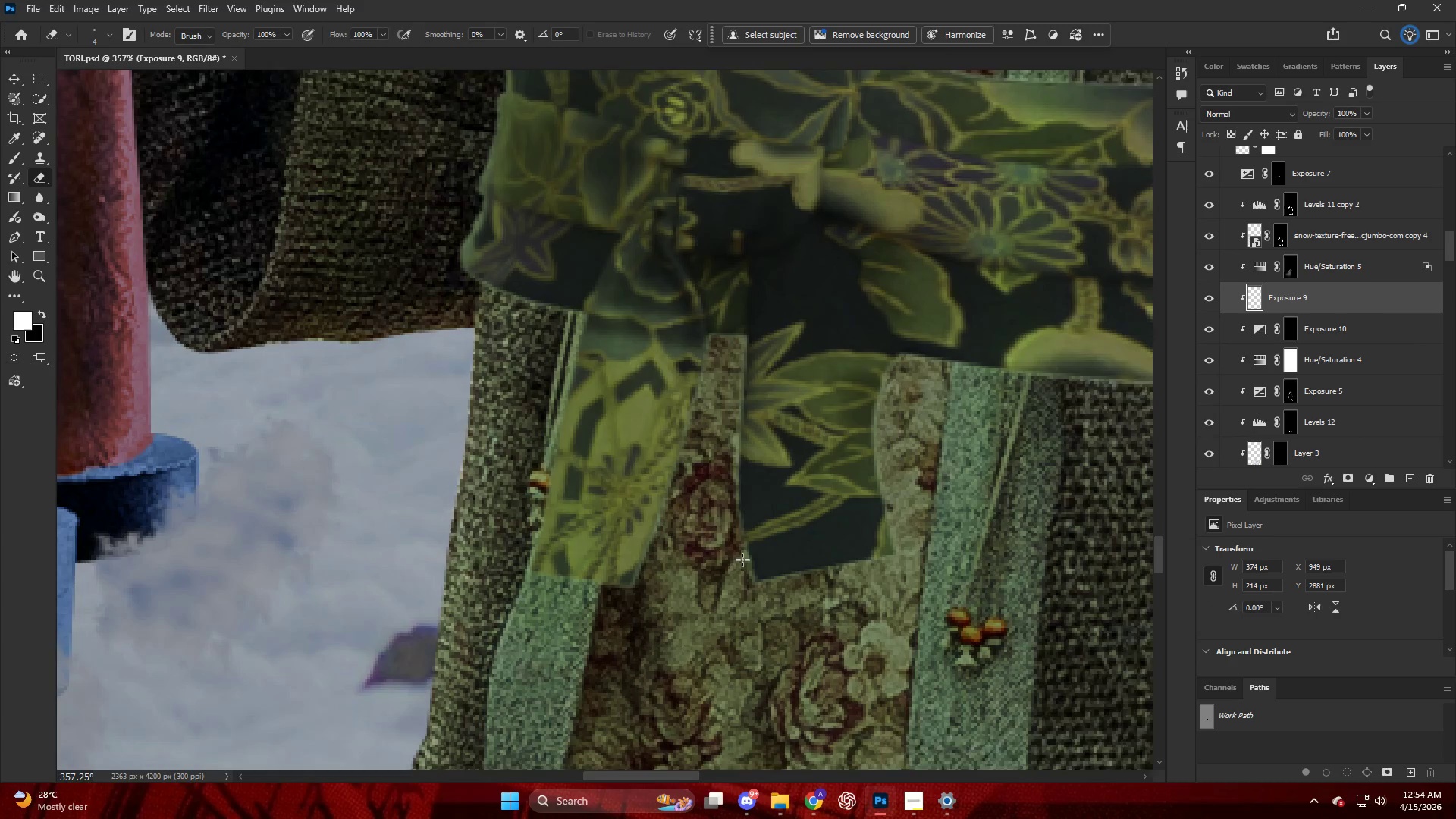 
key(CapsLock)
 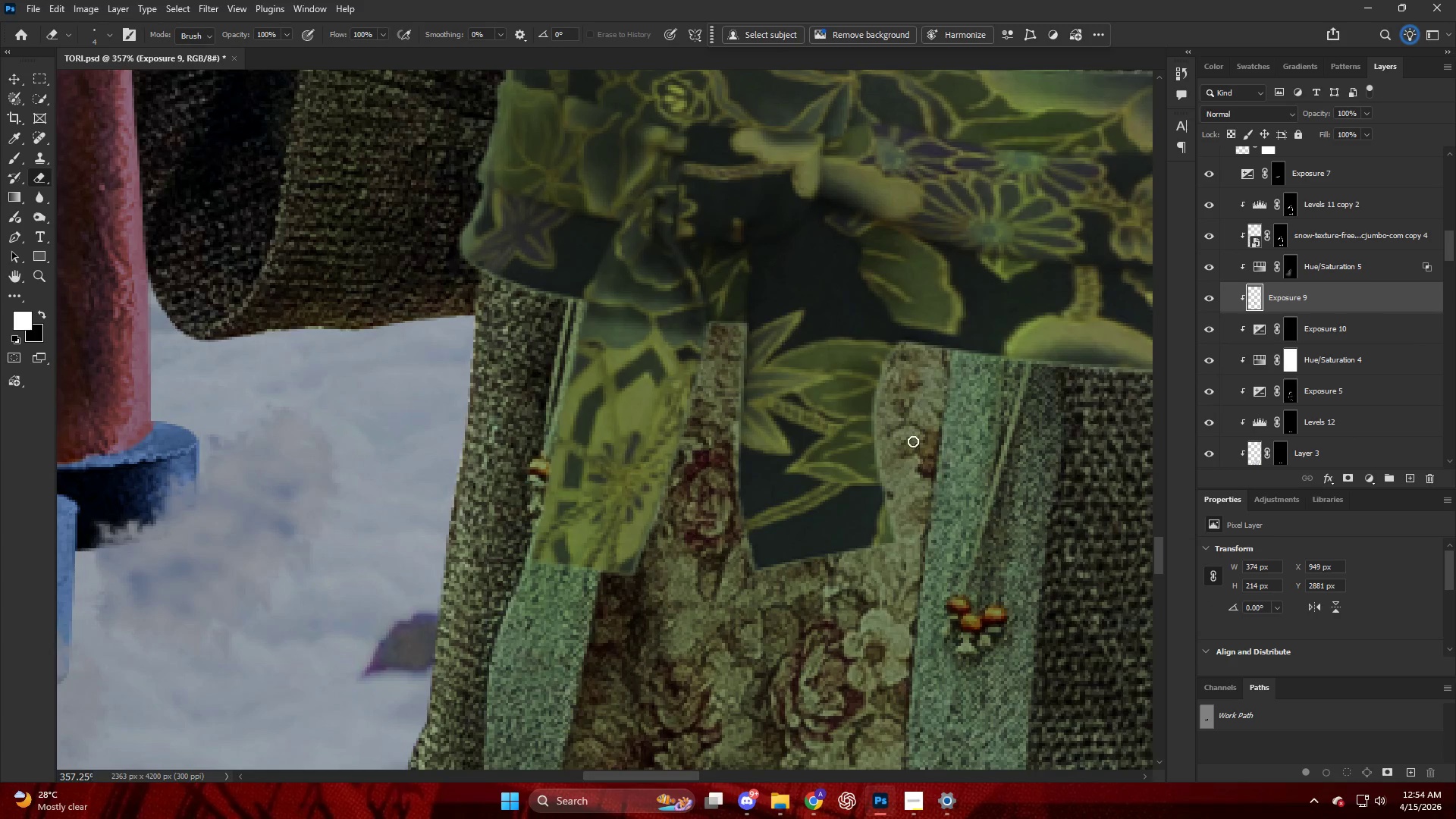 
scroll: coordinate [742, 560], scroll_direction: down, amount: 1.0
 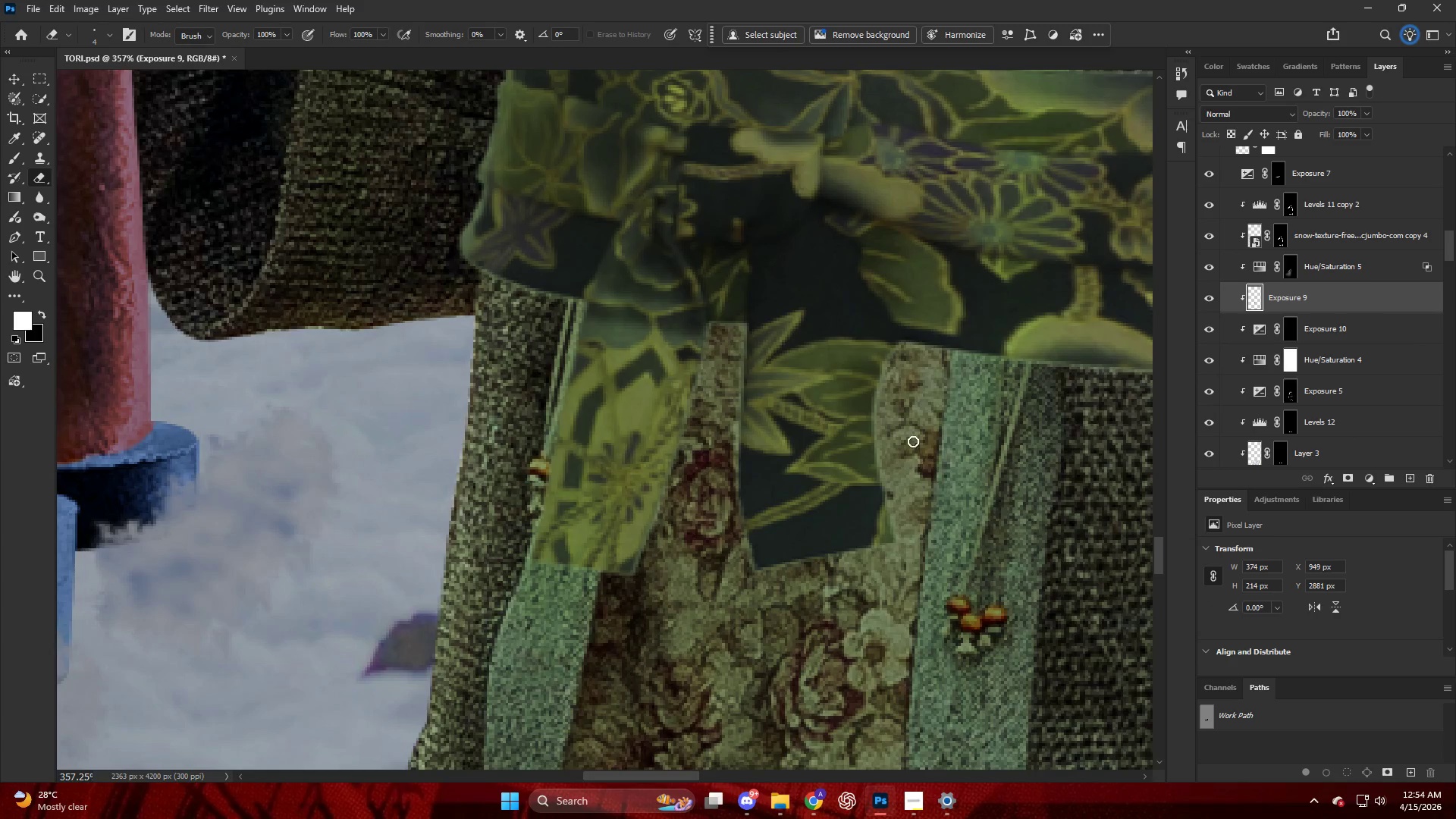 
key(Alt+AltLeft)
 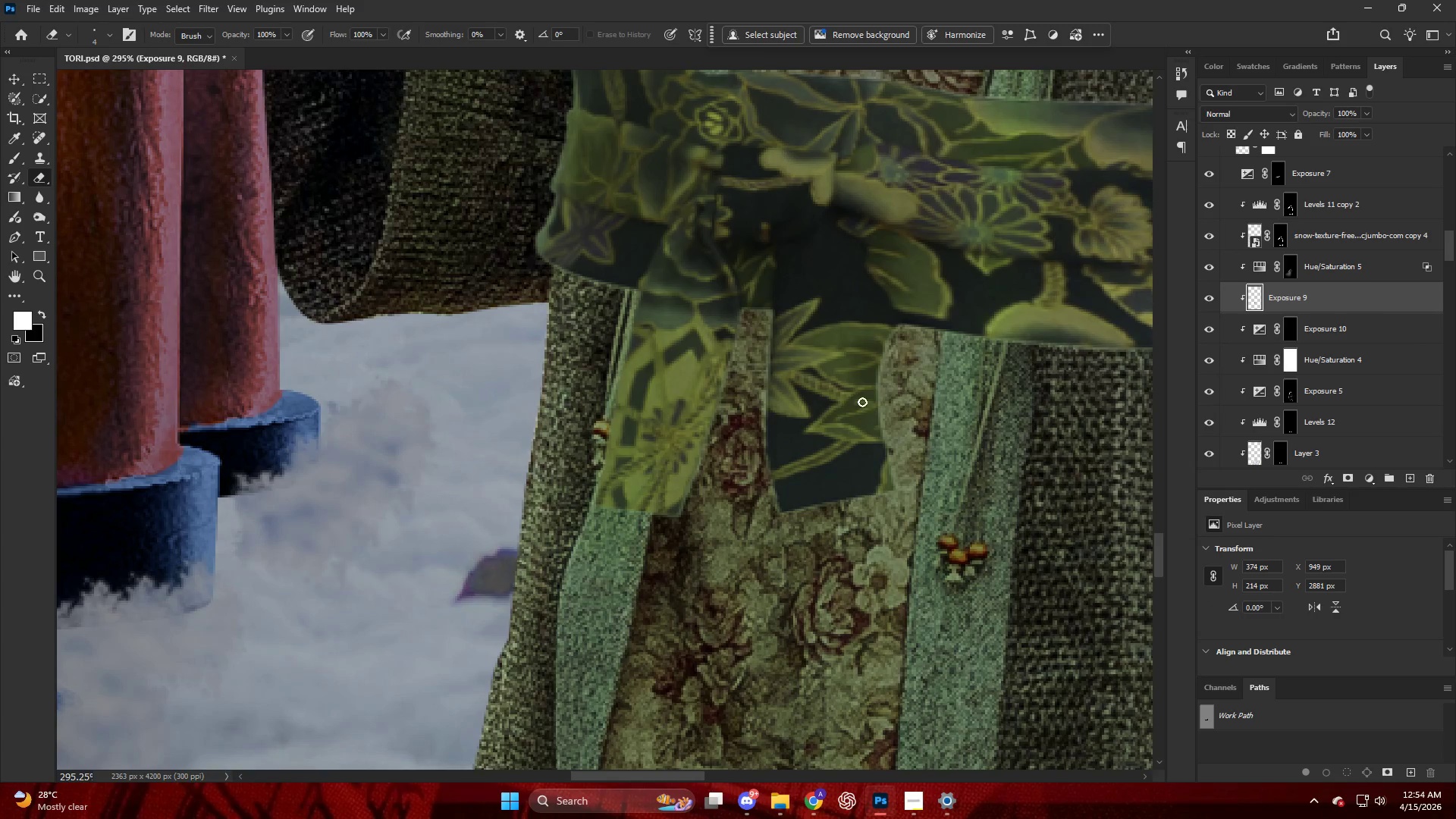 
key(Alt+AltLeft)
 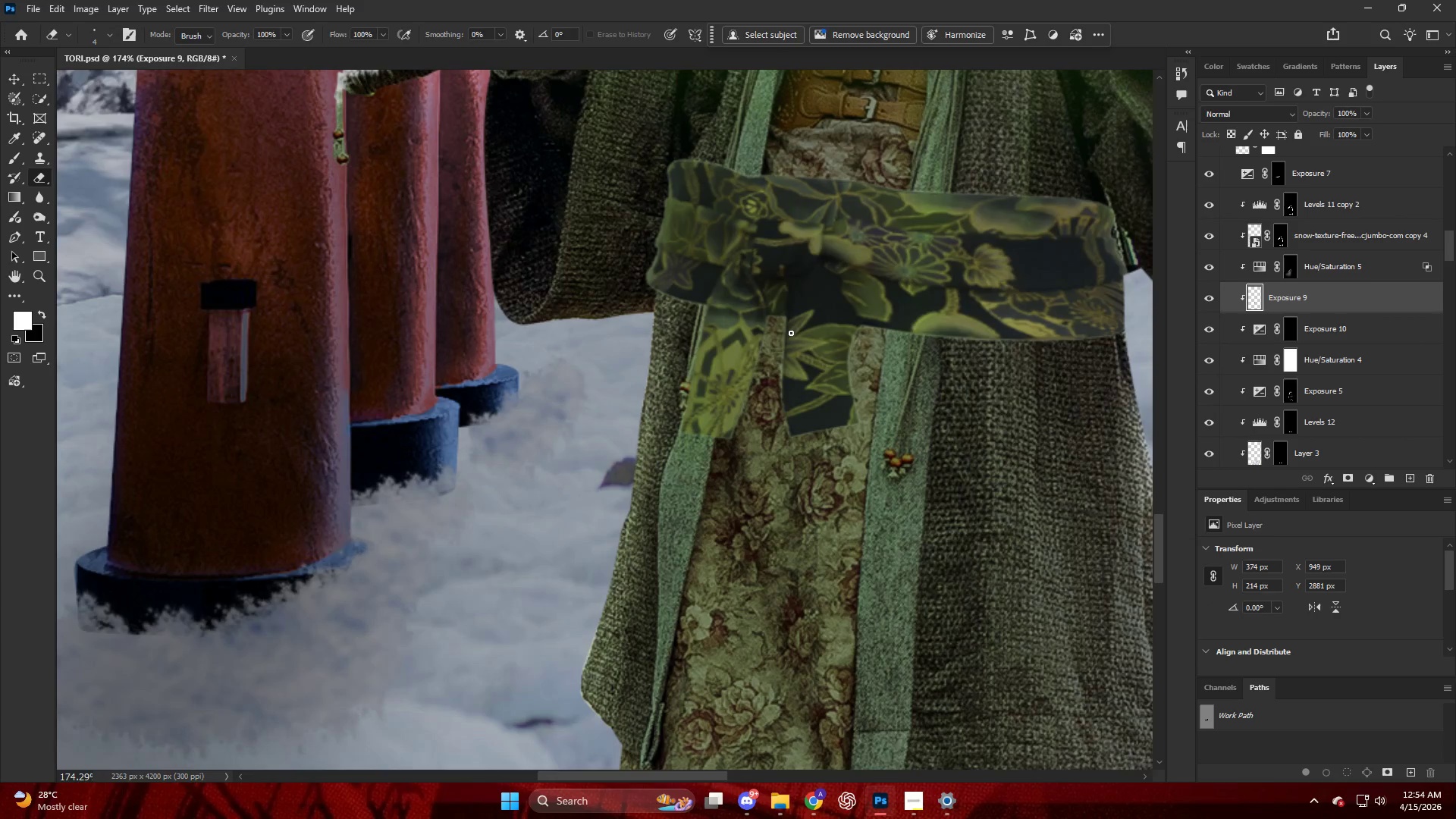 
key(W)
 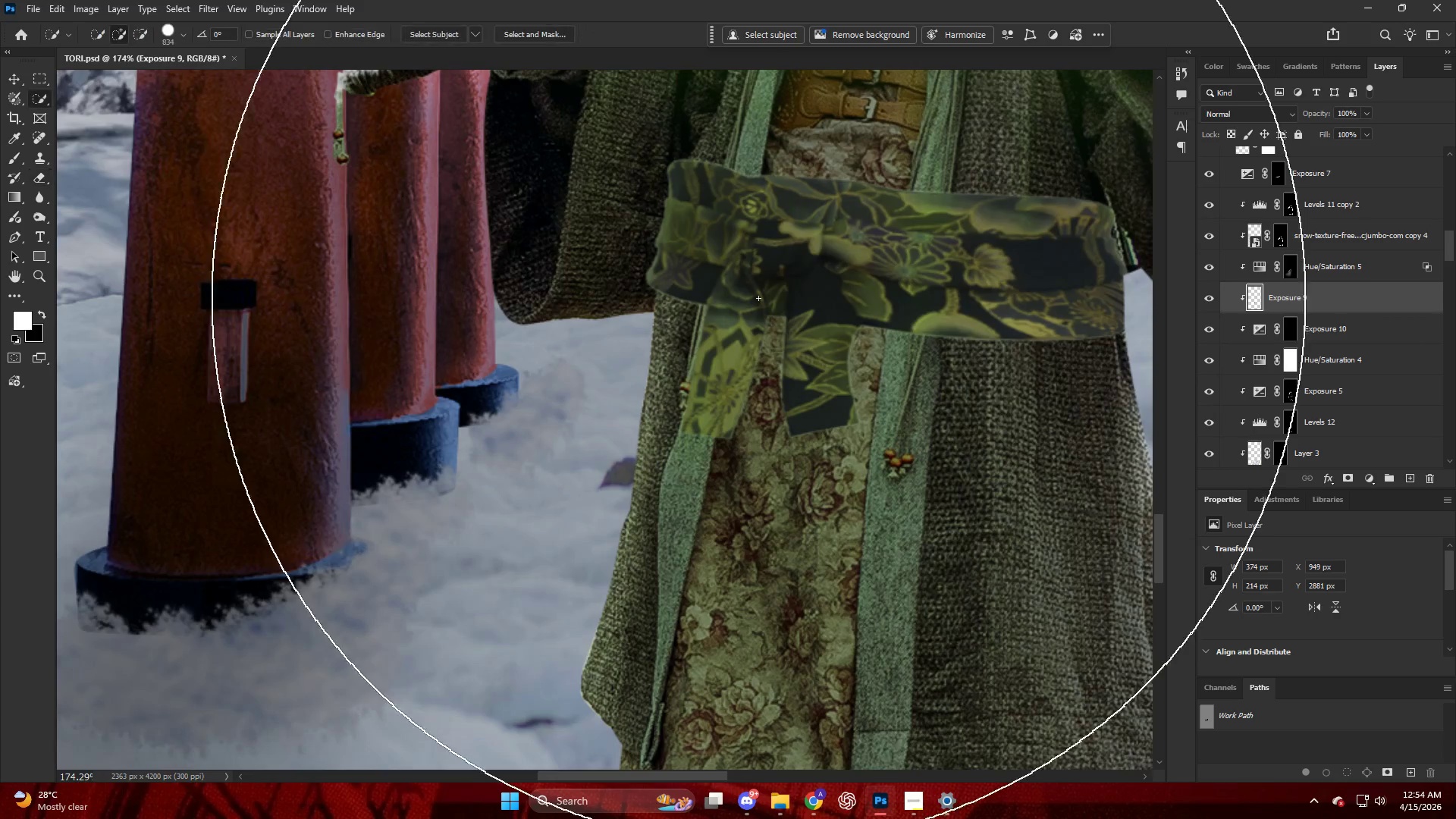 
key(Alt+AltLeft)
 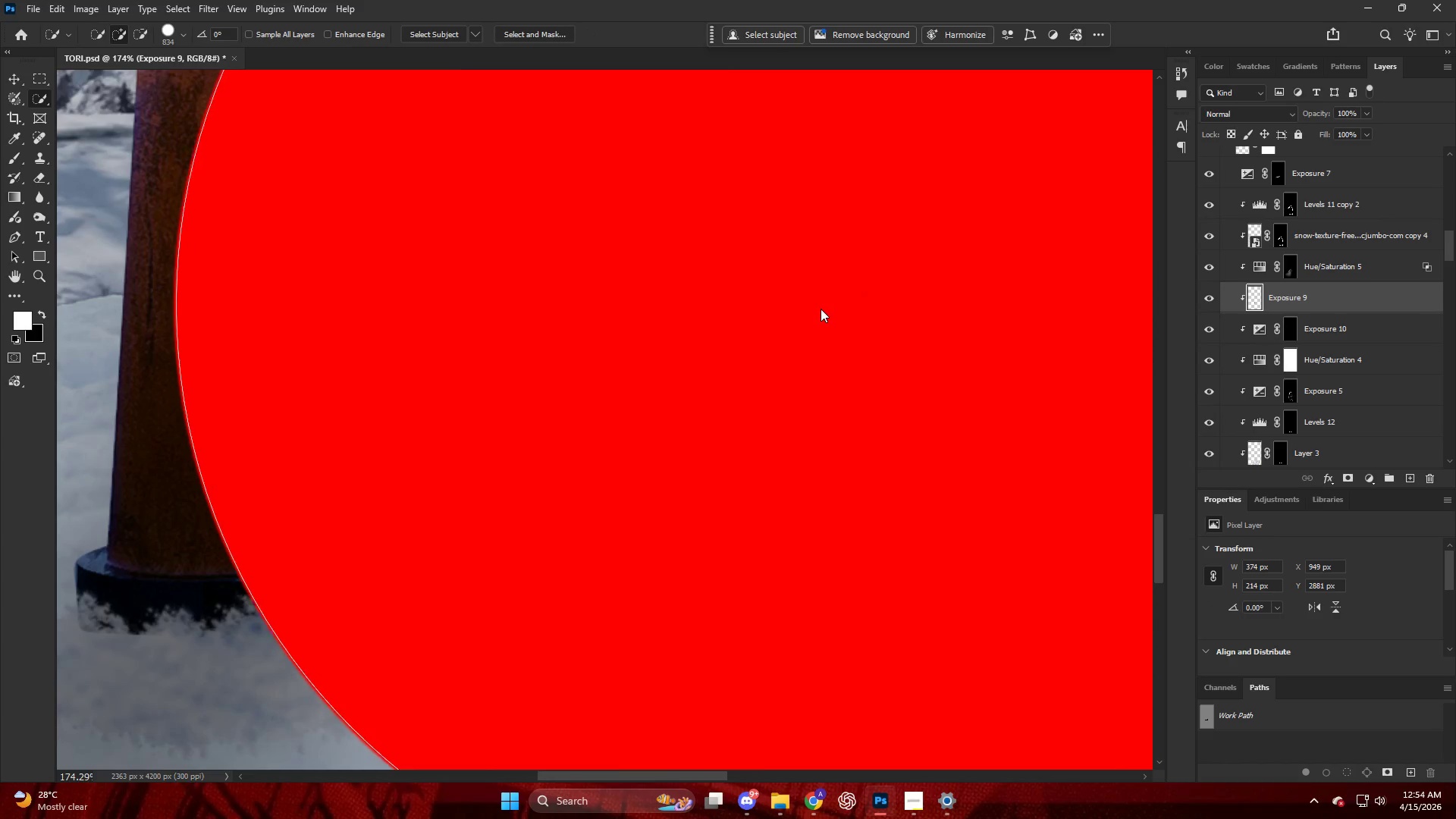 
scroll: coordinate [805, 344], scroll_direction: down, amount: 11.0
 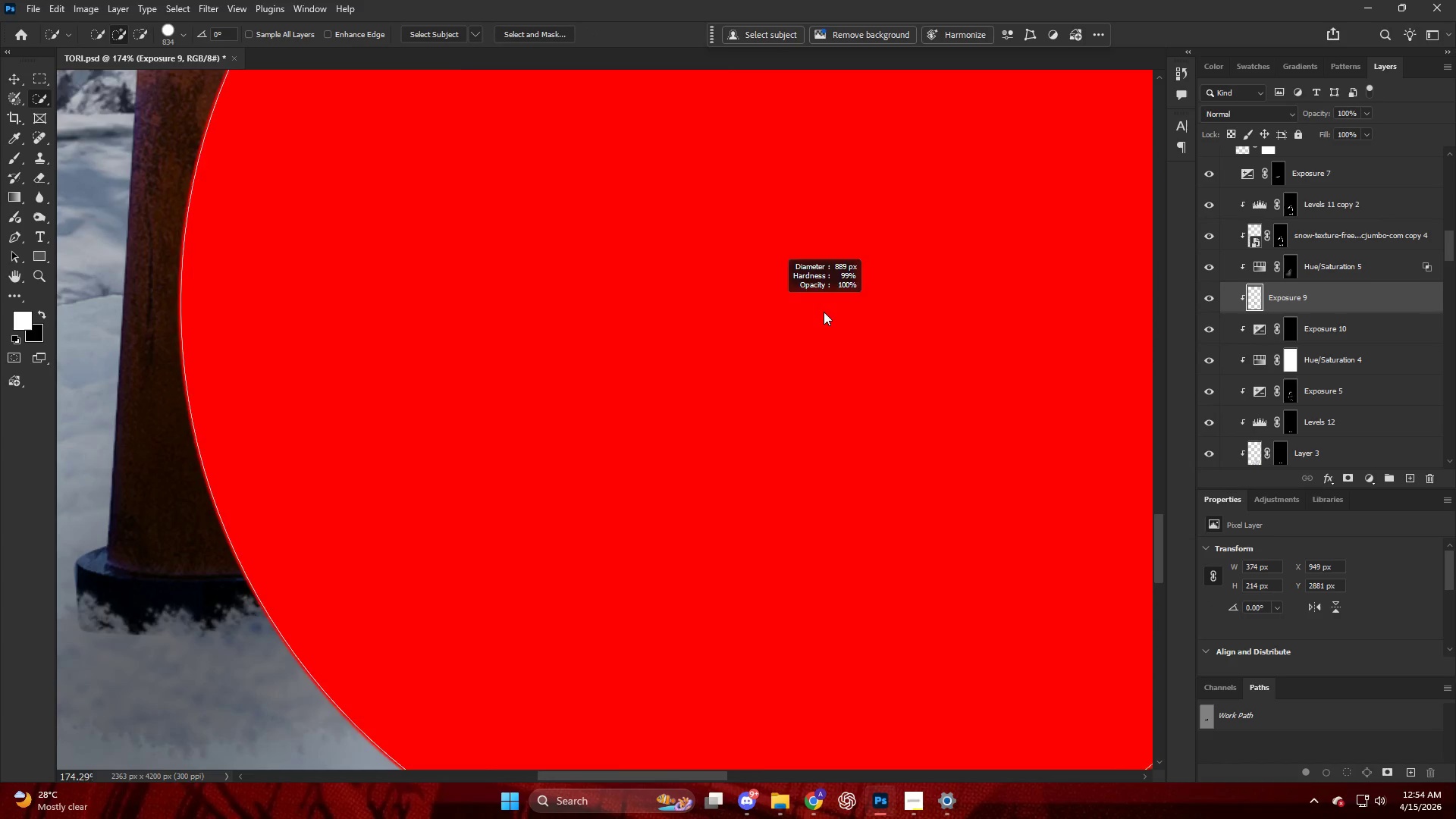 
hold_key(key=AltLeft, duration=0.34)
 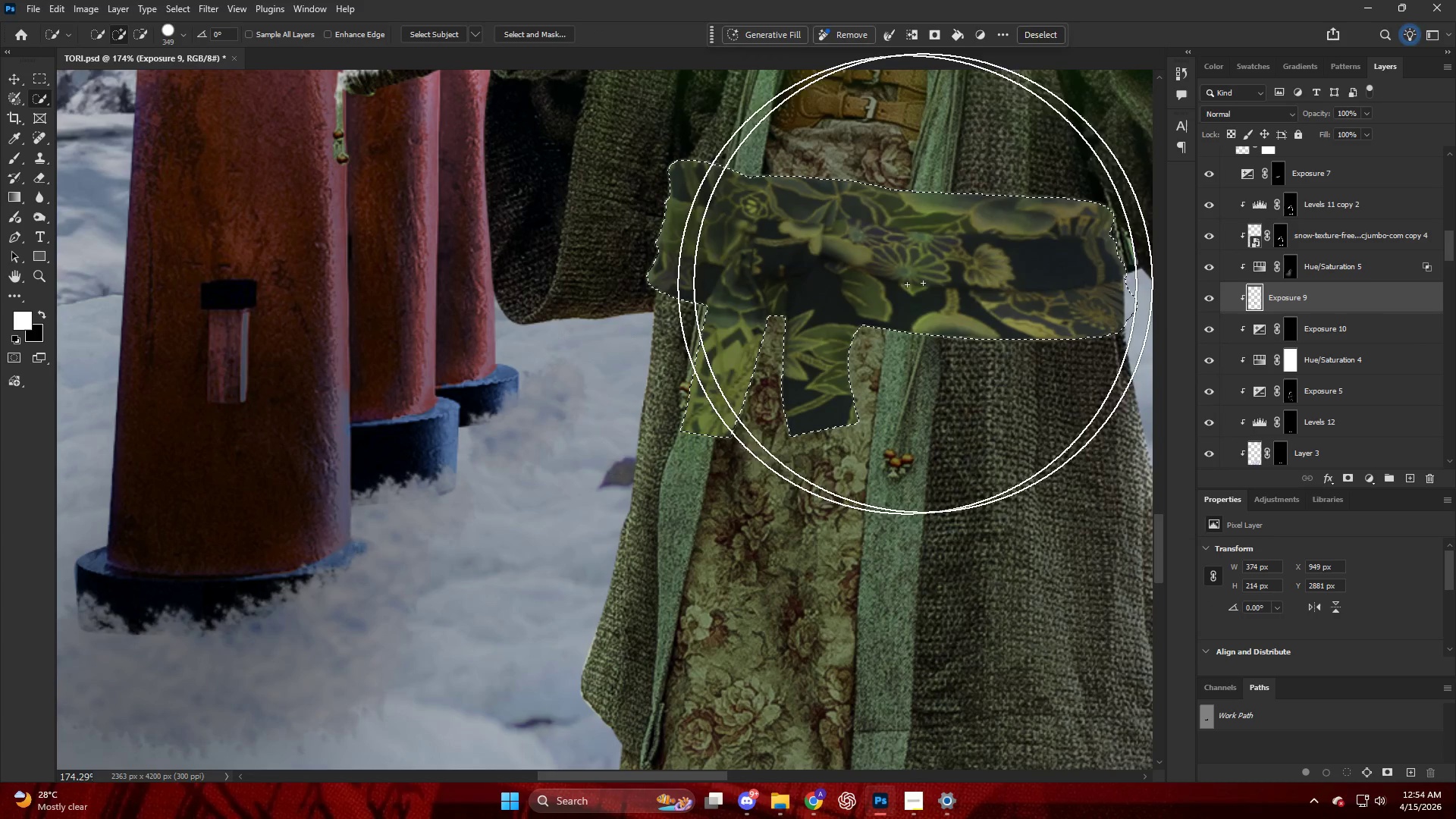 
left_click([940, 278])
 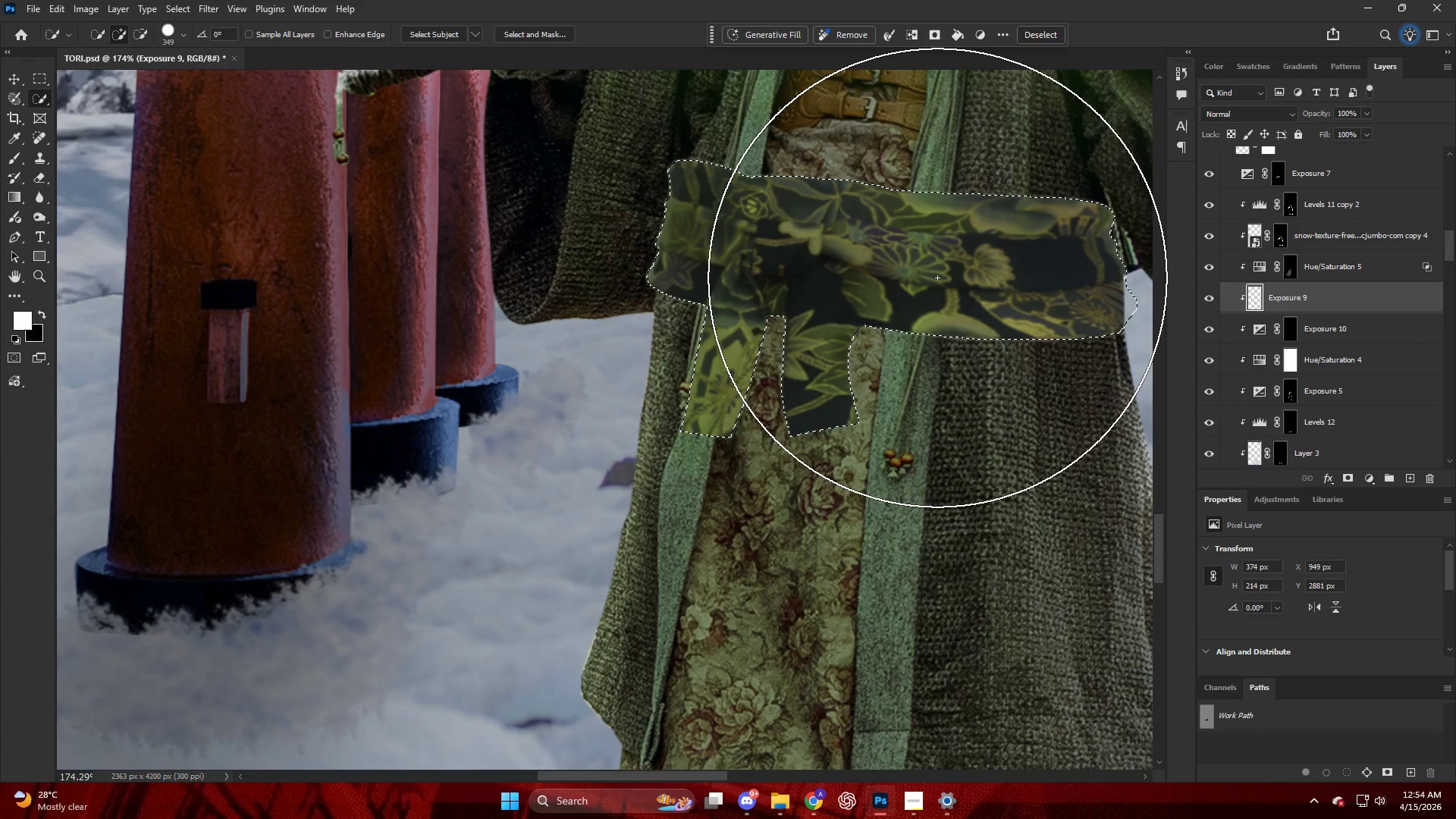 
hold_key(key=AltLeft, duration=0.56)
scroll: coordinate [883, 275], scroll_direction: up, amount: 8.0
 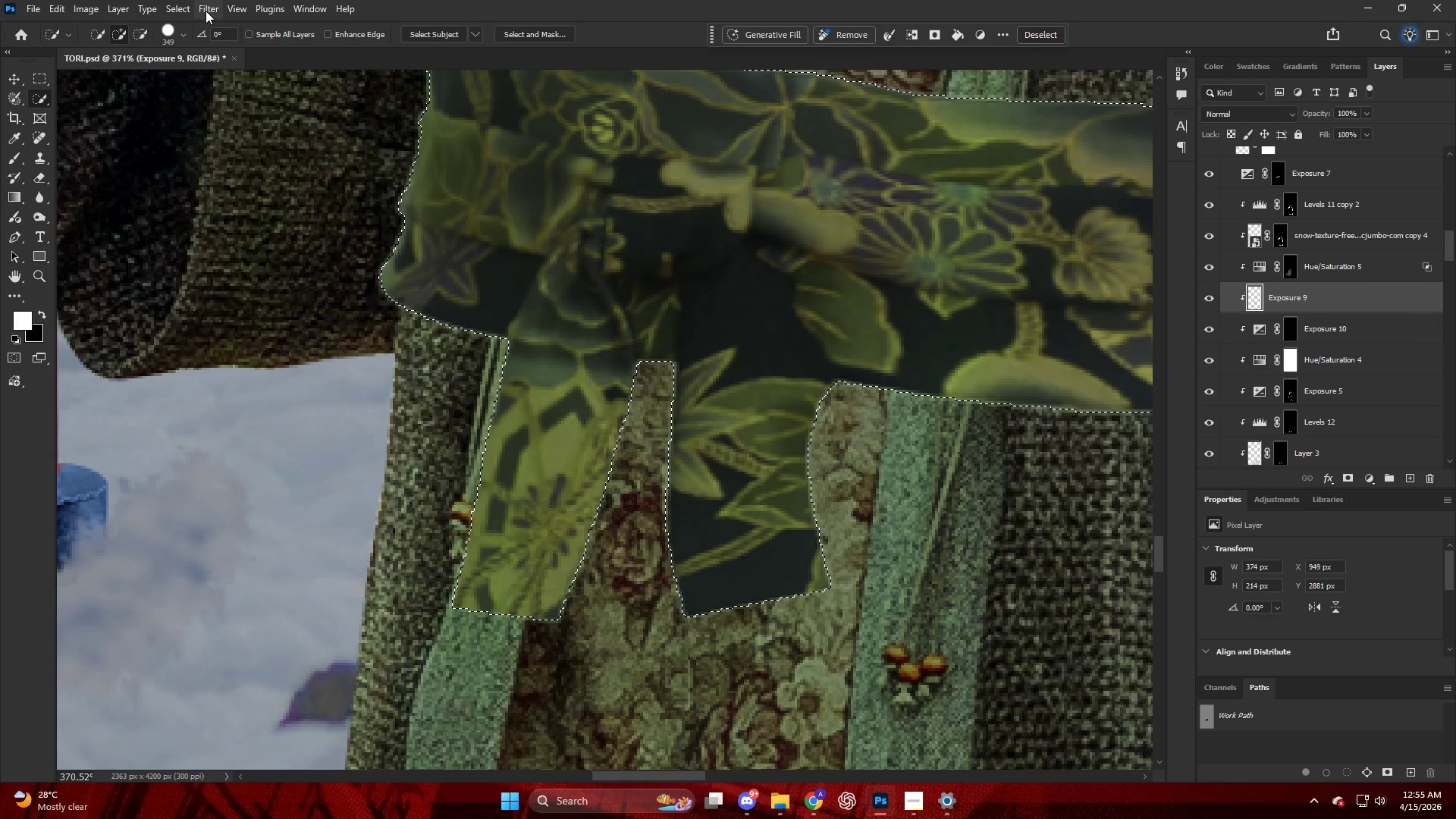 
left_click([180, 12])
 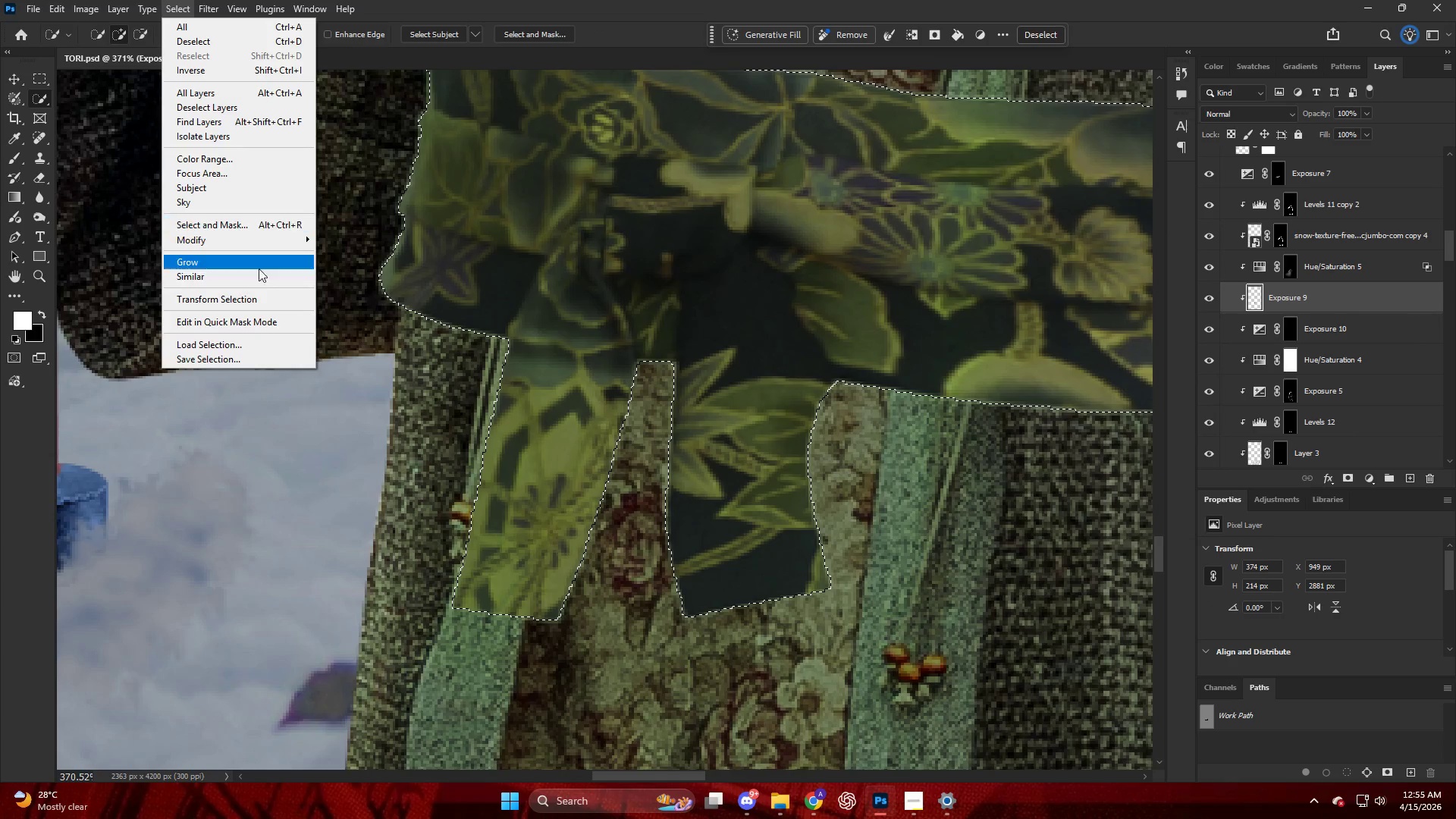 
left_click([246, 237])
 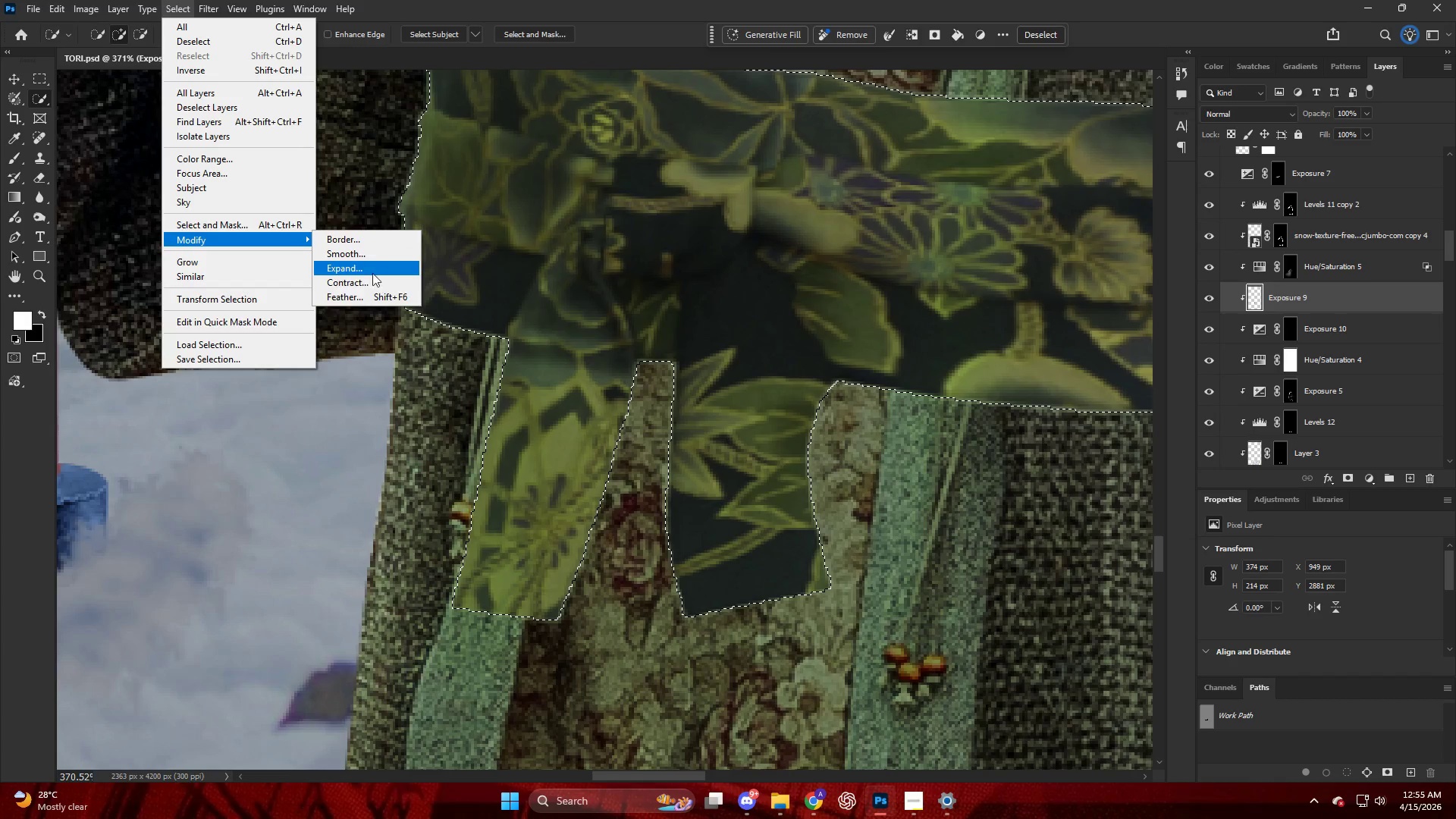 
left_click([372, 276])
 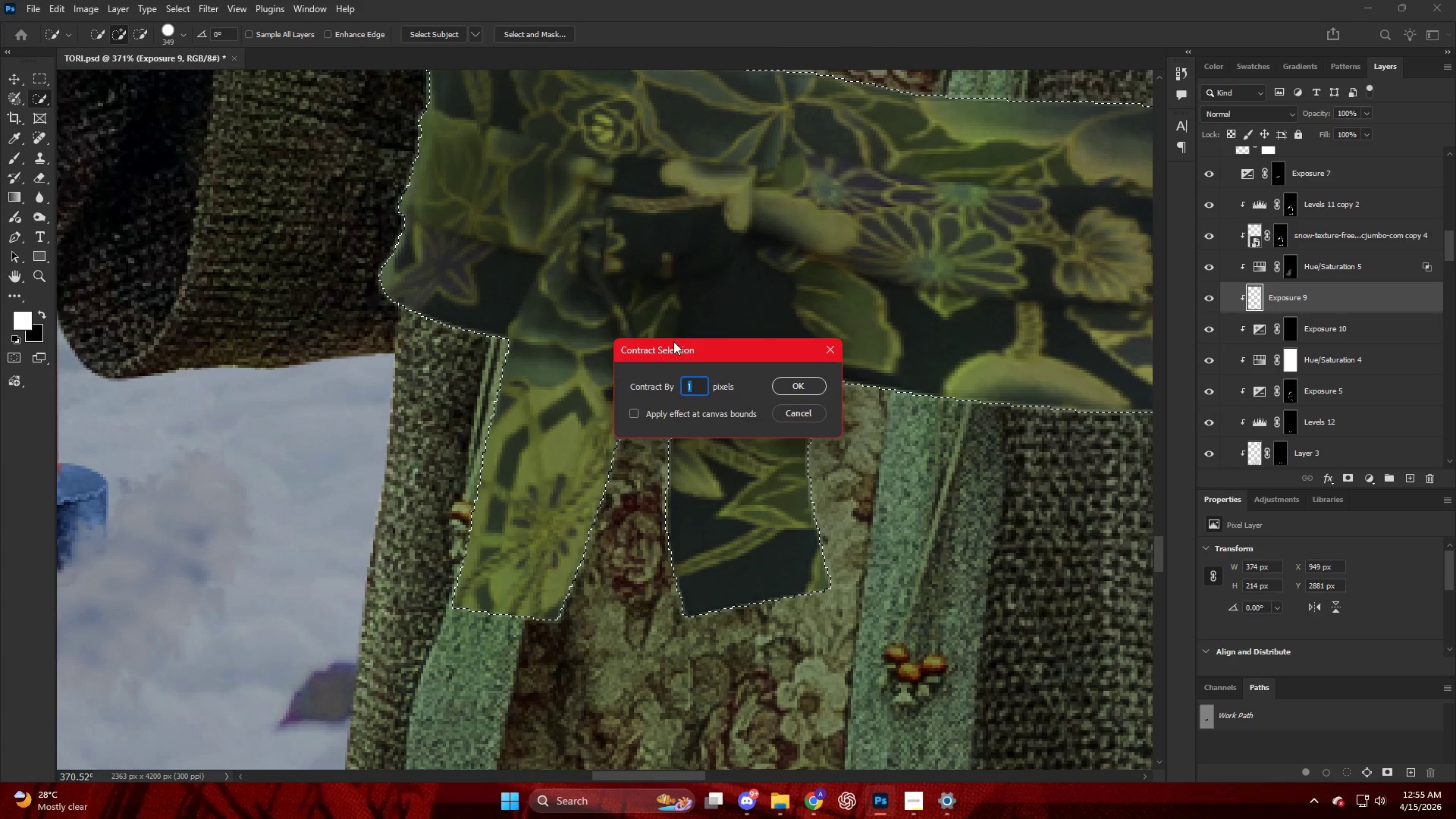 
key(3)
 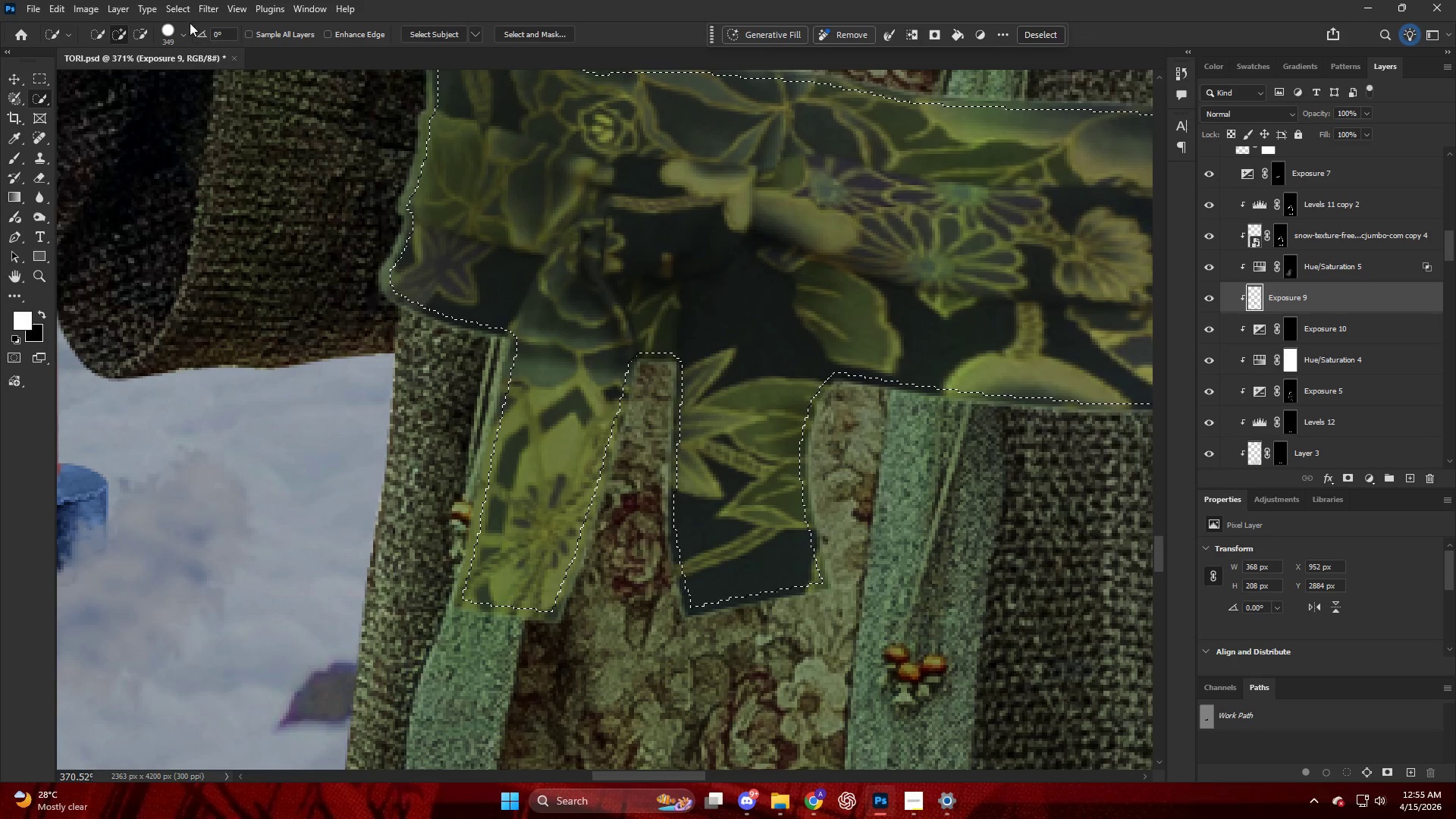 
left_click([184, 6])
 